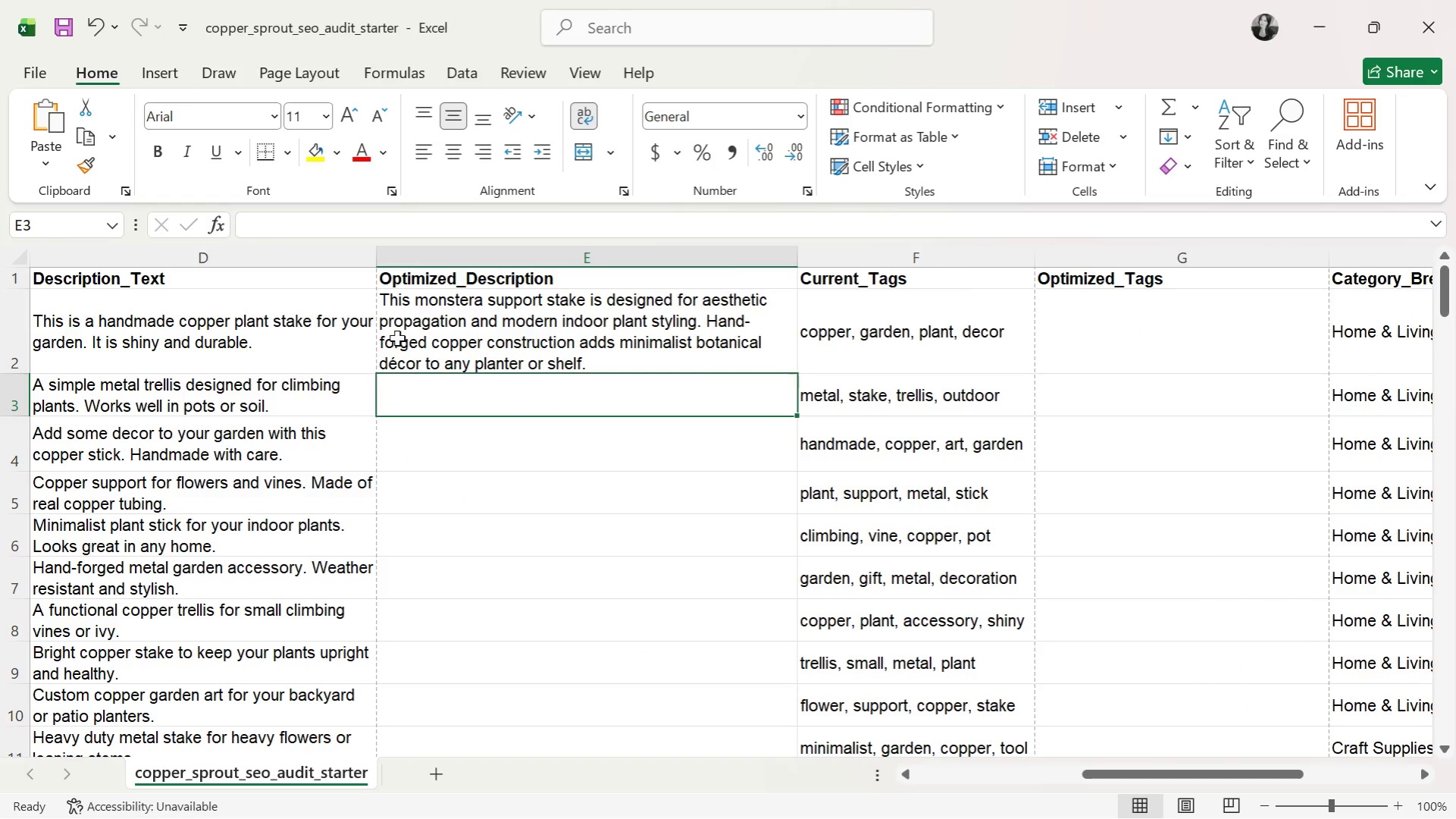 
left_click([476, 334])
 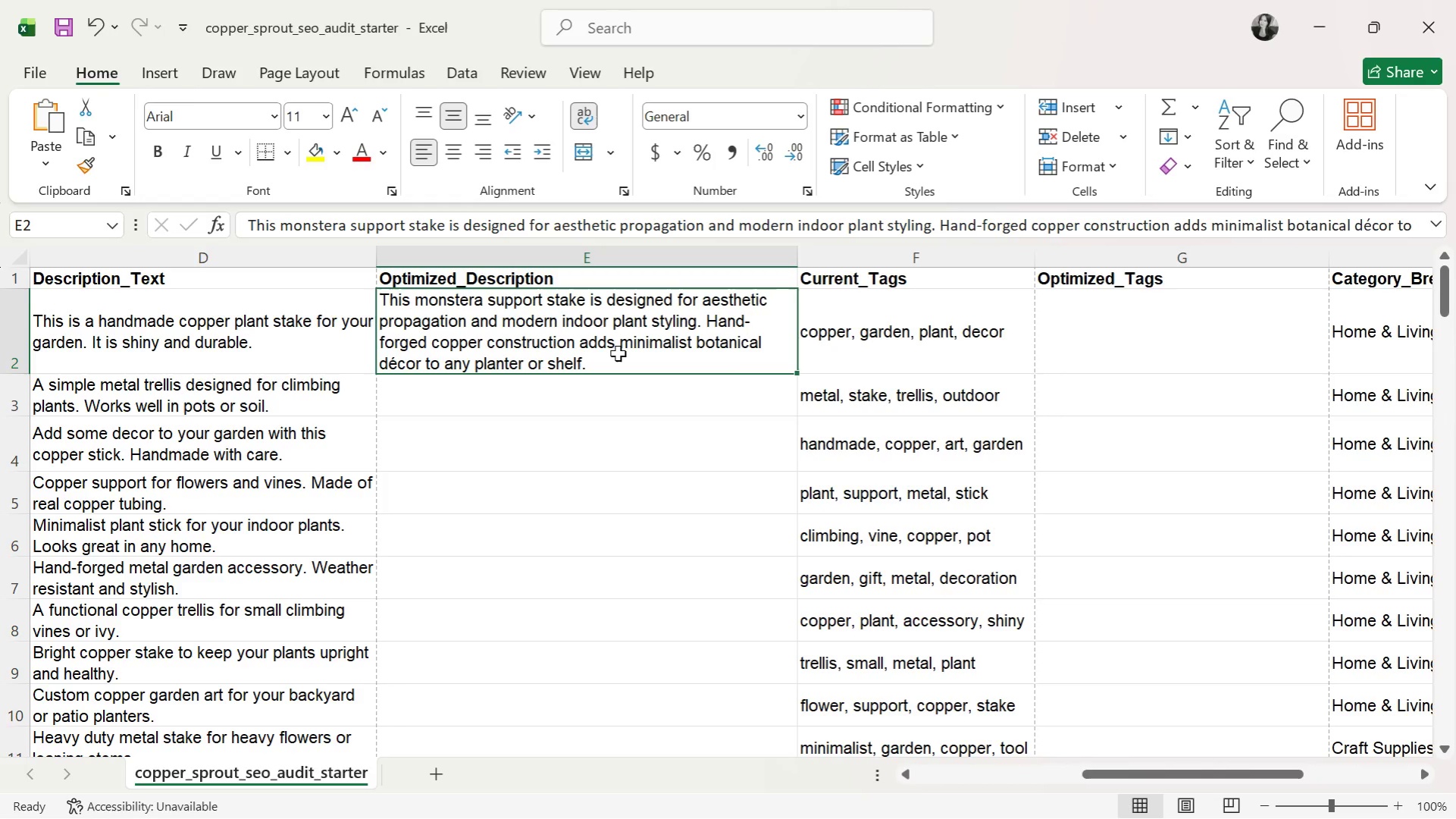 
wait(16.3)
 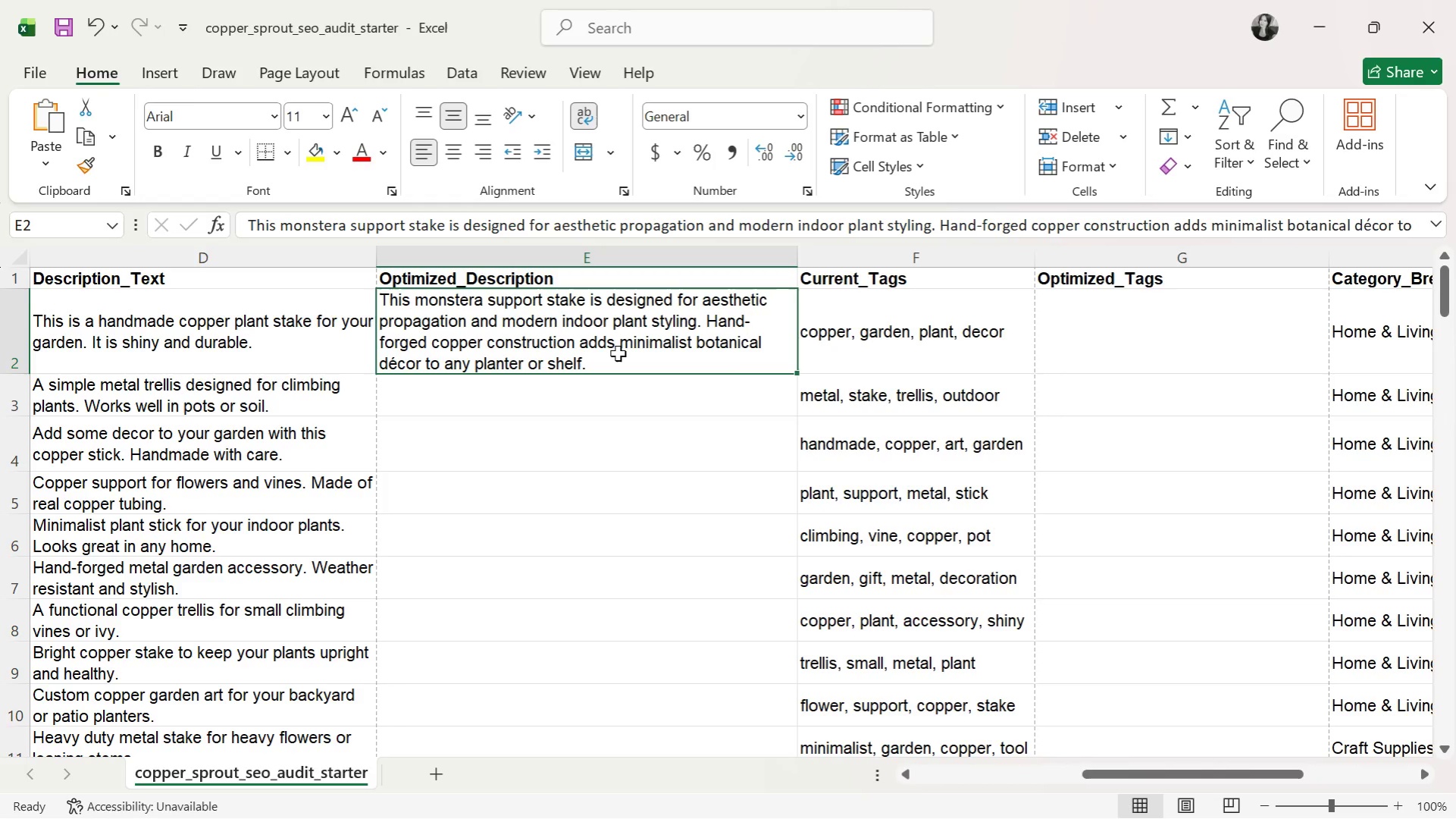 
left_click([1047, 315])
 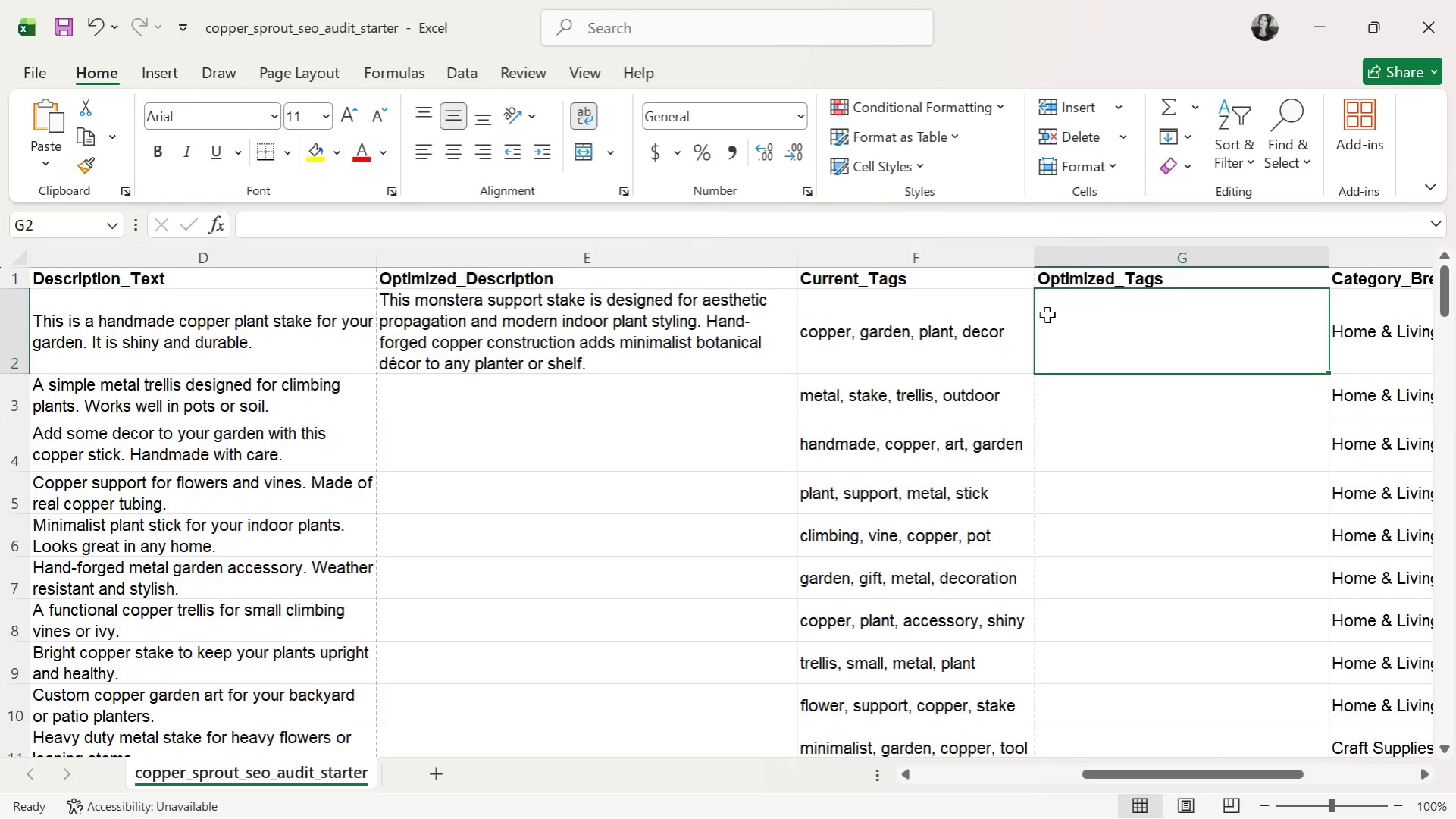 
type(monstera si)
key(Backspace)
type(upport, minimalist trellis, aesthetic propagation, copper p[)
key(Backspace)
type(lant stake, indoor plant decor, )
 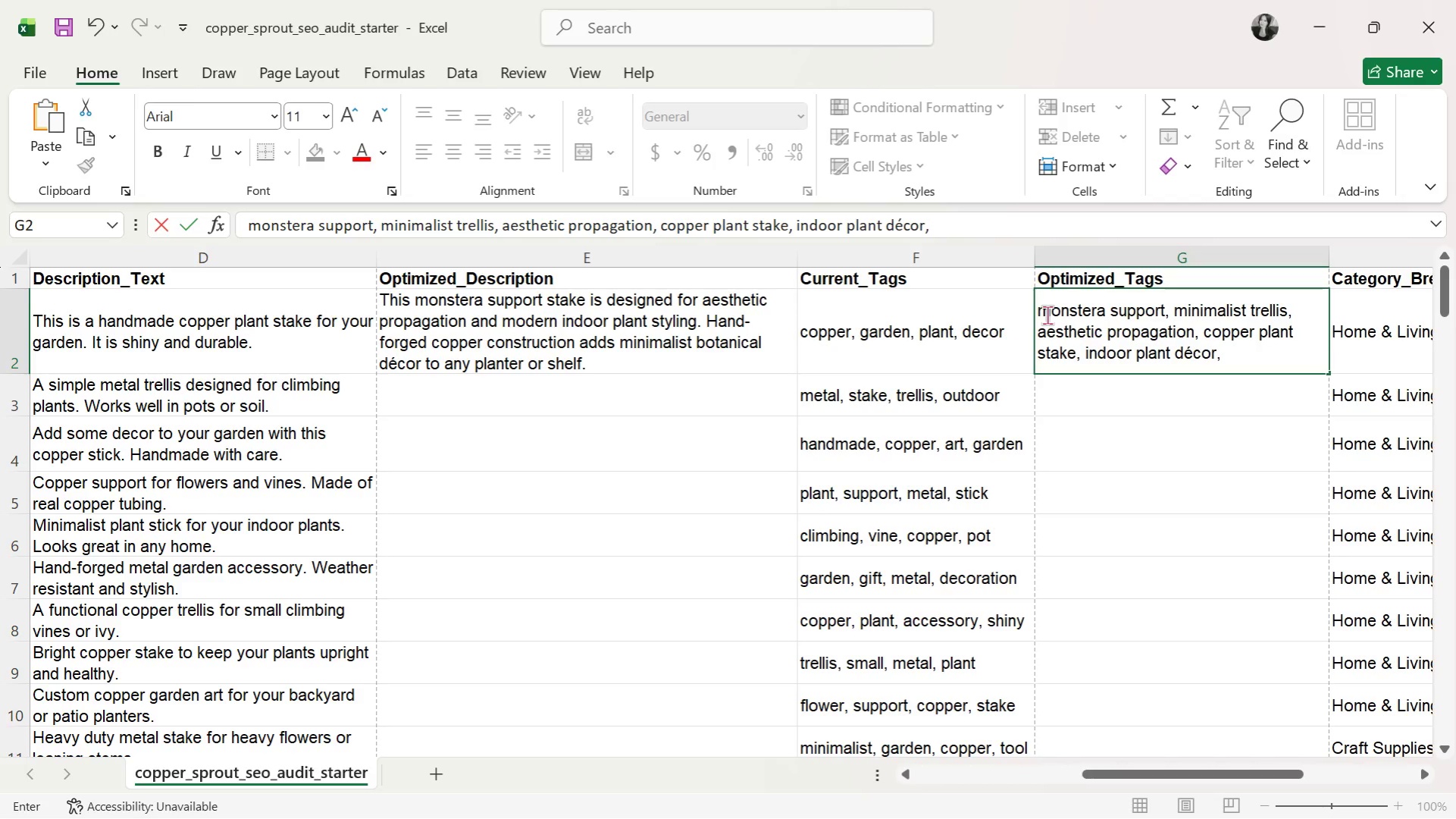 
type(climbing vine)
 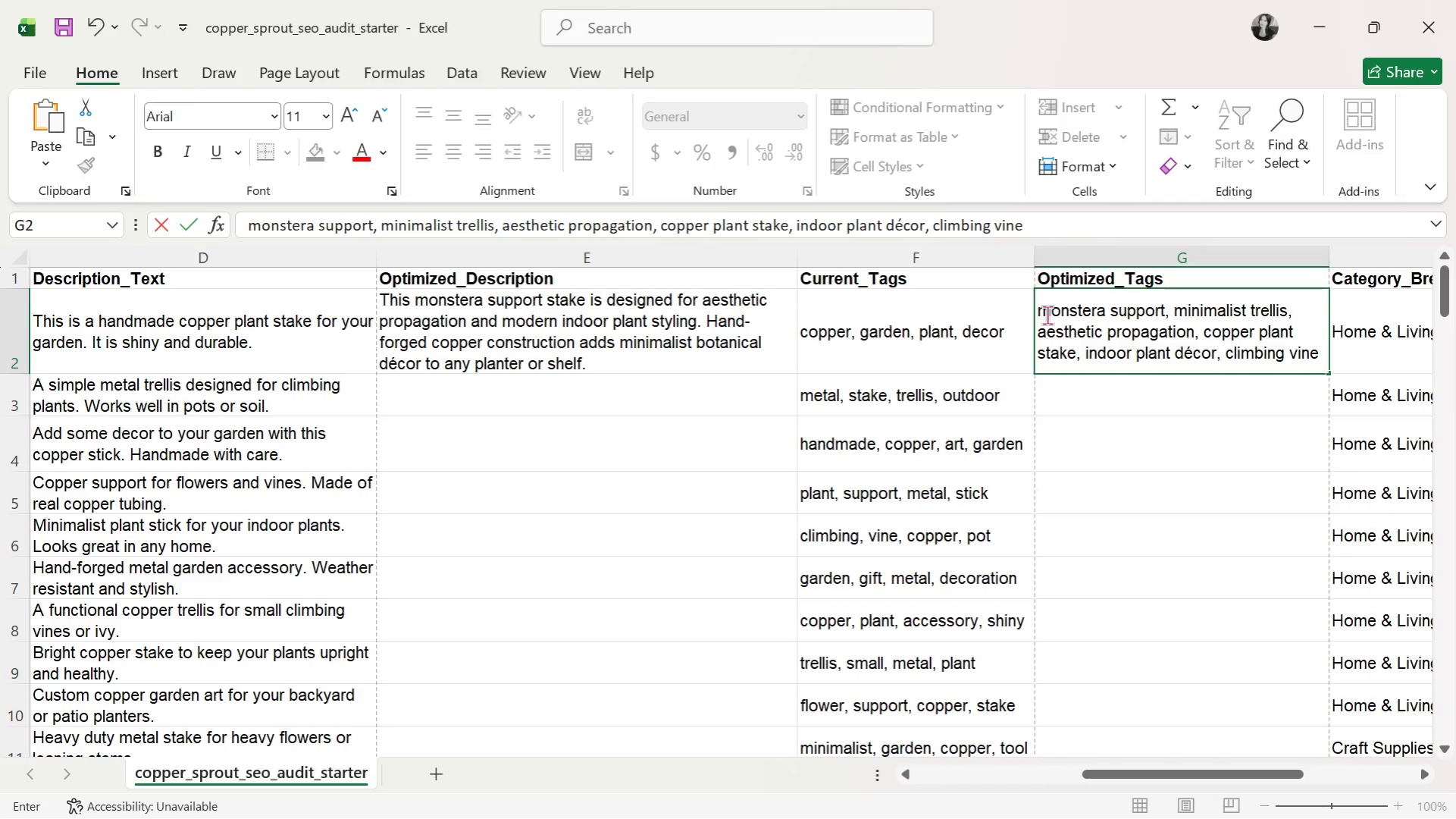 
type( support, botanical )
 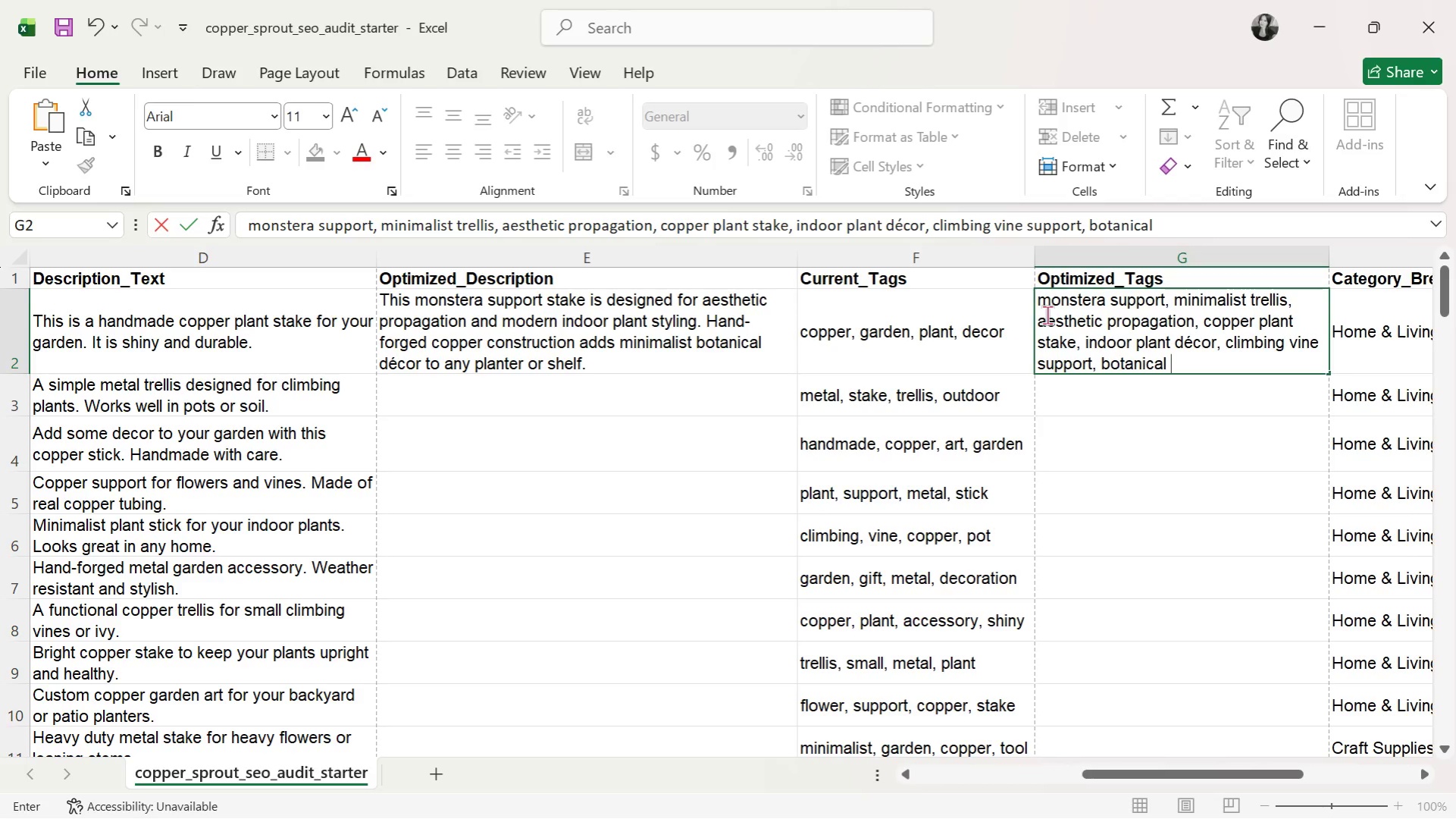 
wait(7.77)
 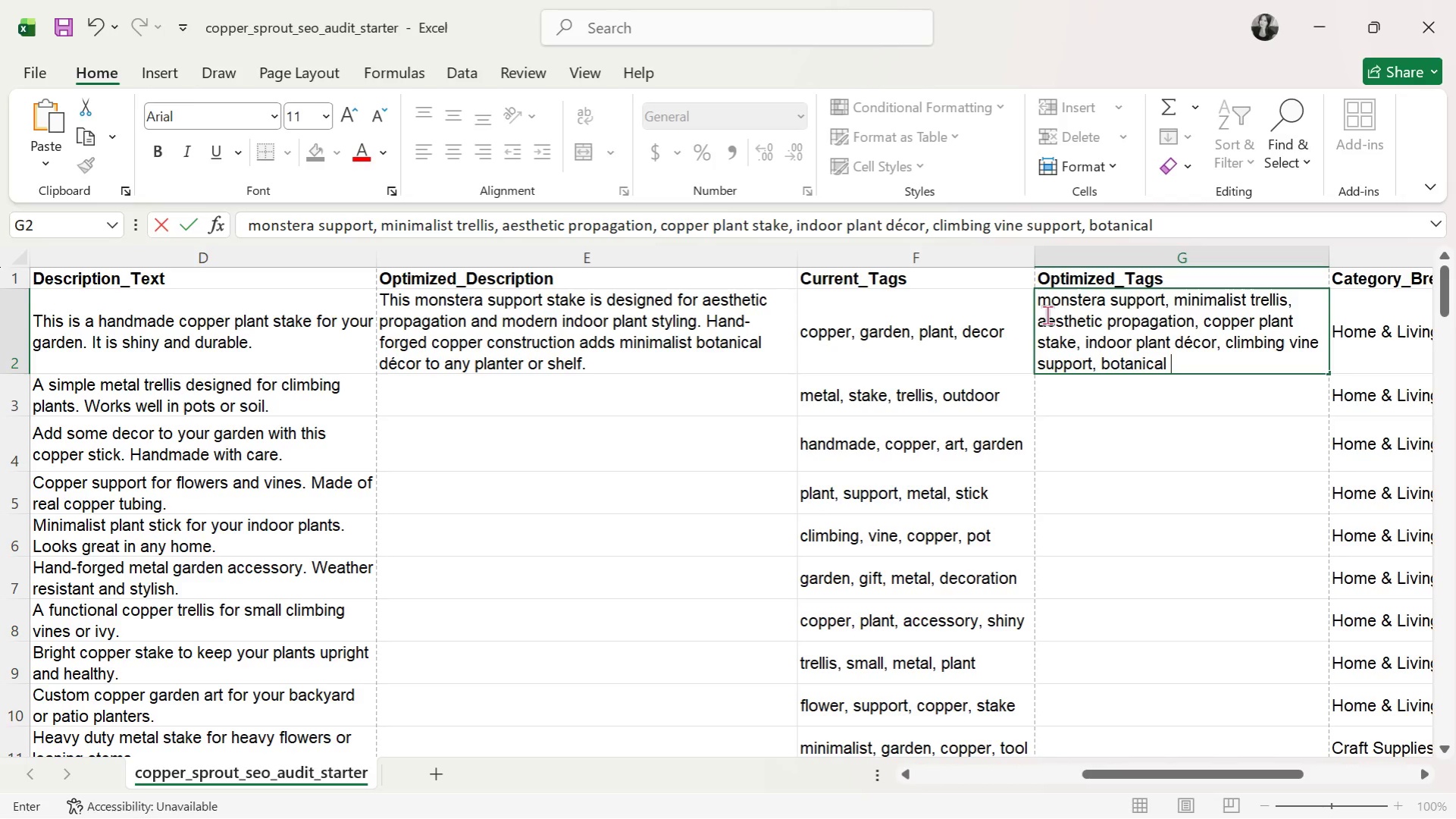 
type(styling, modern plant accessory, copper trellis, houseplamnt)
key(Backspace)
key(Backspace)
key(Backspace)
type(nt)
 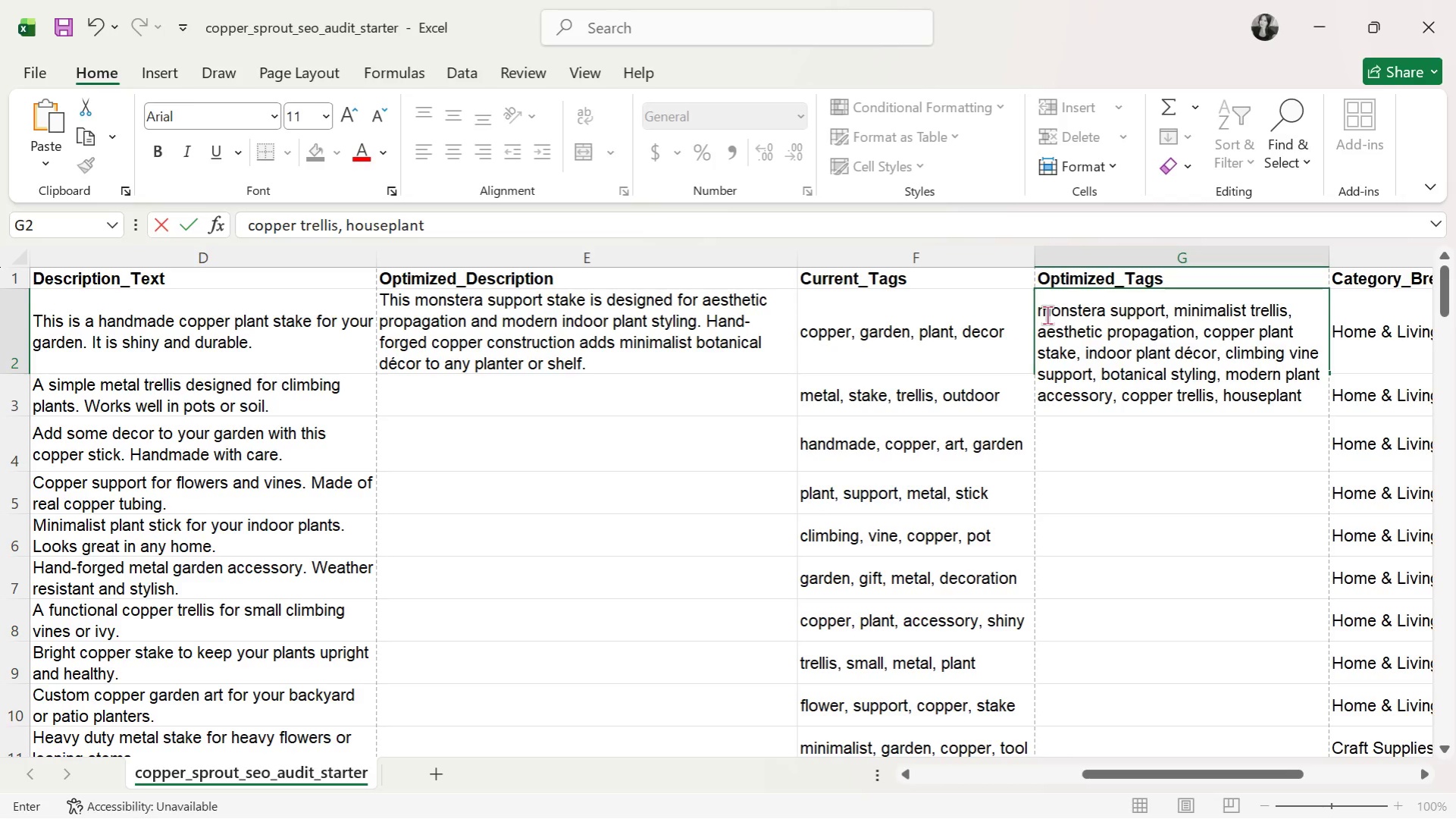 
wait(12.09)
 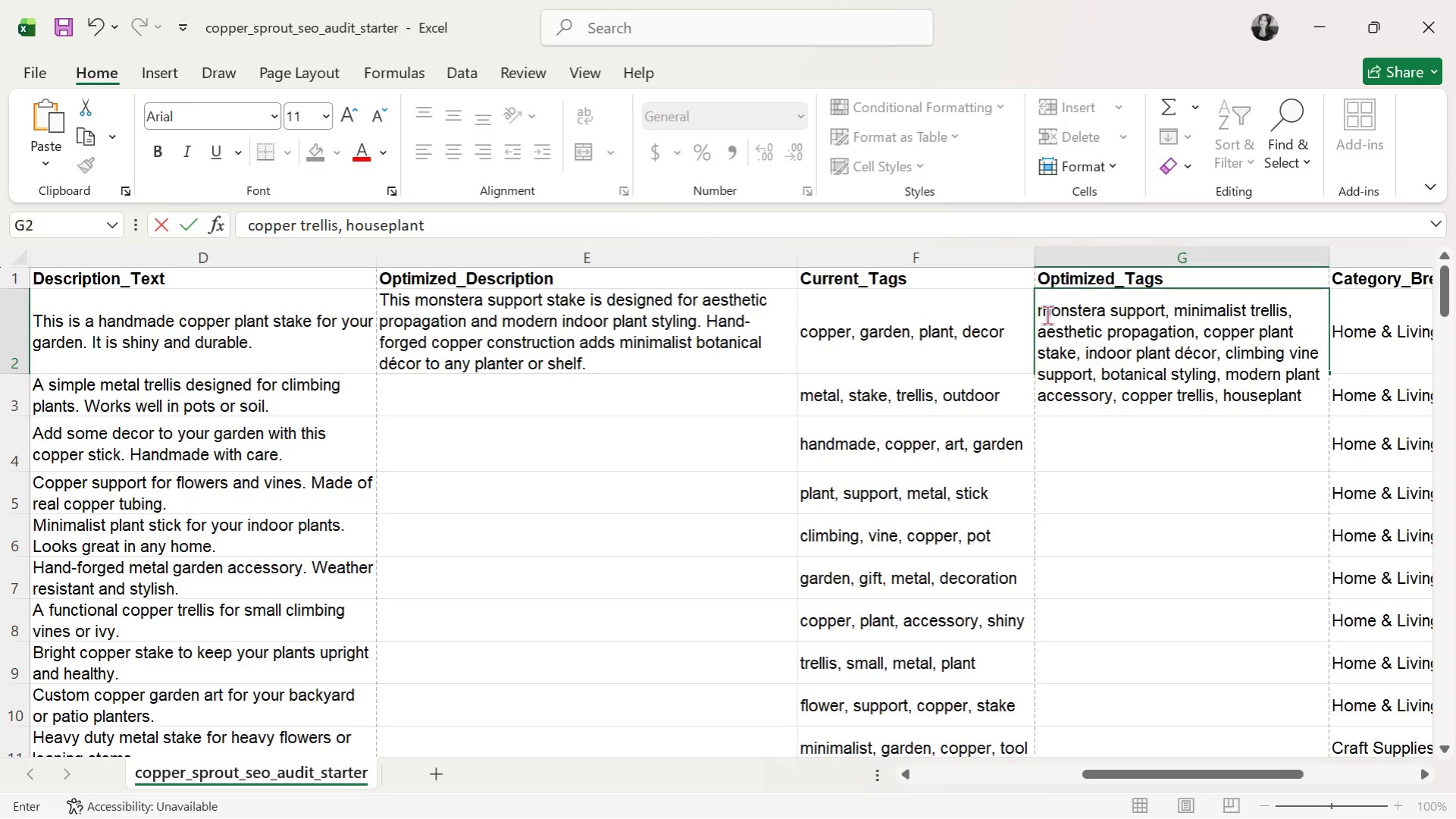 
type( supo)
key(Backspace)
type(pr)
key(Backspace)
type(ort, indoor jungle decor, plant lover gift, modern garden decor)
 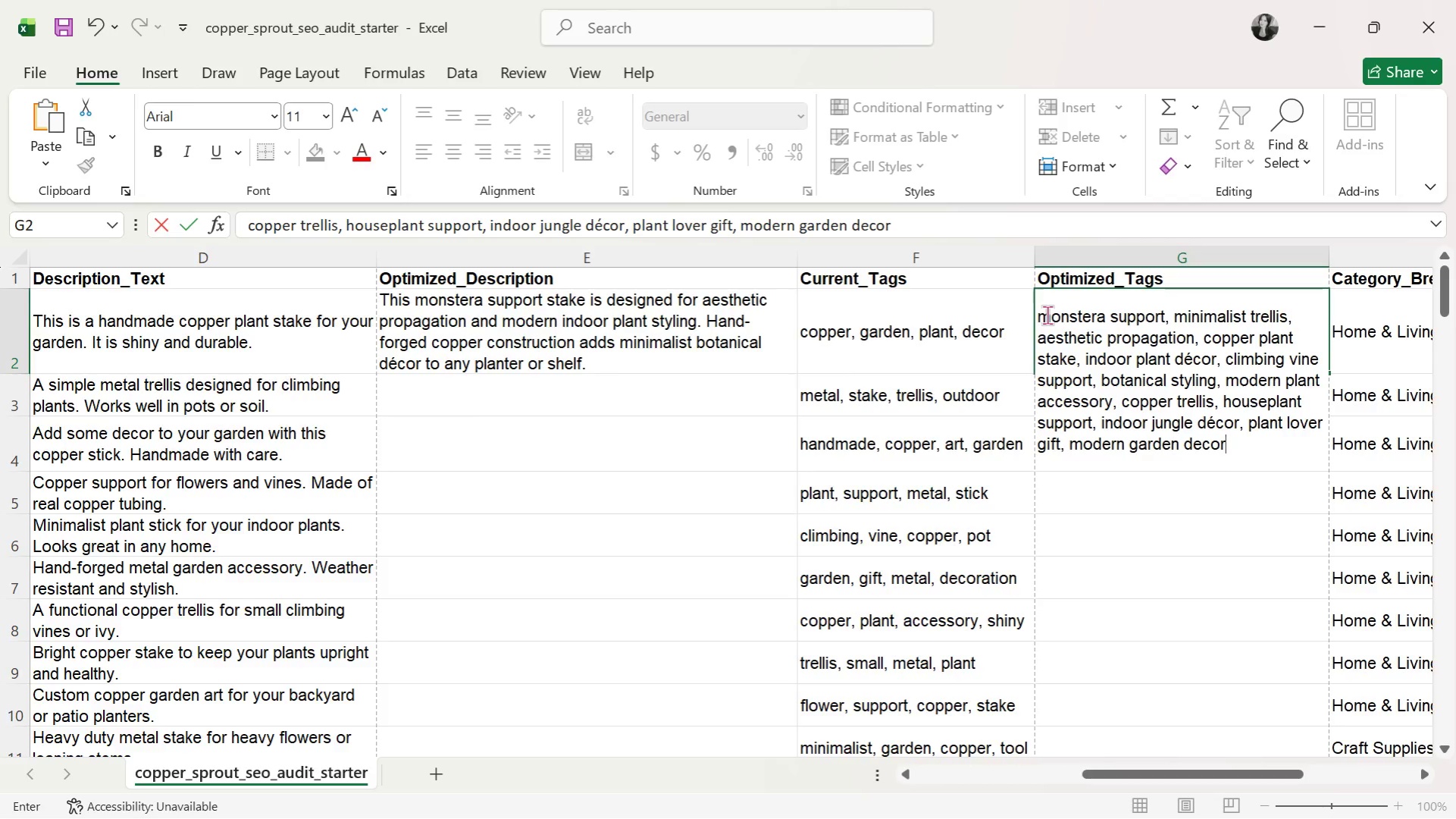 
key(Enter)
 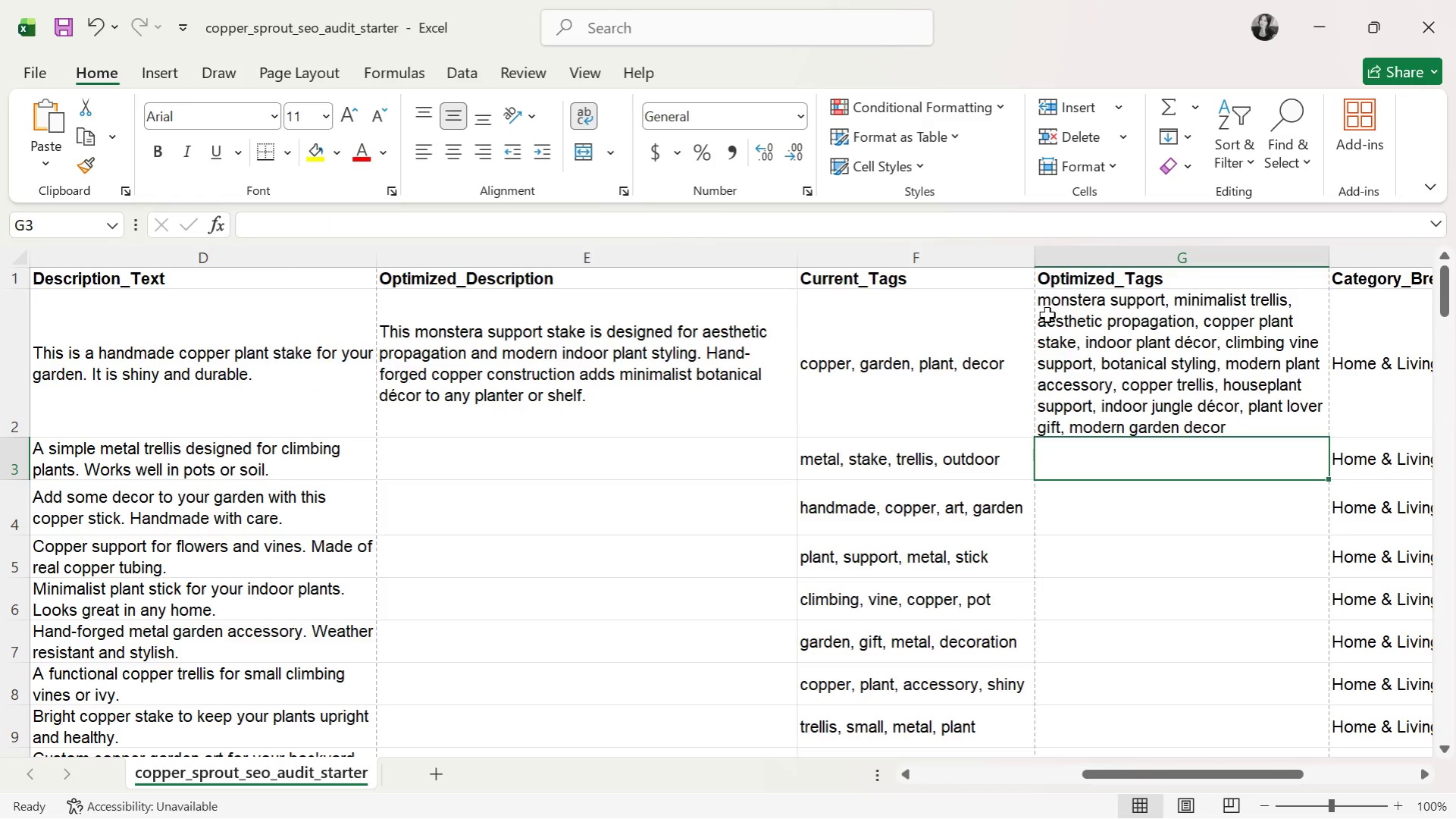 
left_click([1047, 315])
 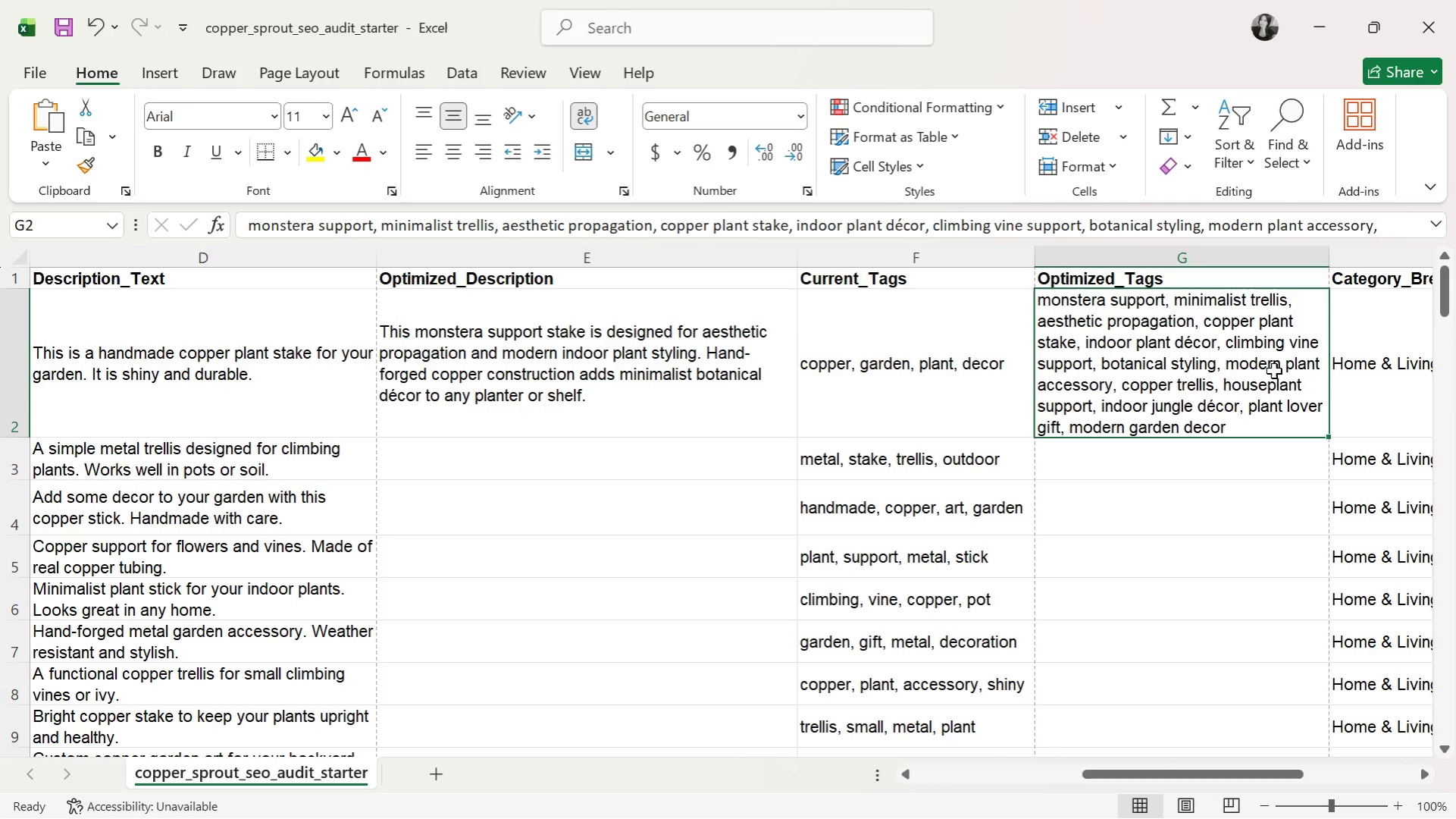 
wait(12.61)
 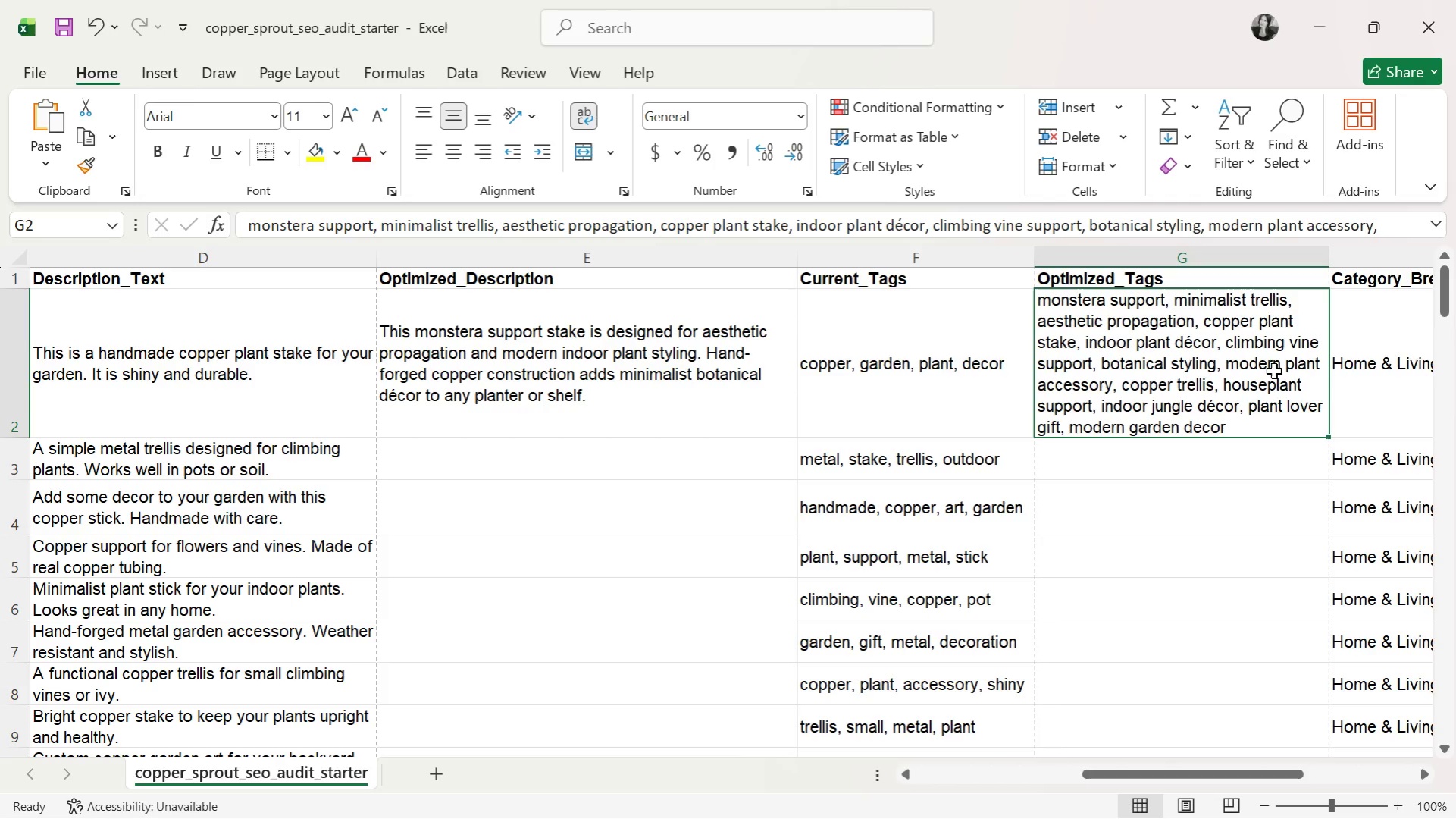 
left_click([611, 474])
 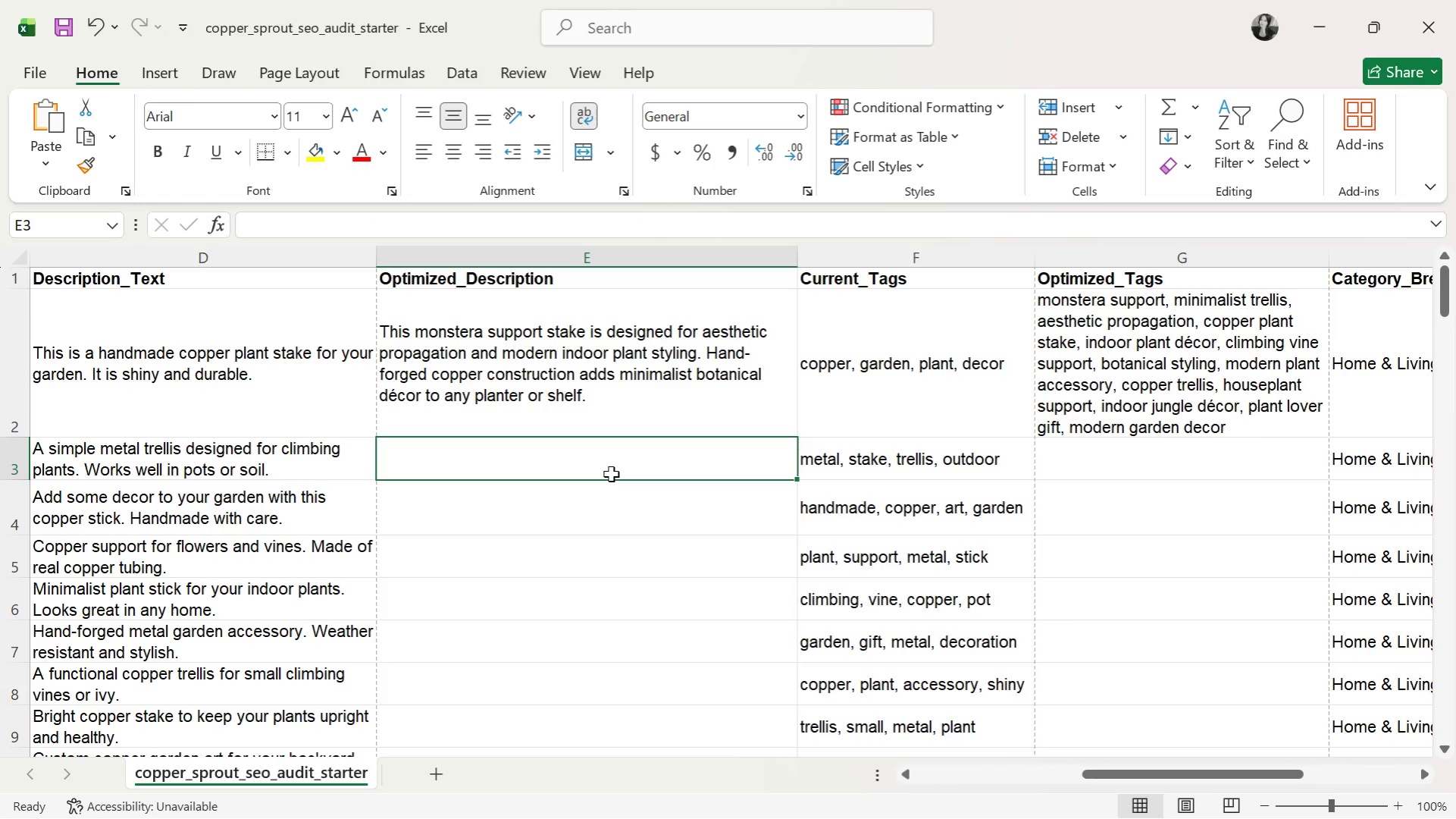 
type(Thim)
key(Backspace)
type(s mioni)
key(Backspace)
key(Backspace)
key(Backspace)
type(n)
key(Backspace)
type(nimalist pln)
key(Backspace)
type(ant trellis)
 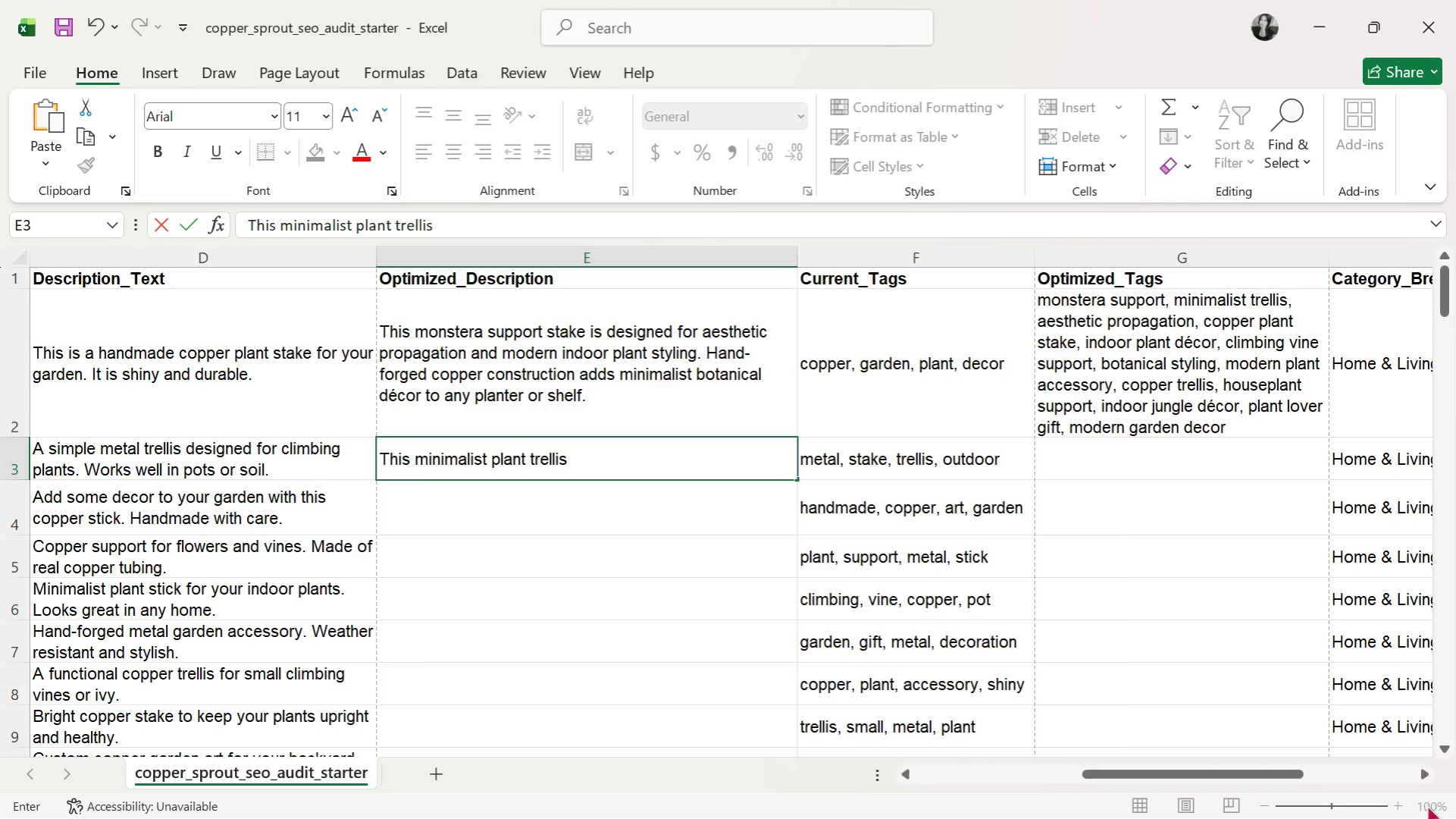 
left_click([1398, 801])
 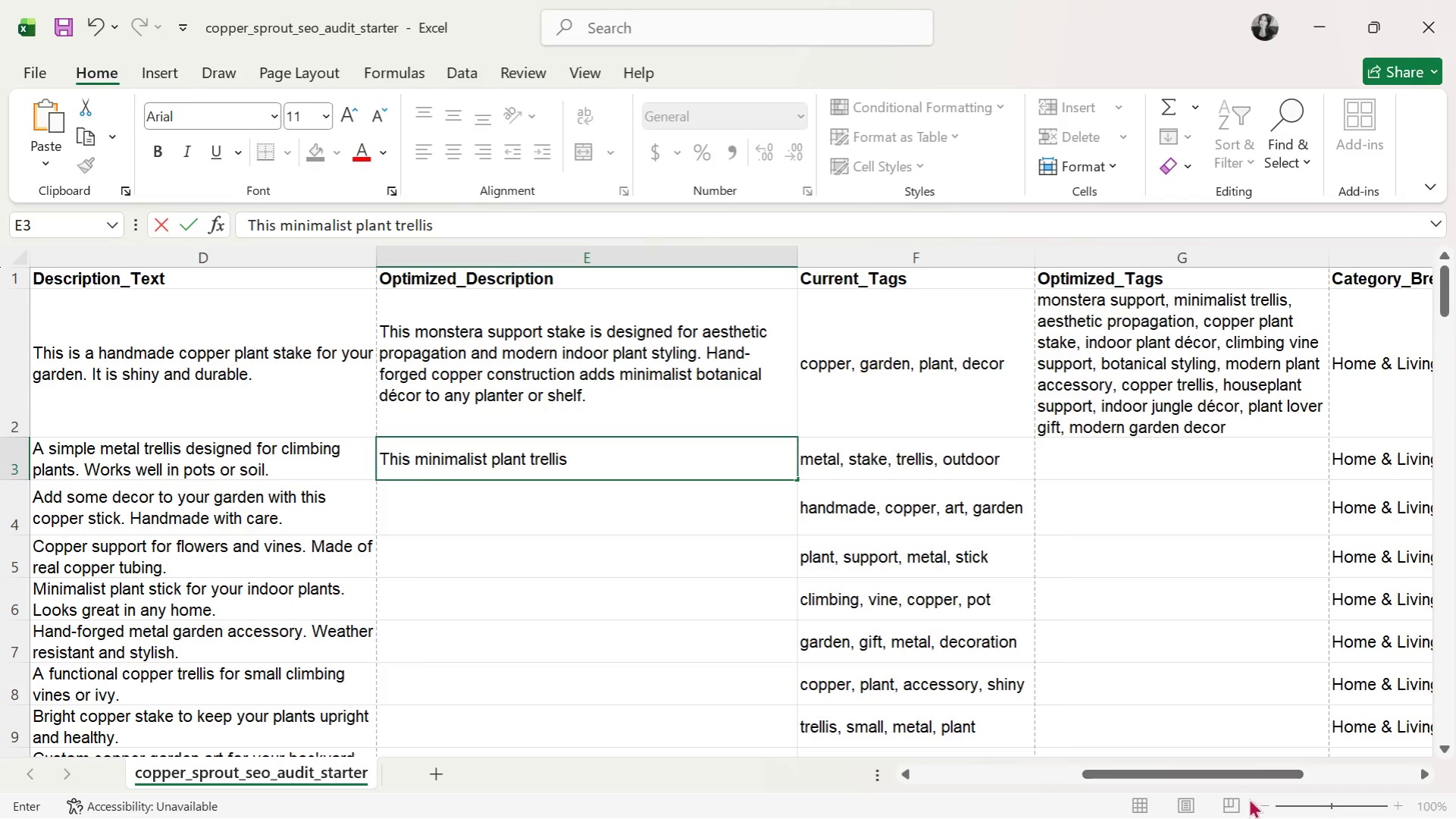 
left_click_drag(start_coordinate=[1241, 770], to_coordinate=[1260, 774])
 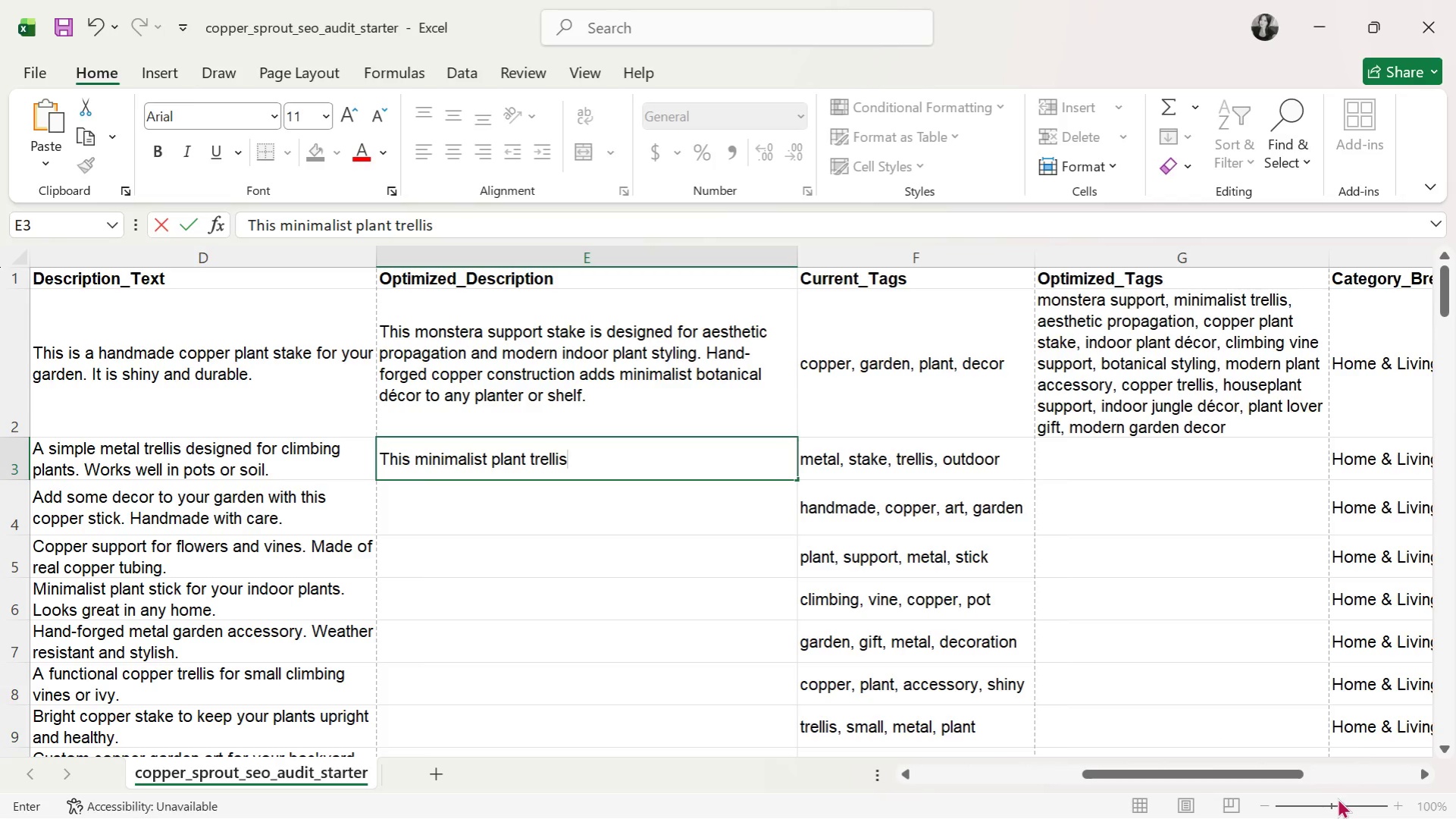 
double_click([1342, 807])
 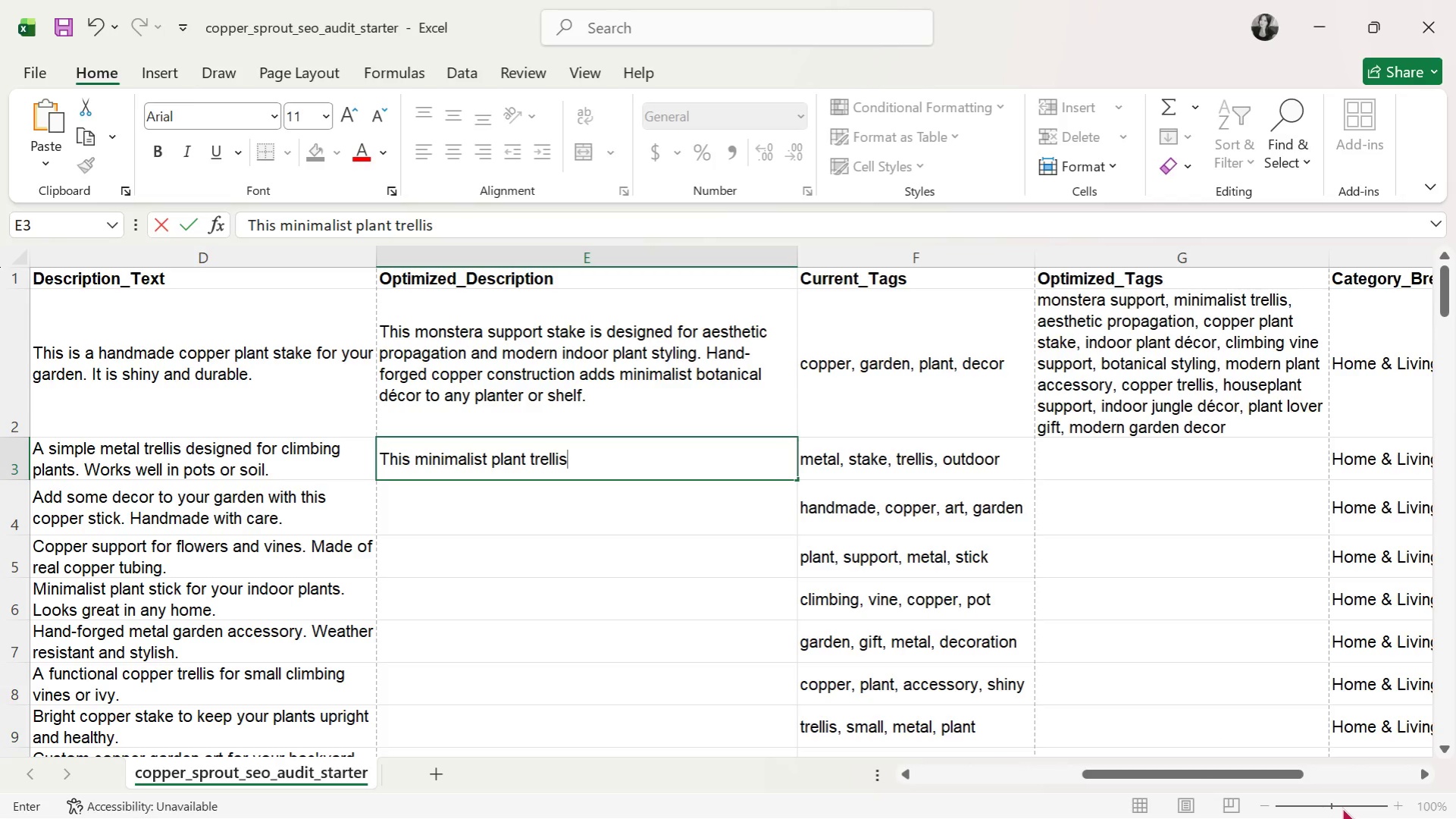 
triple_click([1342, 807])
 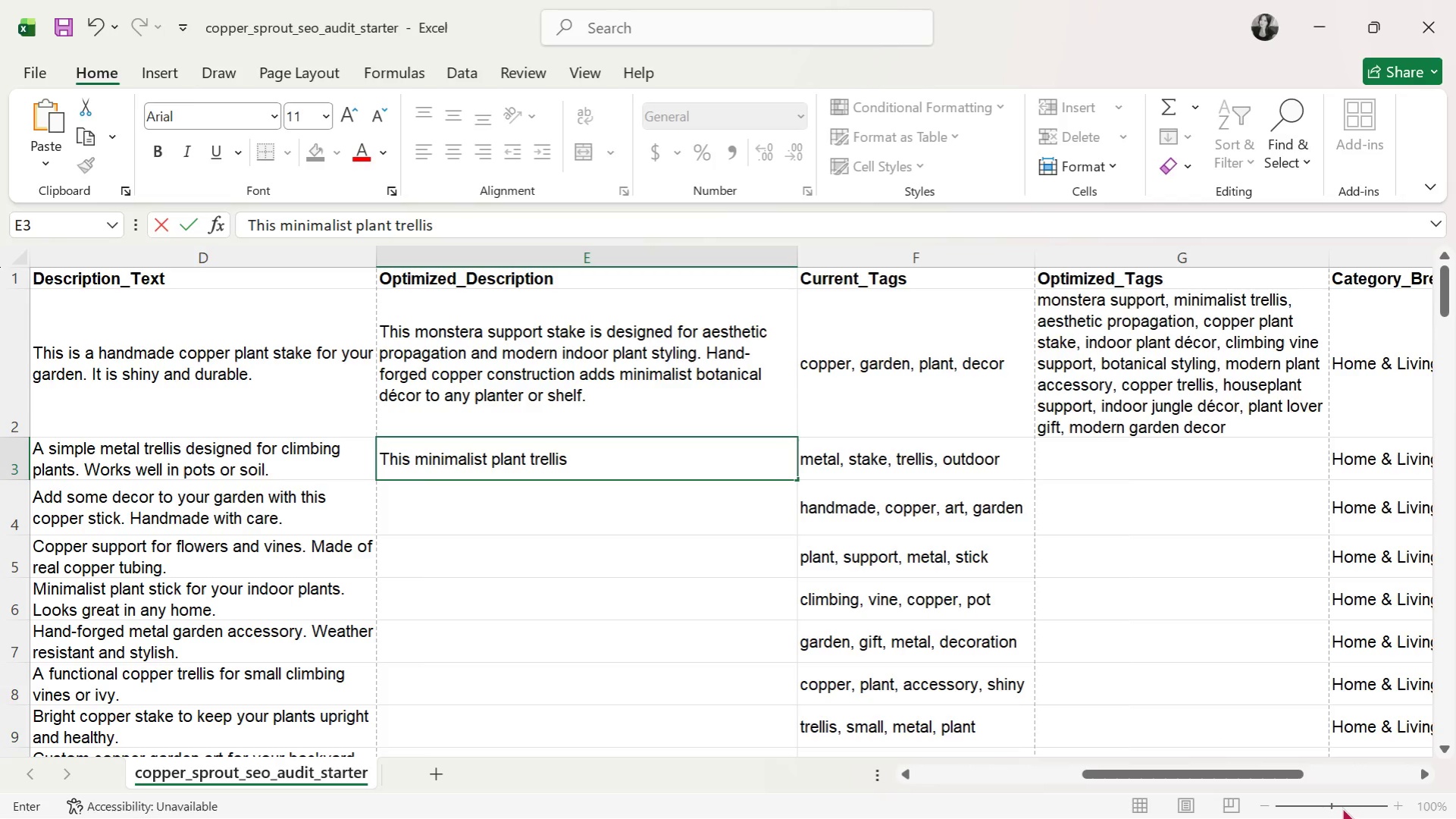 
triple_click([1342, 807])
 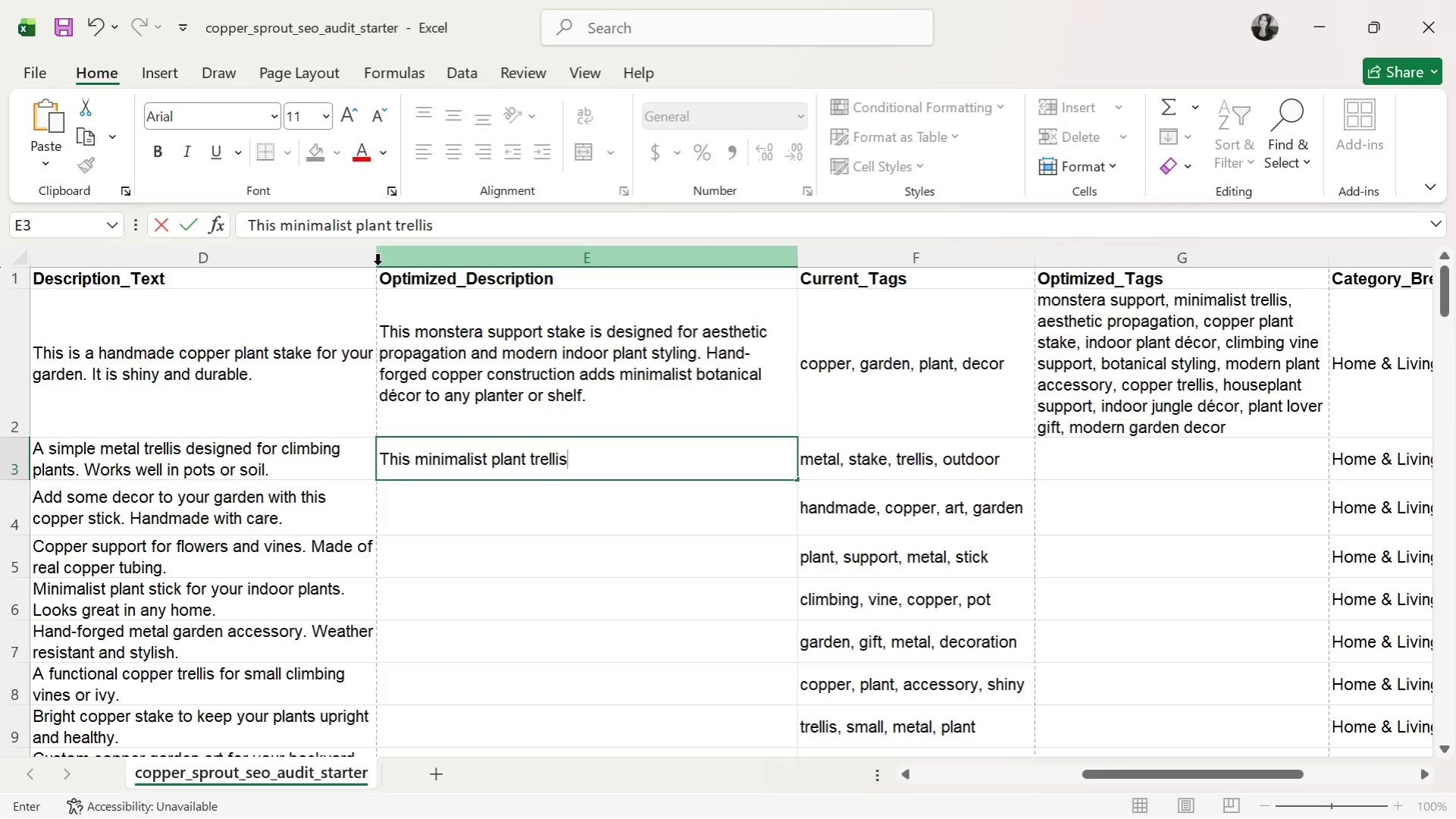 
wait(5.42)
 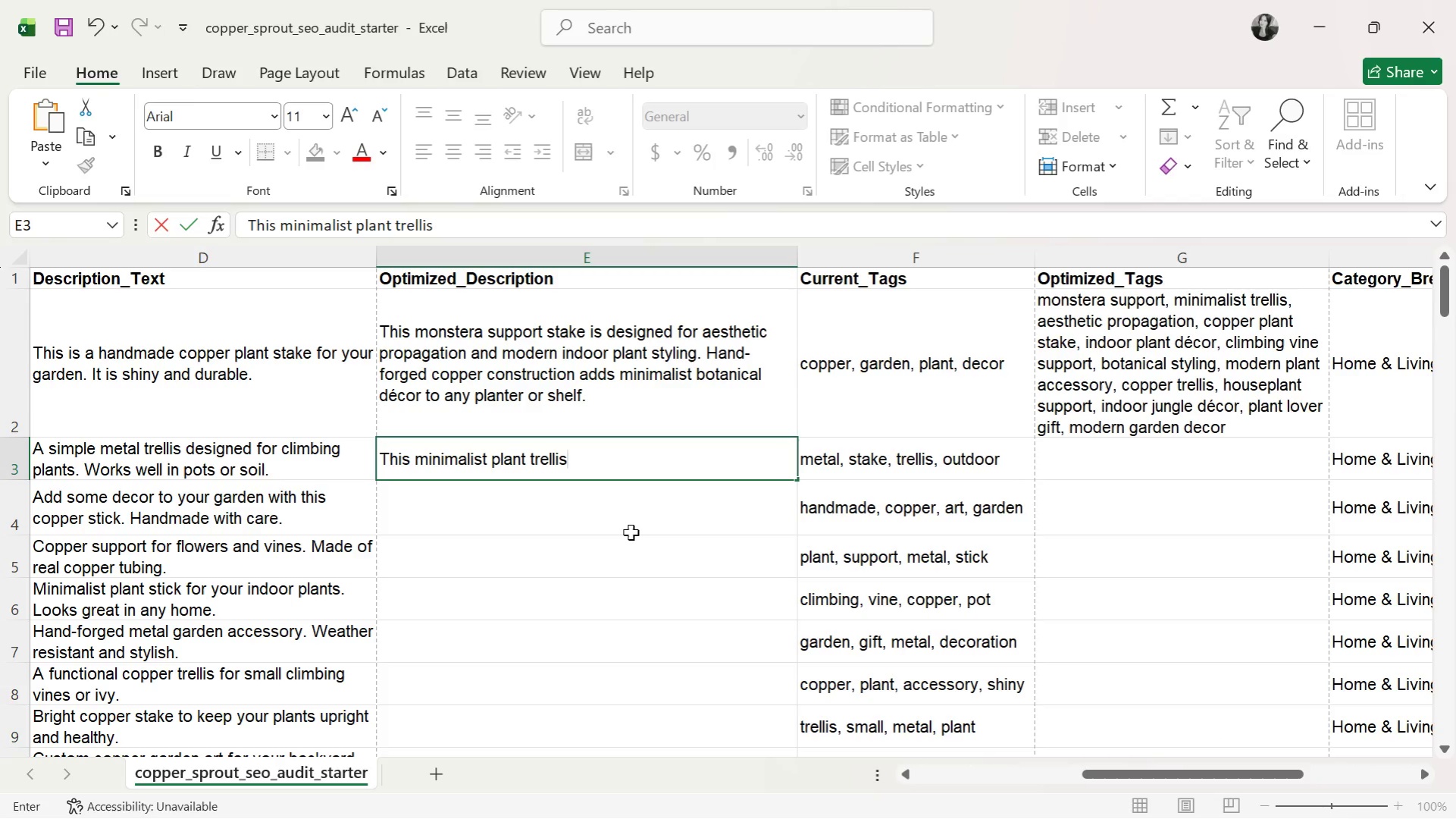 
left_click([358, 267])
 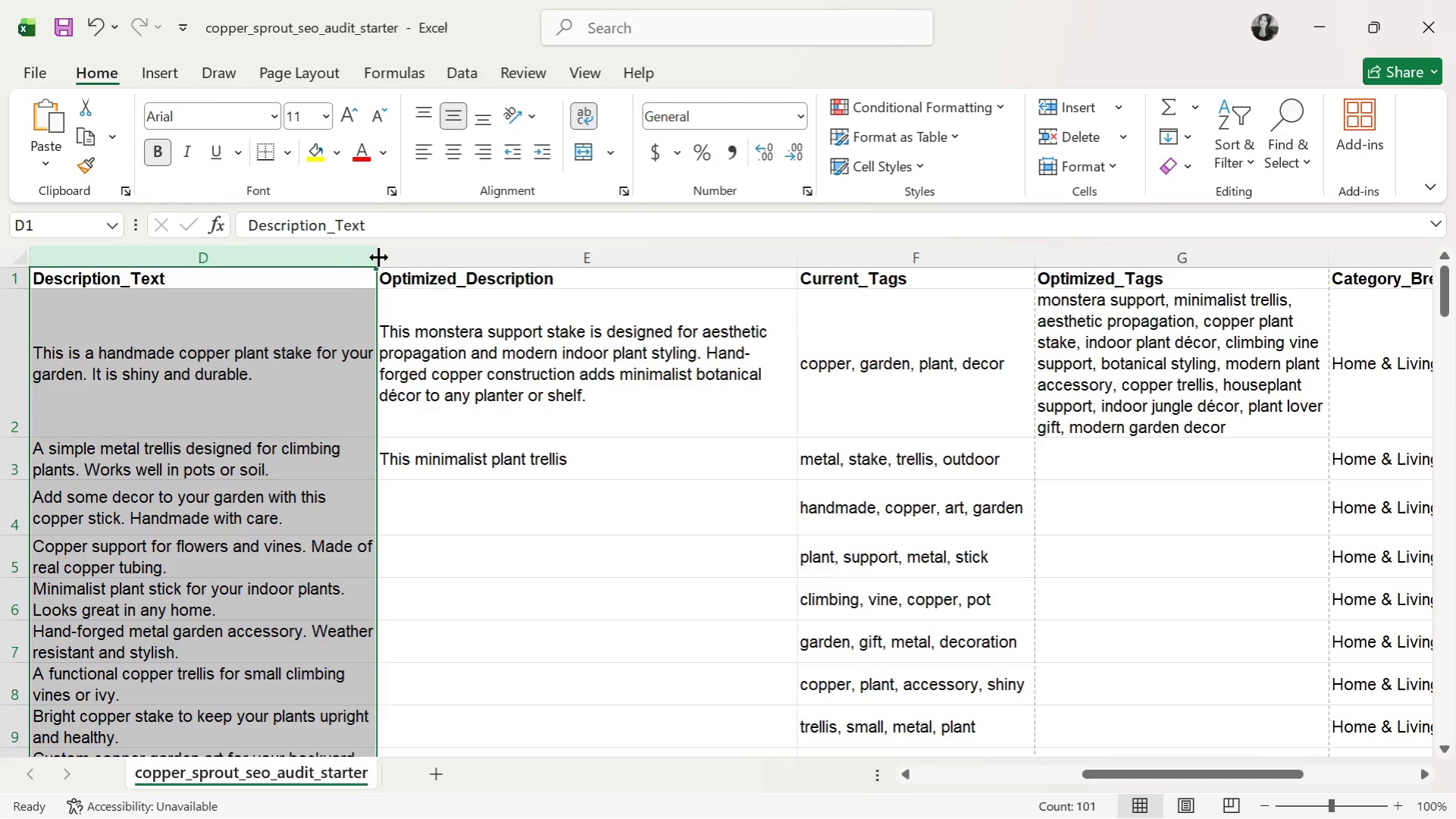 
left_click_drag(start_coordinate=[378, 256], to_coordinate=[343, 256])
 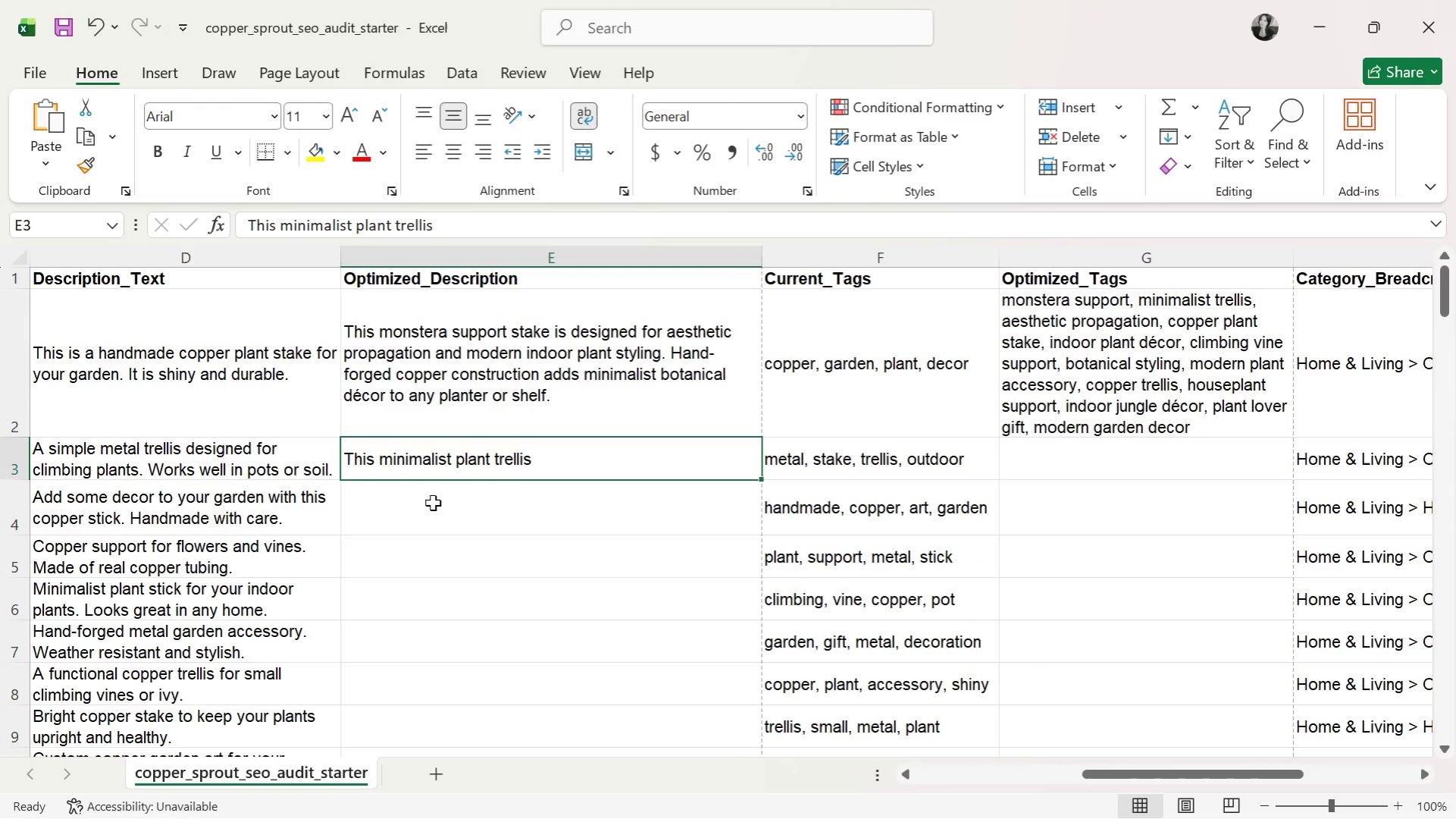 
double_click([433, 503])
 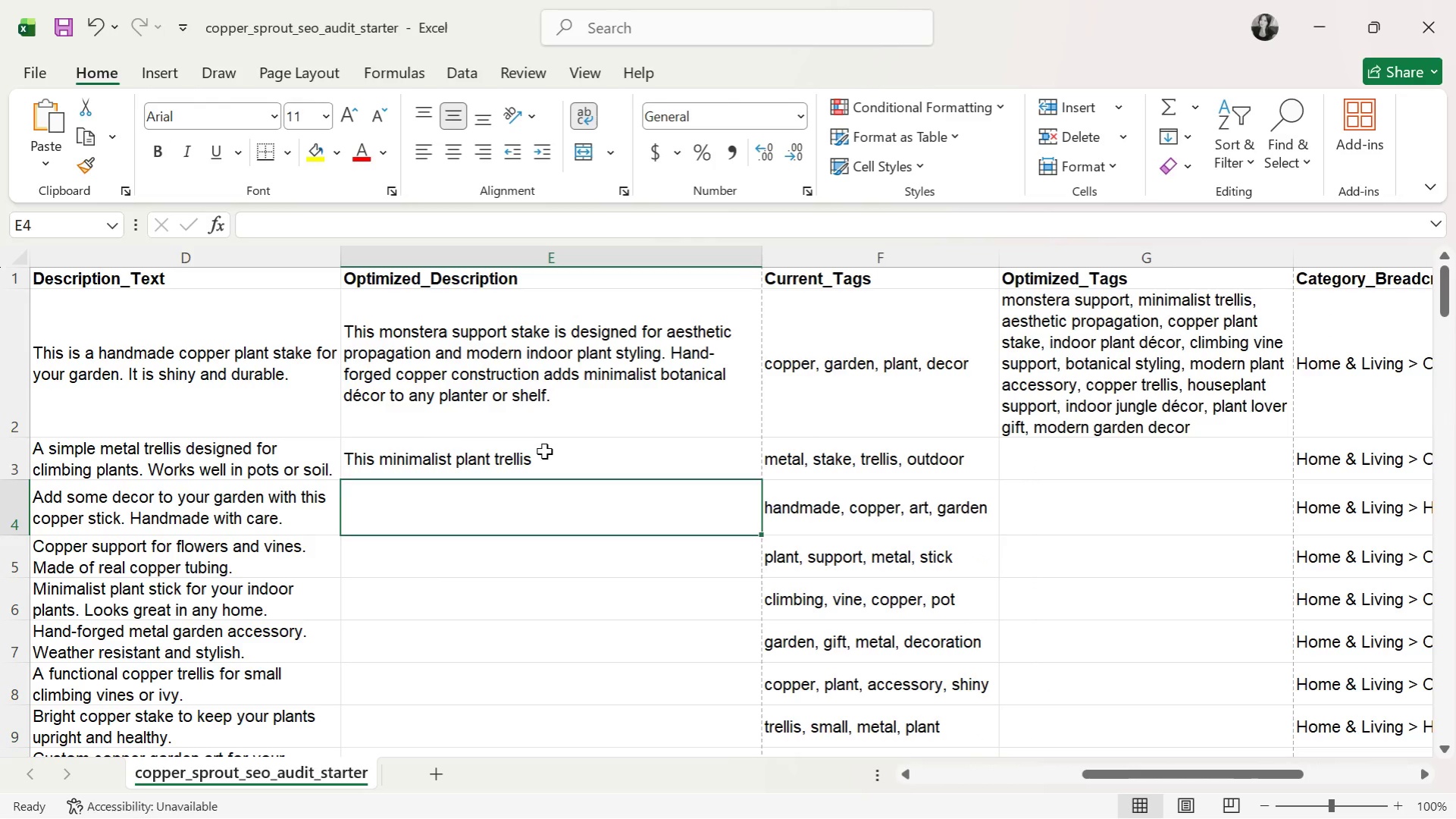 
triple_click([544, 451])
 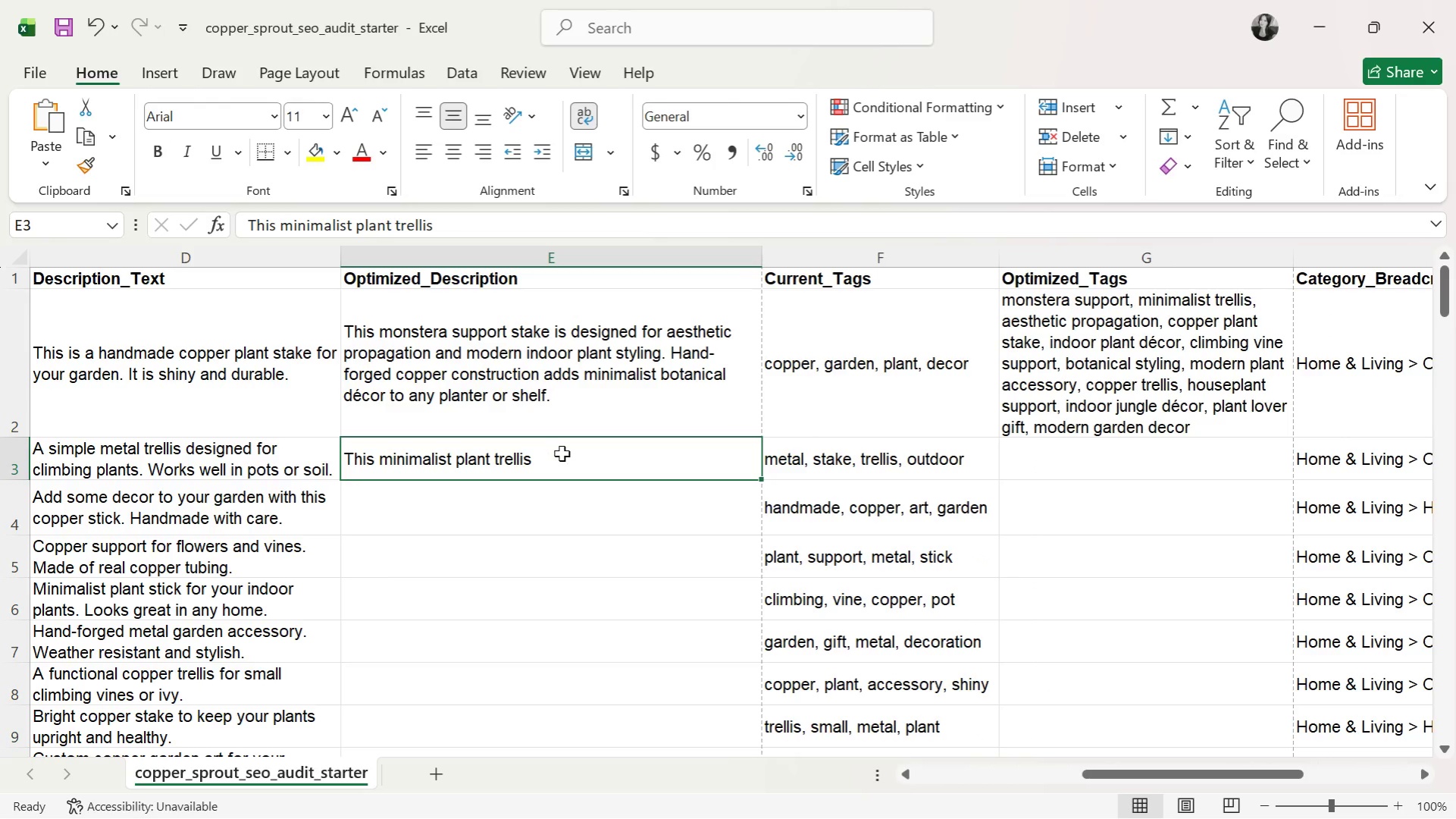 
triple_click([562, 453])
 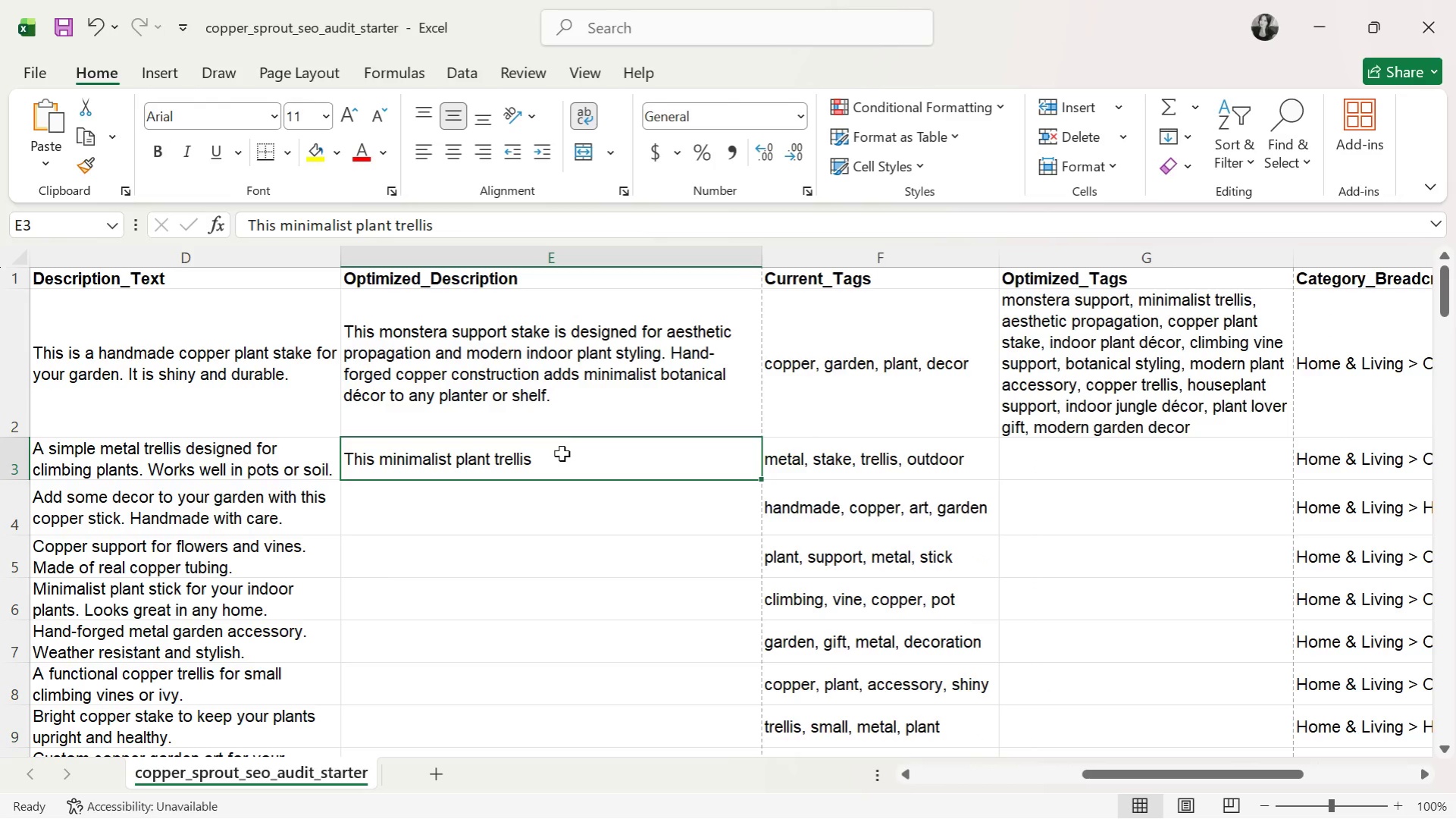 
triple_click([562, 453])
 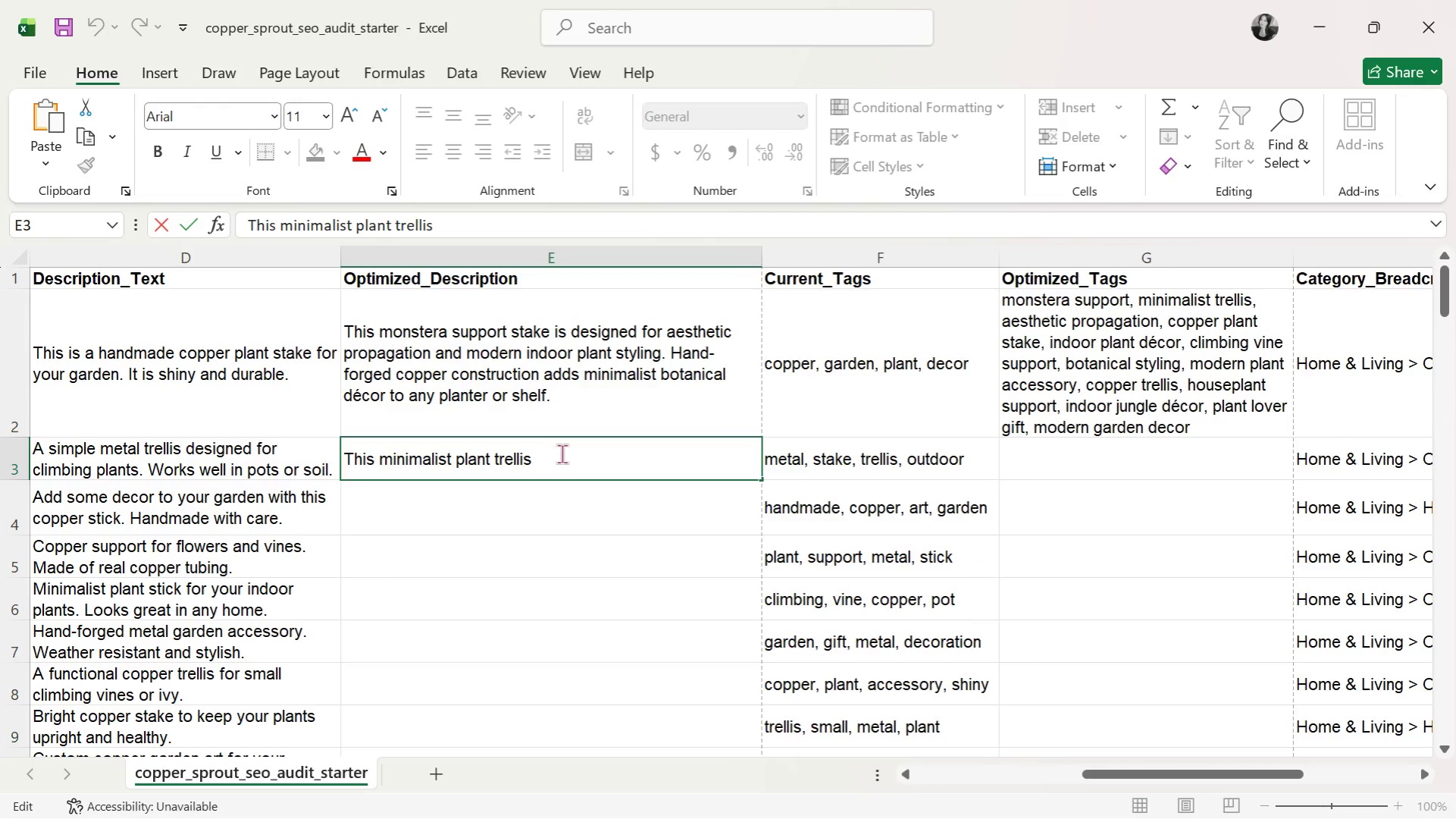 
type( support )
key(Backspace)
type(s climbing vinew )
key(Backspace)
key(Backspace)
type(s while enhancing aesthetic indoor plant decor)
 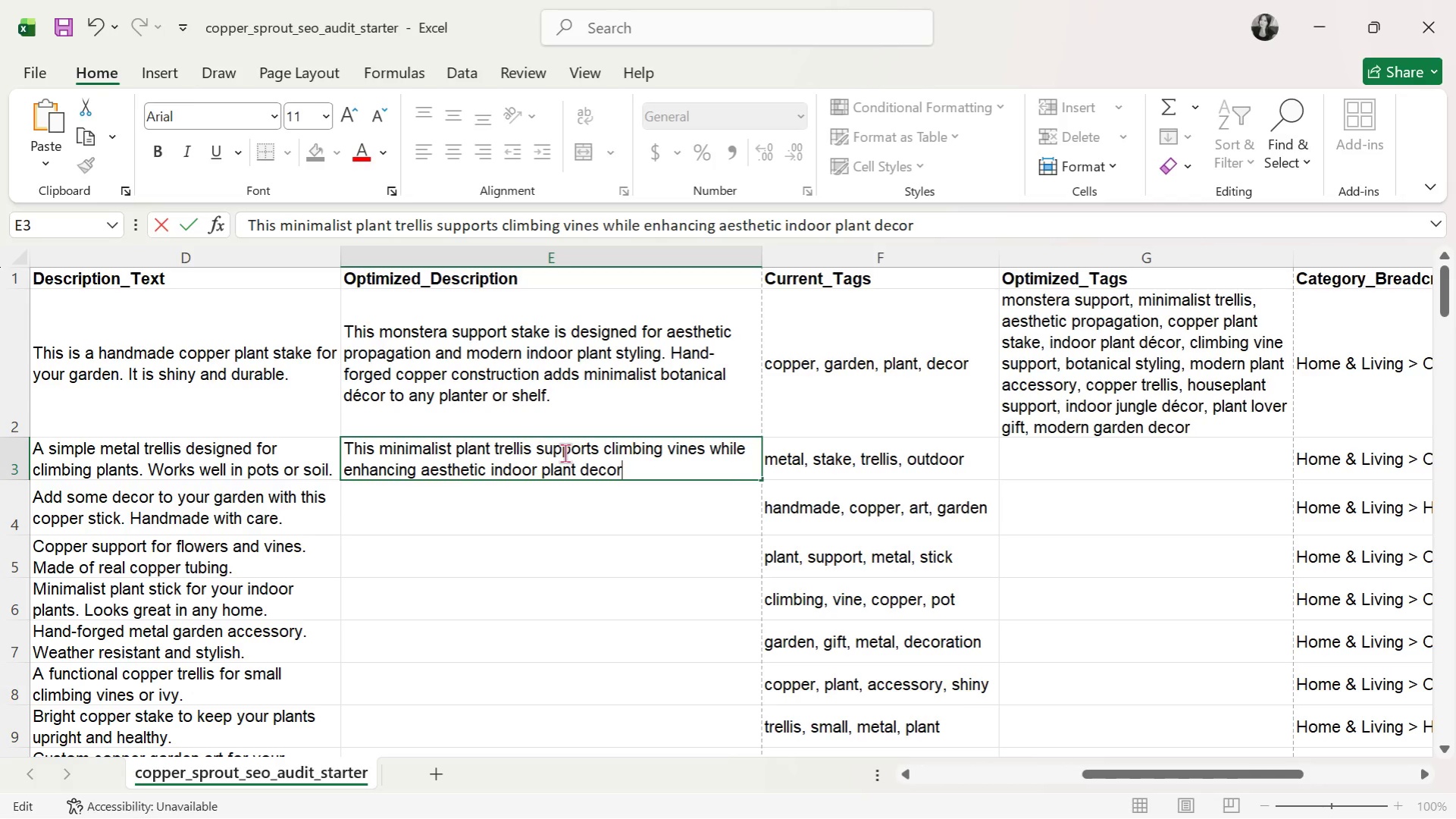 
type(. Handmade copper construction works beautifully for monstera )
key(Backspace)
type(, pothos, and ivy plants.)
 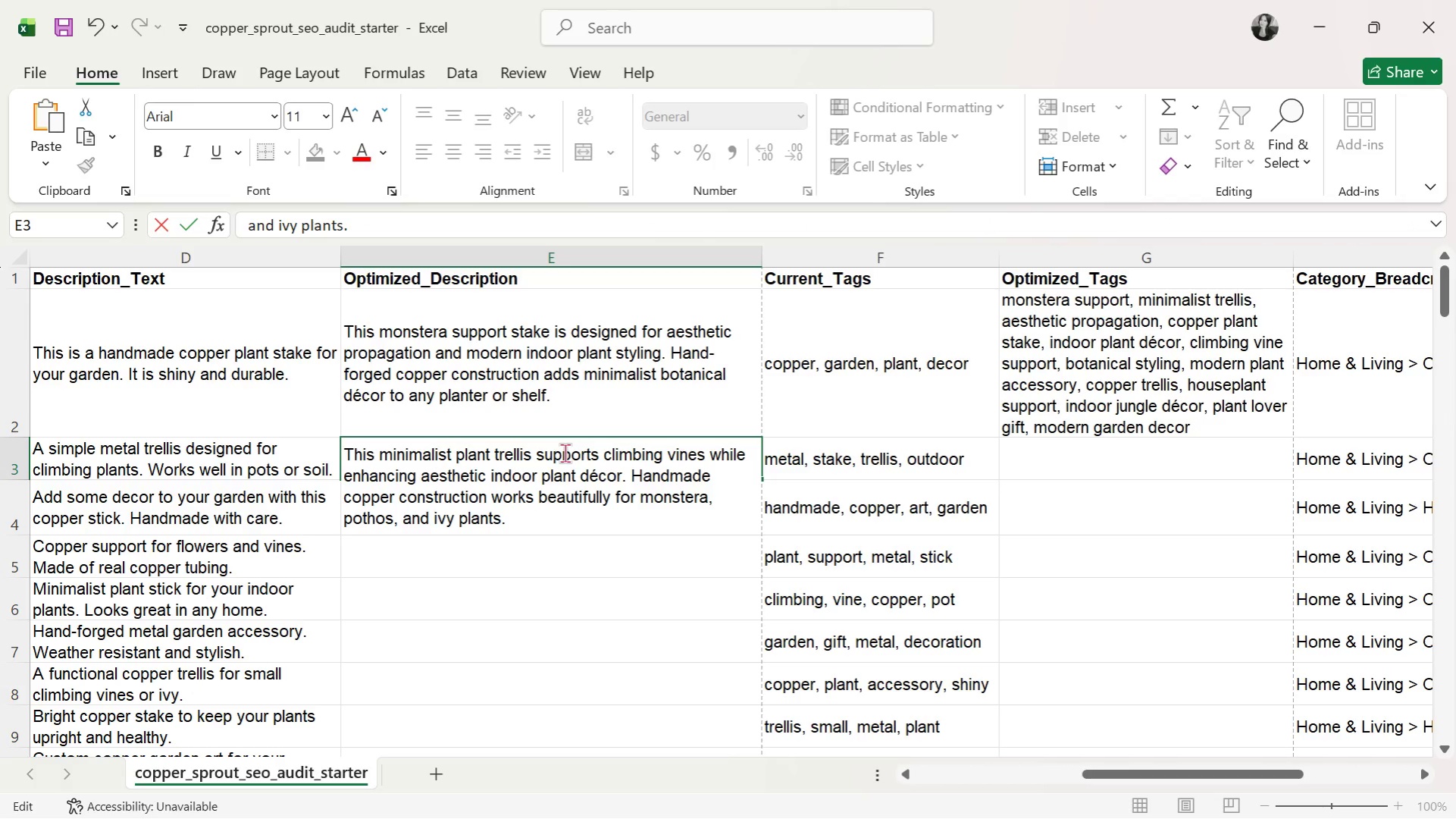 
key(ArrowRight)
 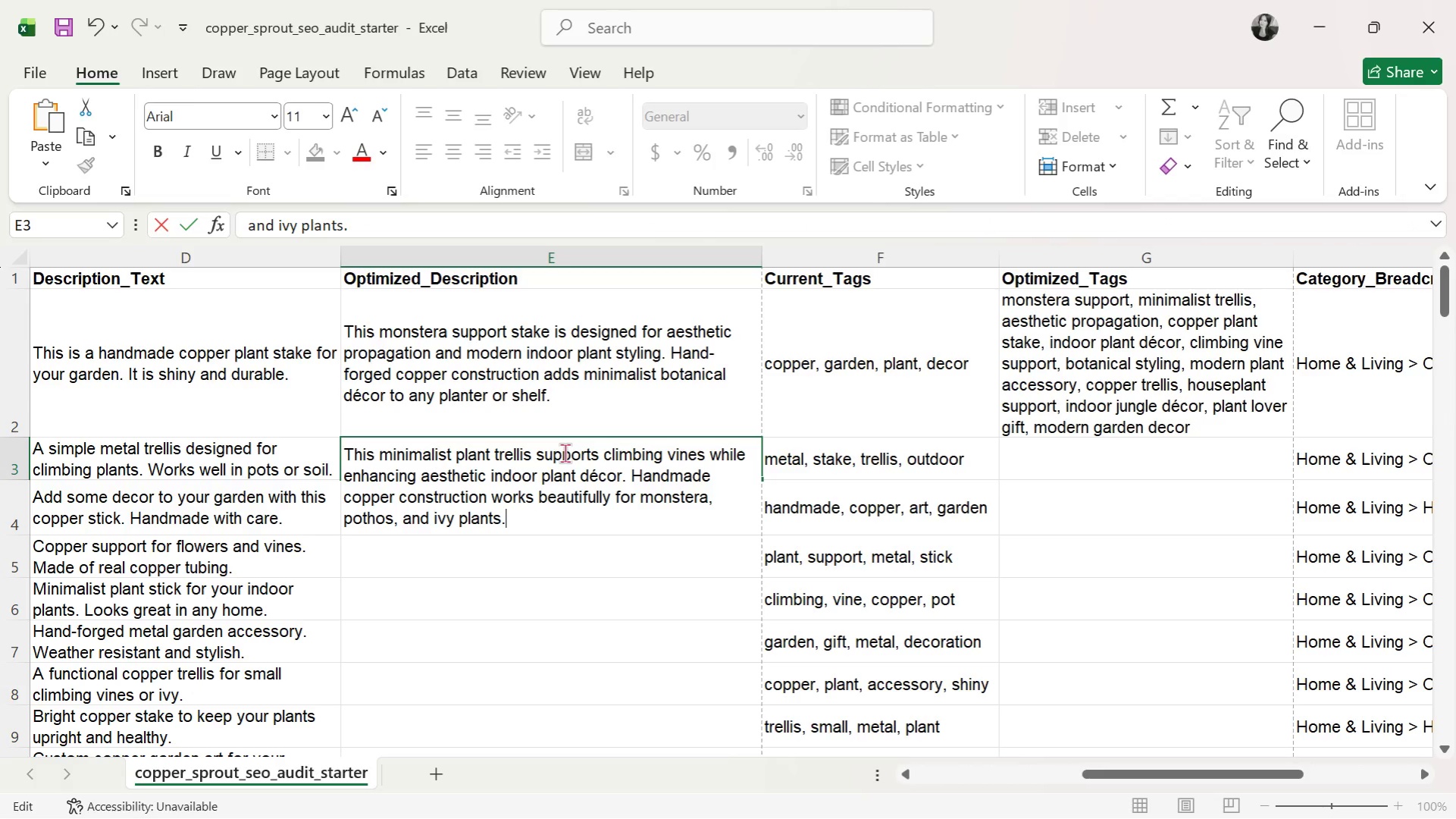 
key(Enter)
 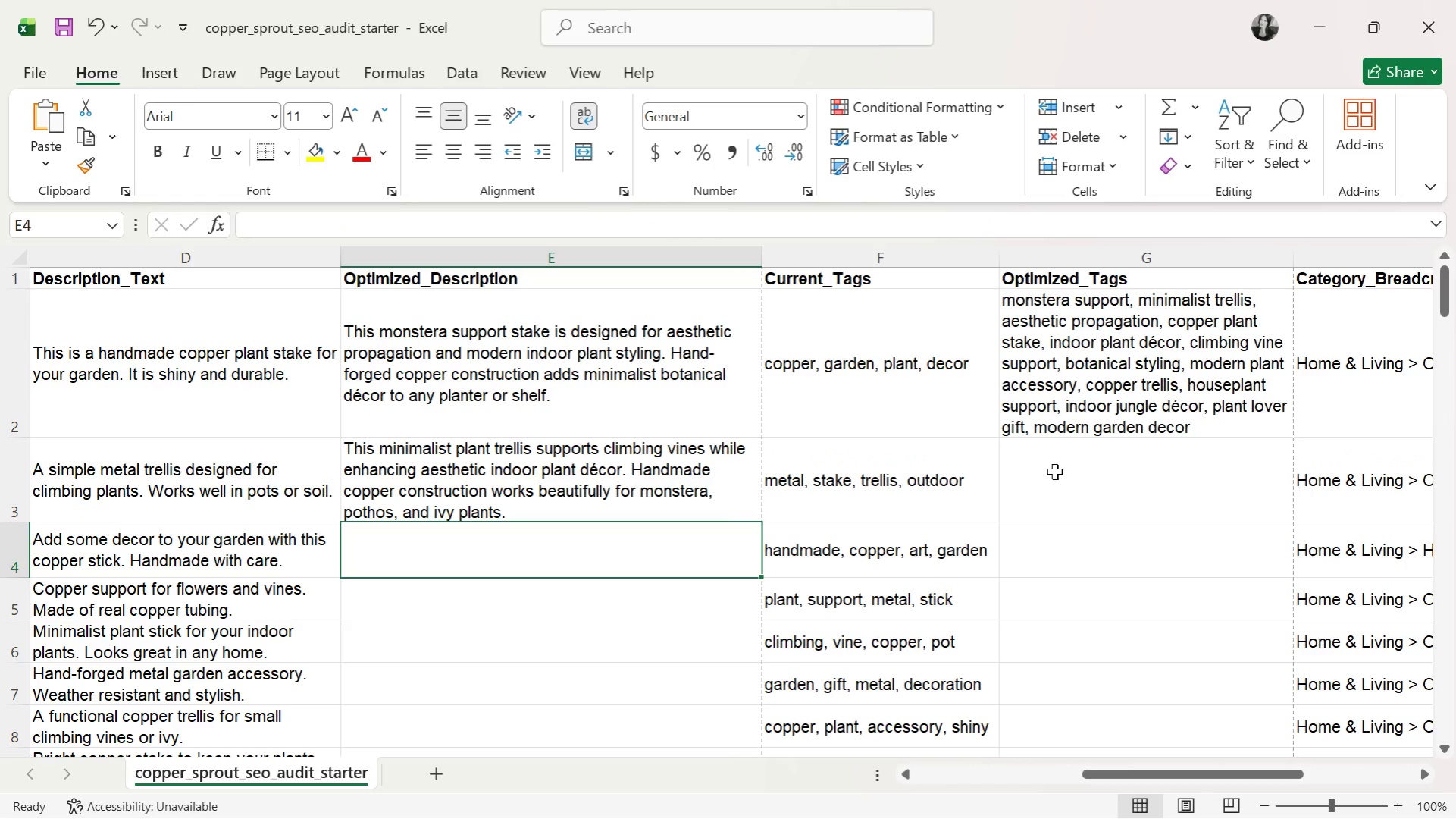 
left_click([1101, 474])
 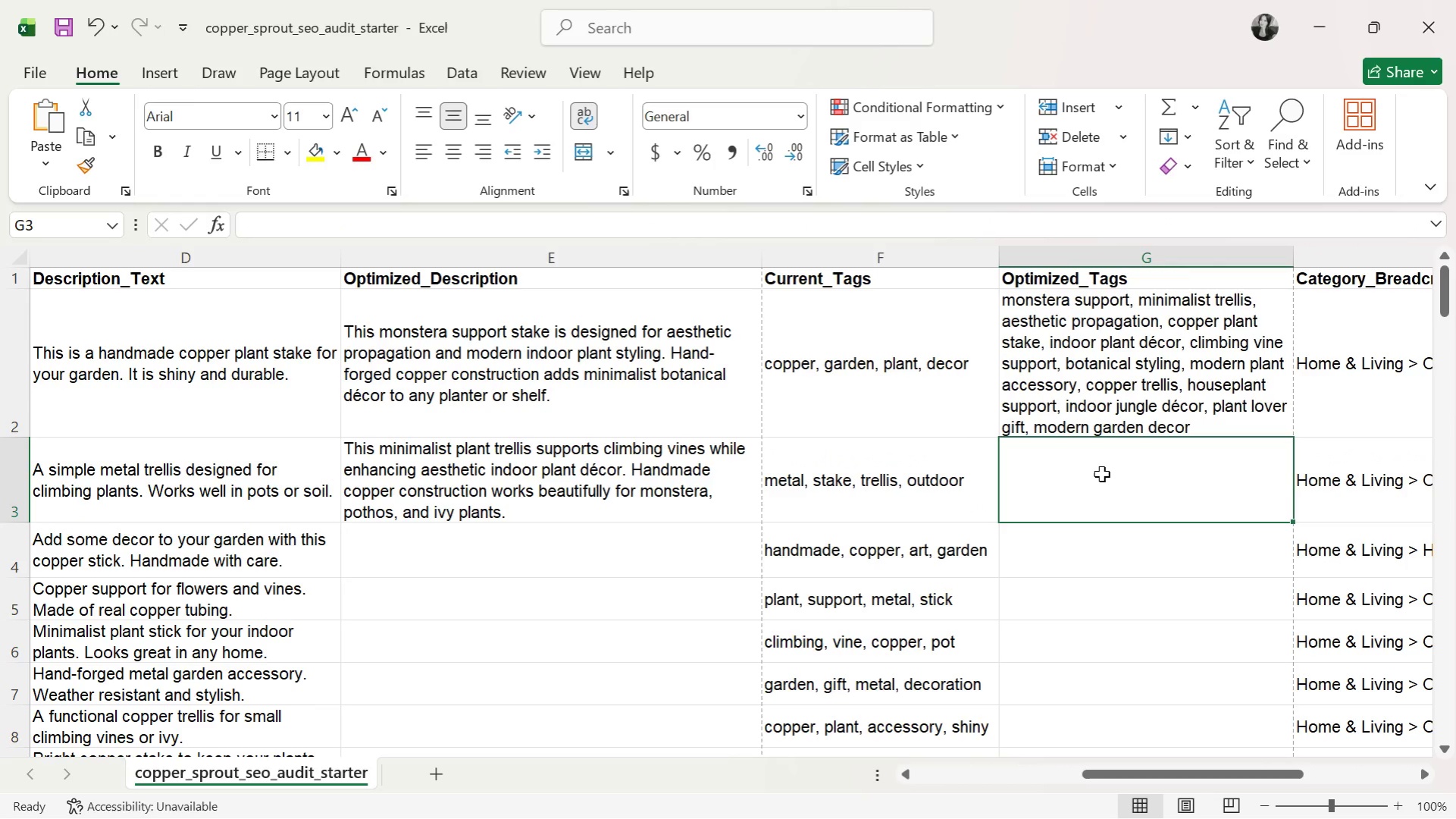 
type(minimalist trellis, )
 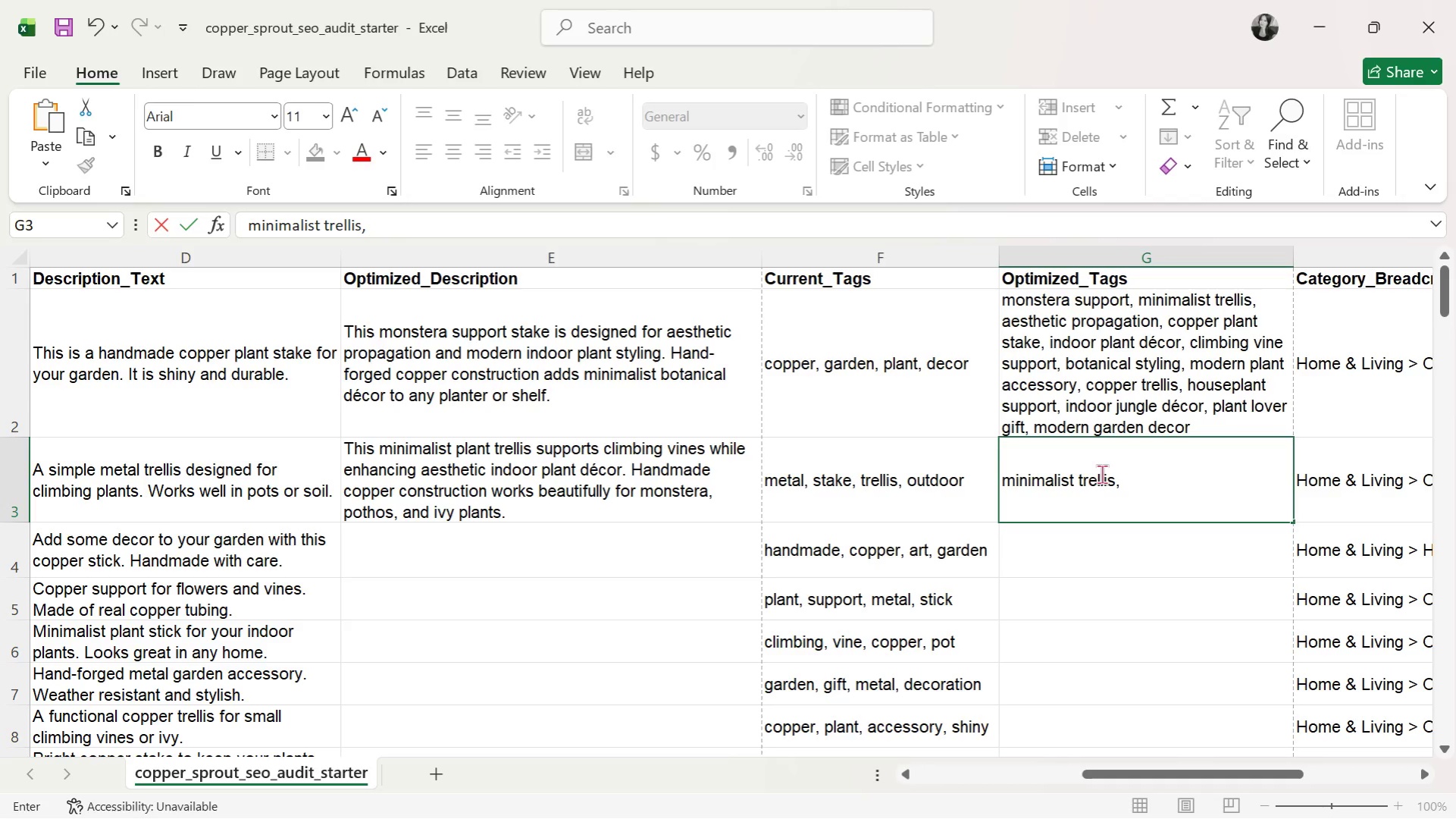 
wait(25.89)
 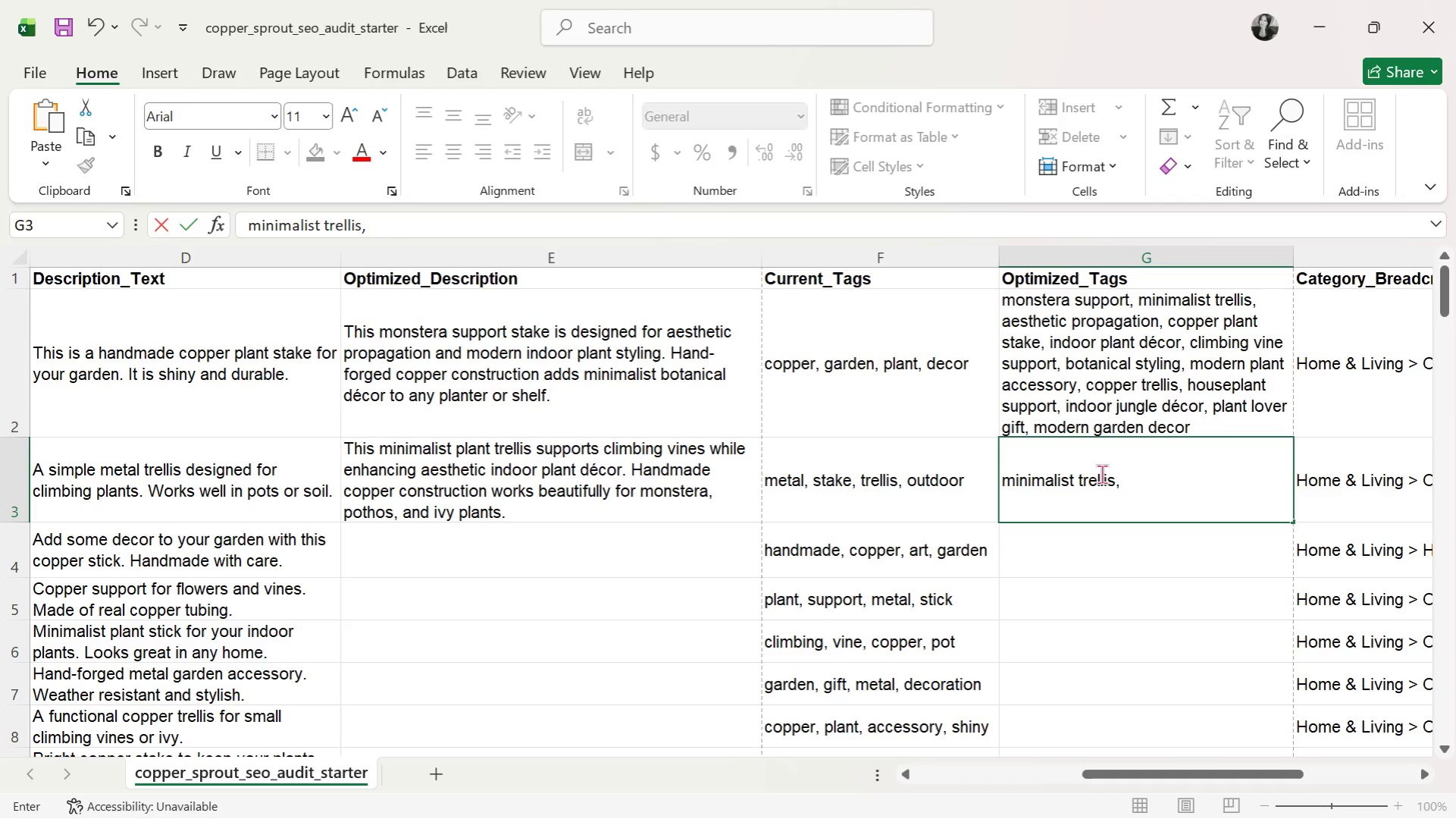 
type(copper vine support, indoor plant trellis, )
 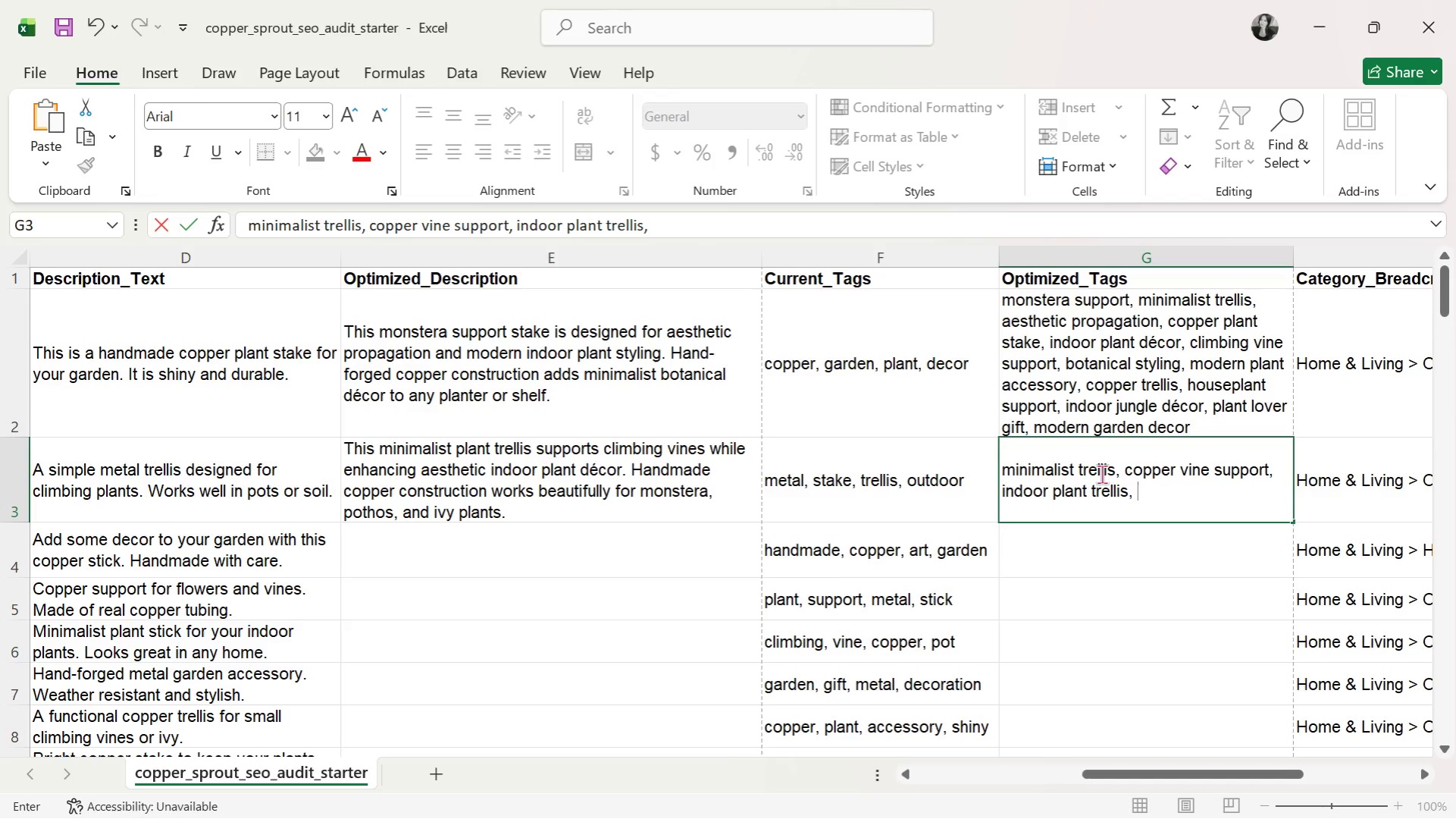 
wait(5.53)
 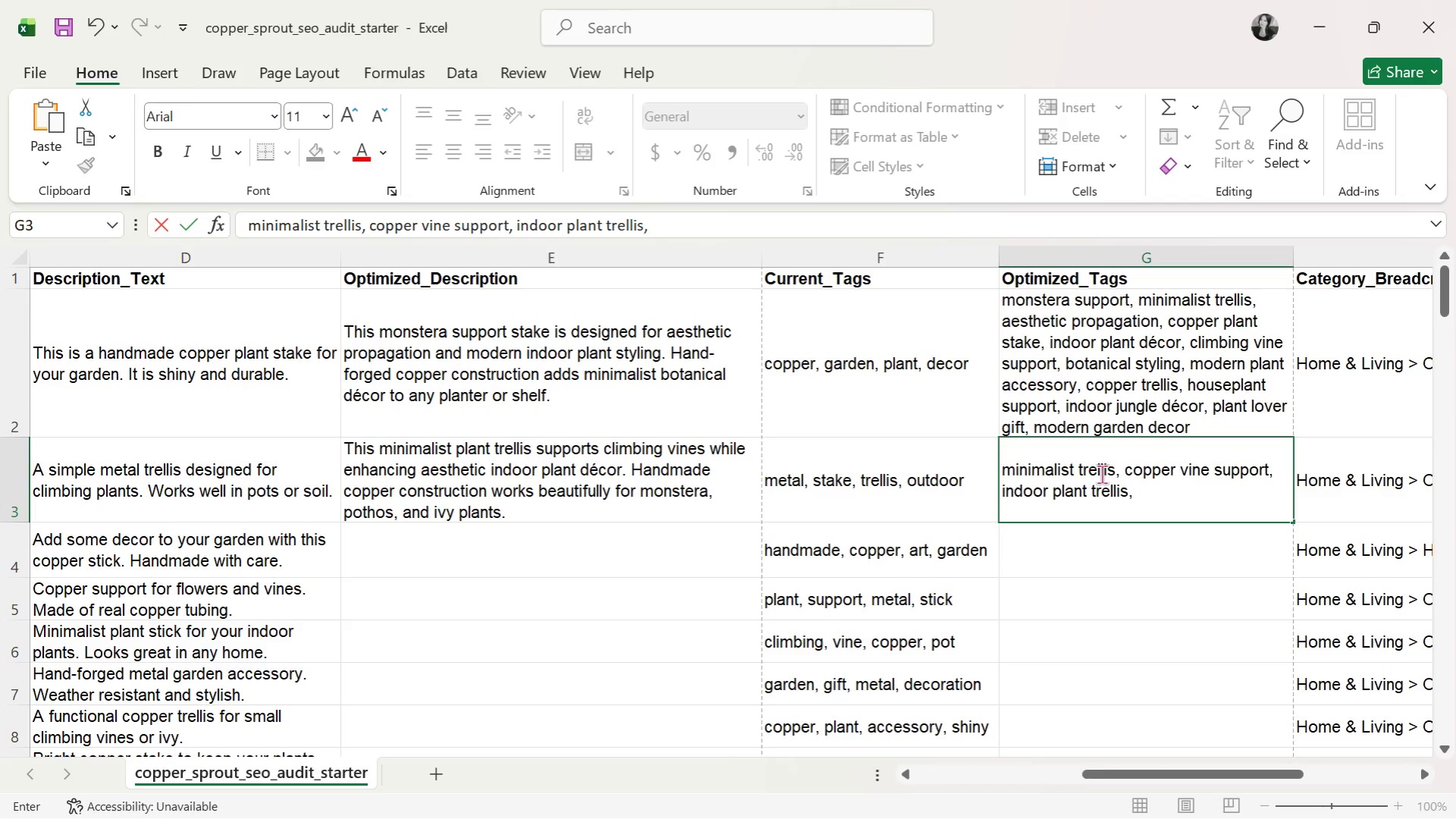 
type(monstera support, poth)
 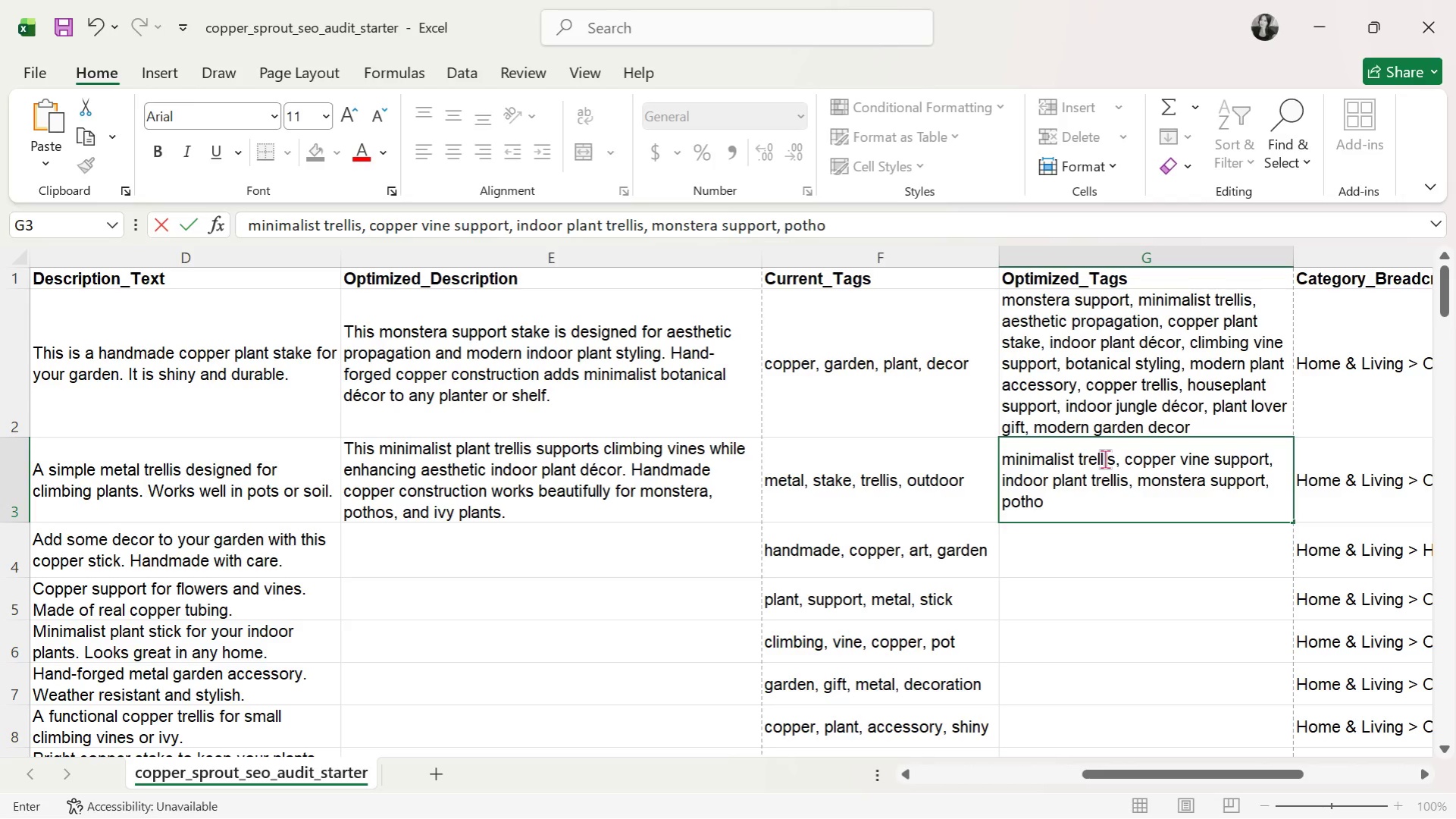 
type(os support, )
 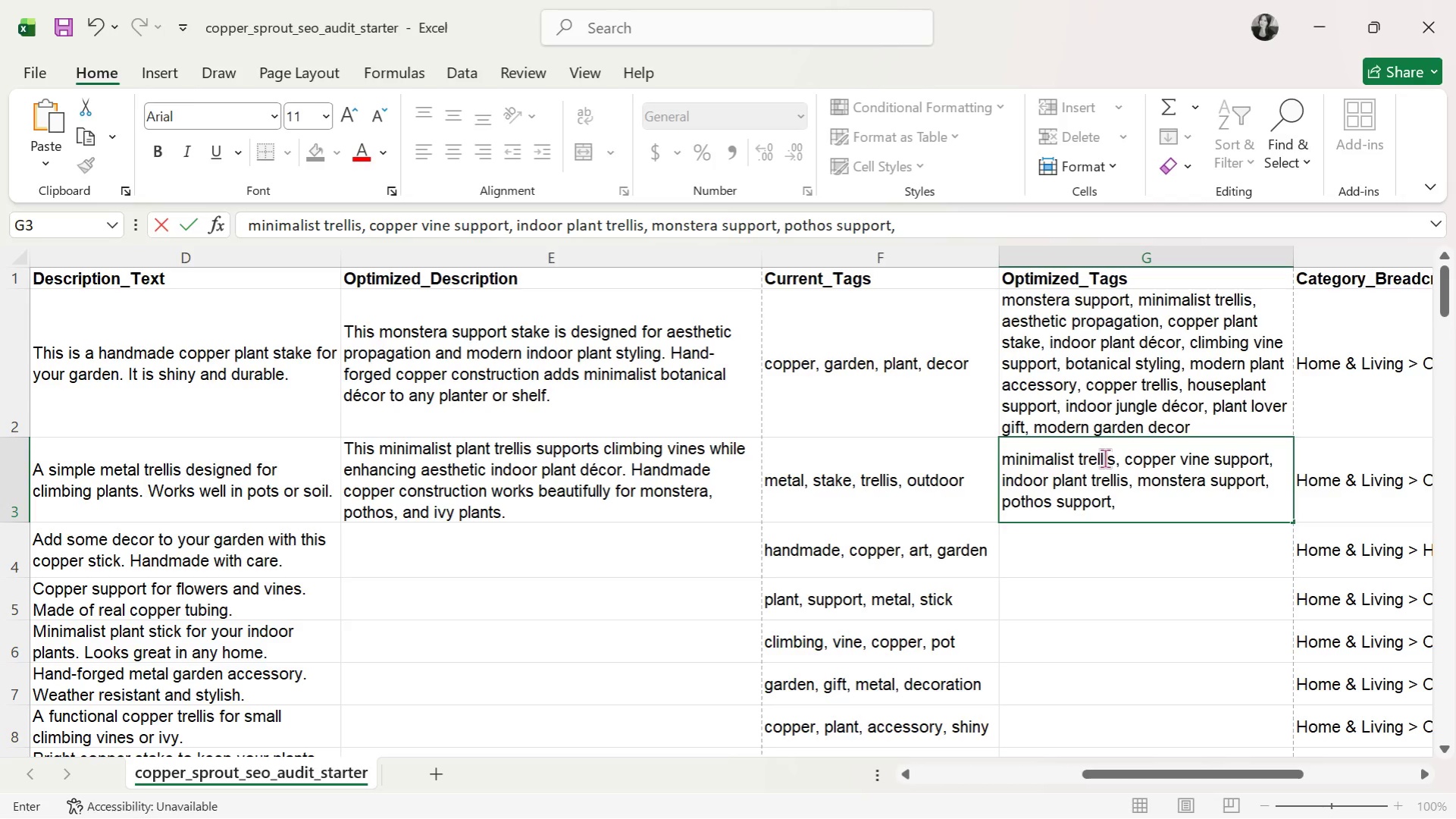 
type(climbing plant decor, modern botanical )
 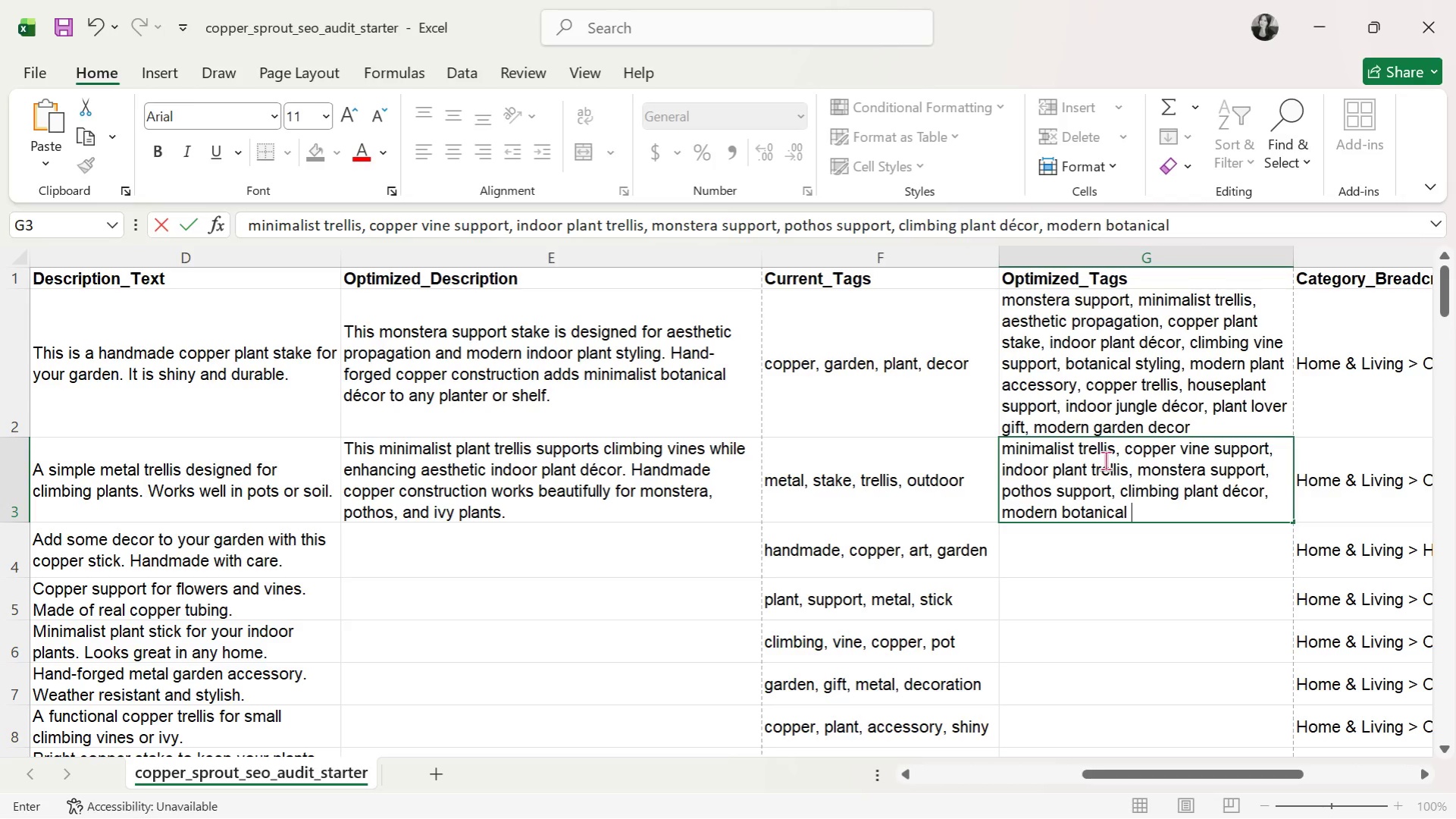 
type(decor, aesthetic propagation.)
key(Backspace)
type(, copper garden art, )
 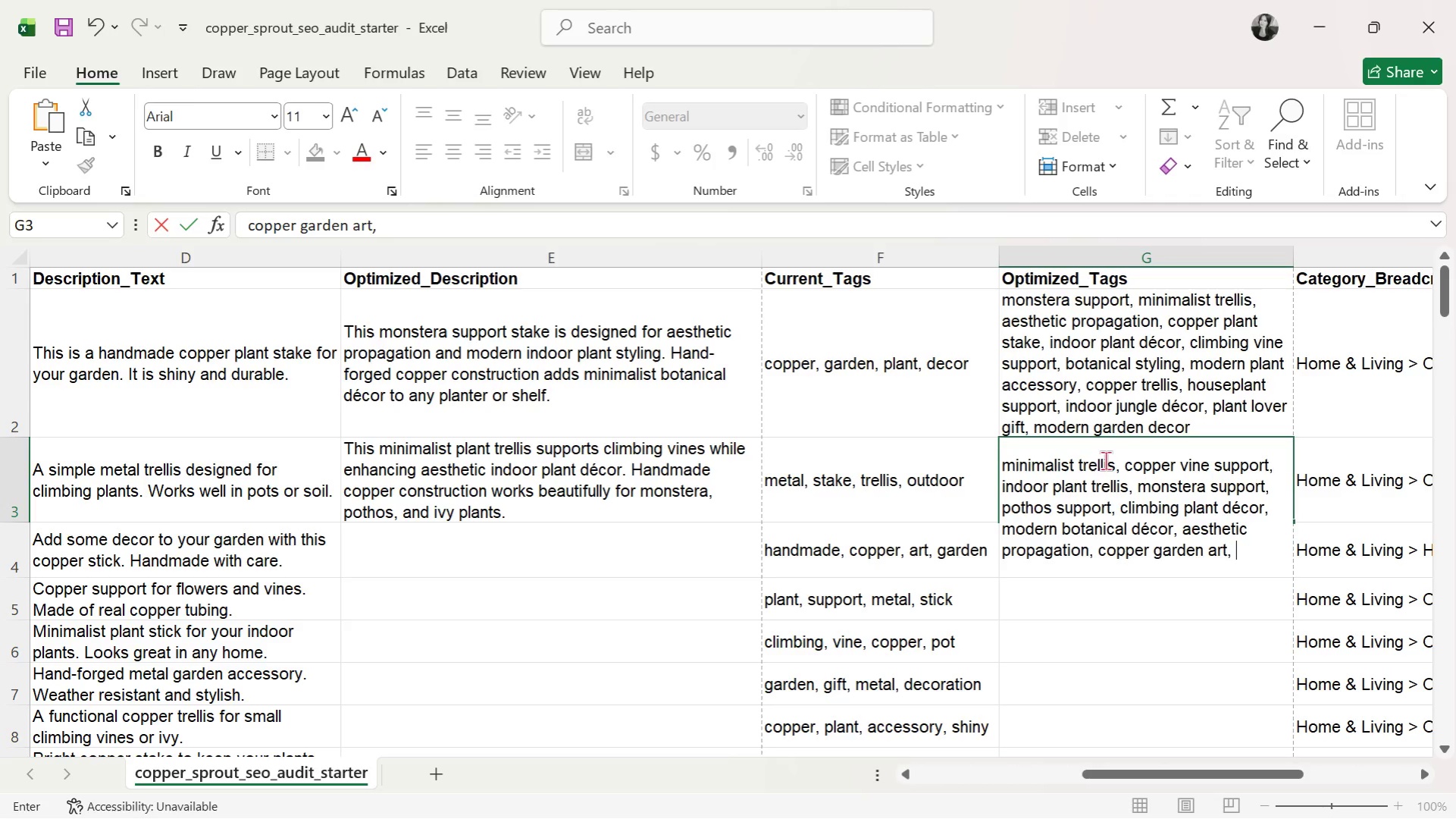 
type(indoor jungle, )
key(Backspace)
key(Backspace)
type( accessory, plant styling decor, handmade copper trellis, plant lover gift)
 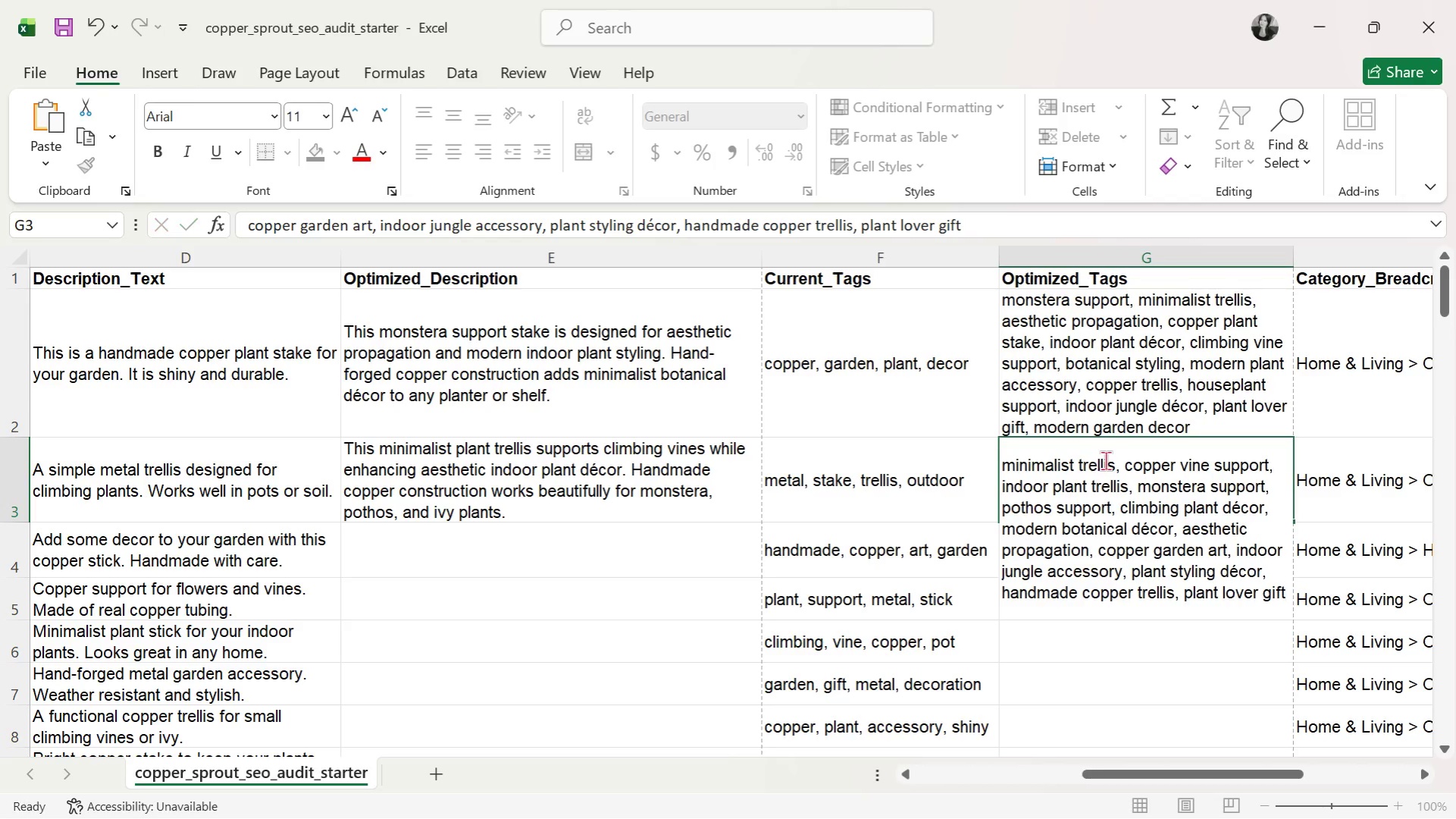 
key(Enter)
 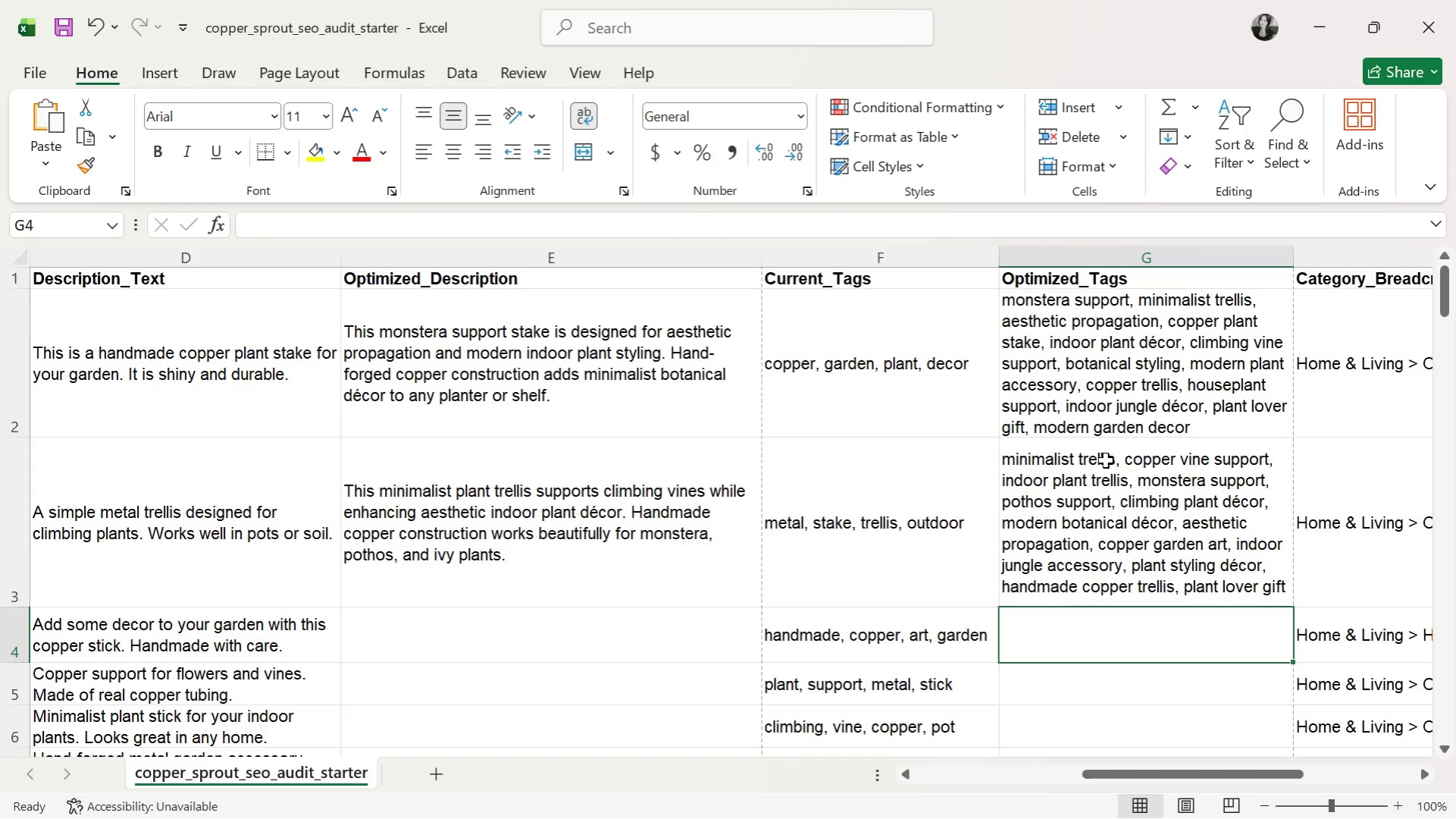 
left_click([1105, 460])
 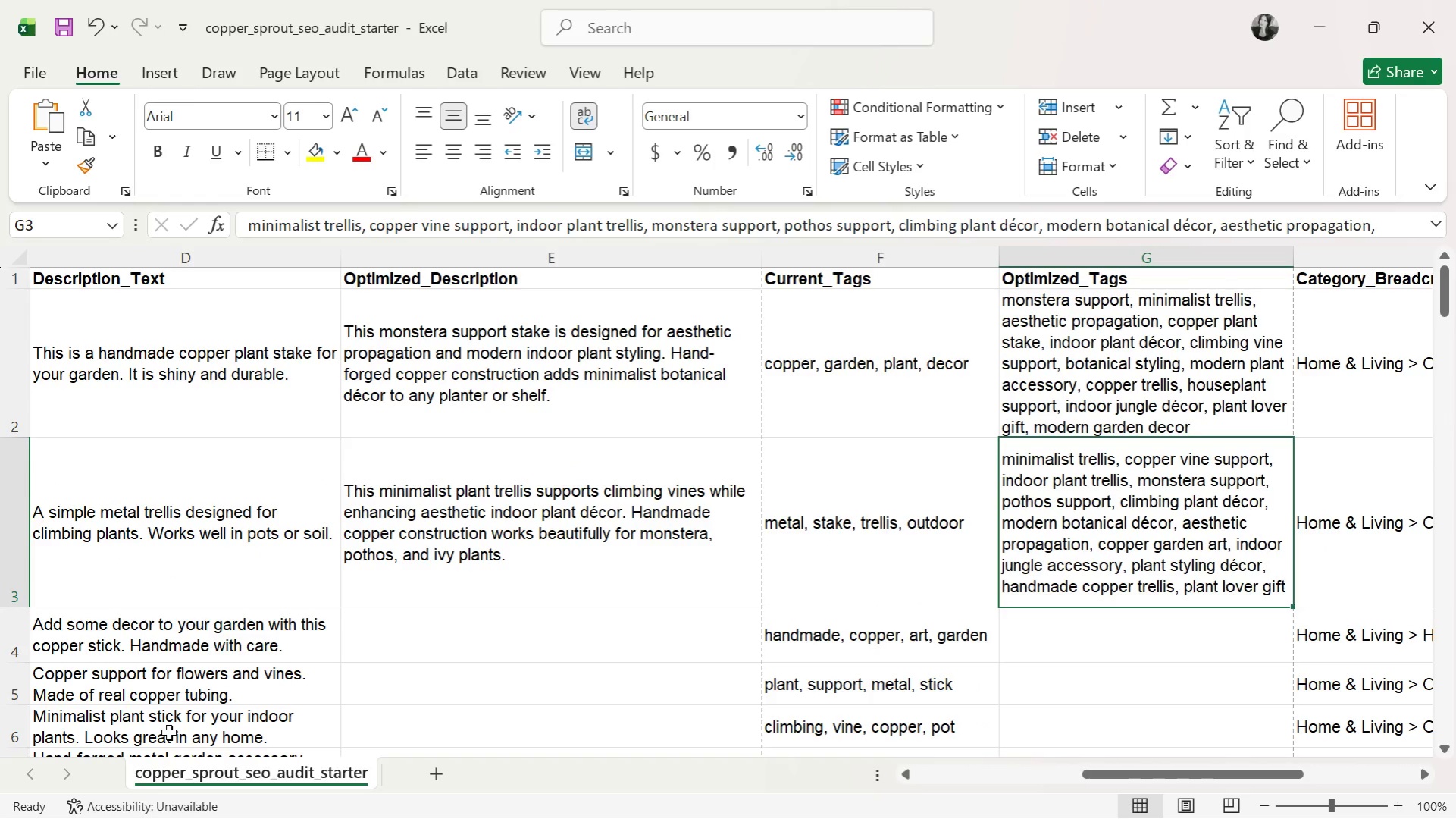 
wait(17.33)
 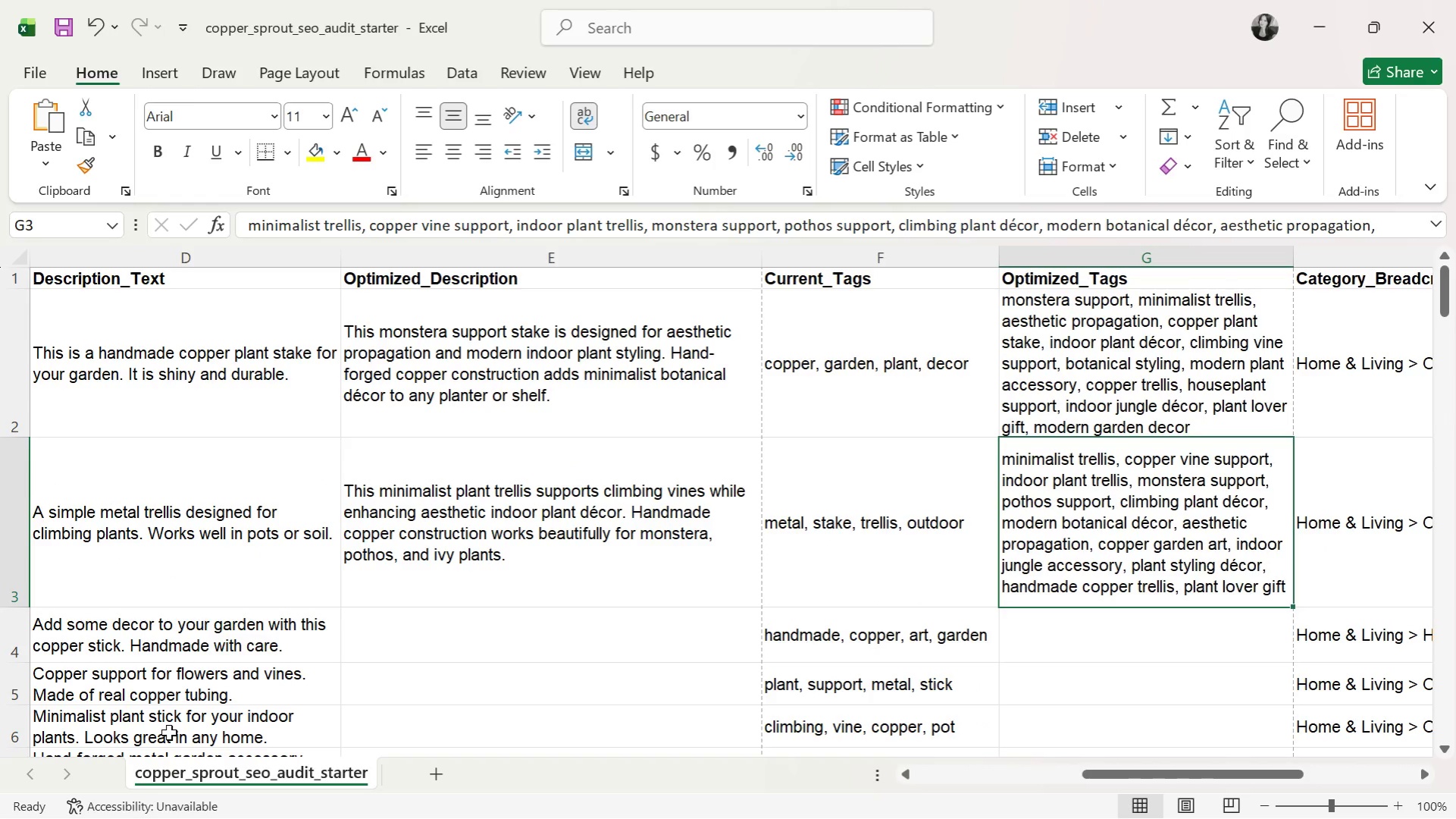 
scroll: coordinate [425, 636], scroll_direction: down, amount: 1.0
 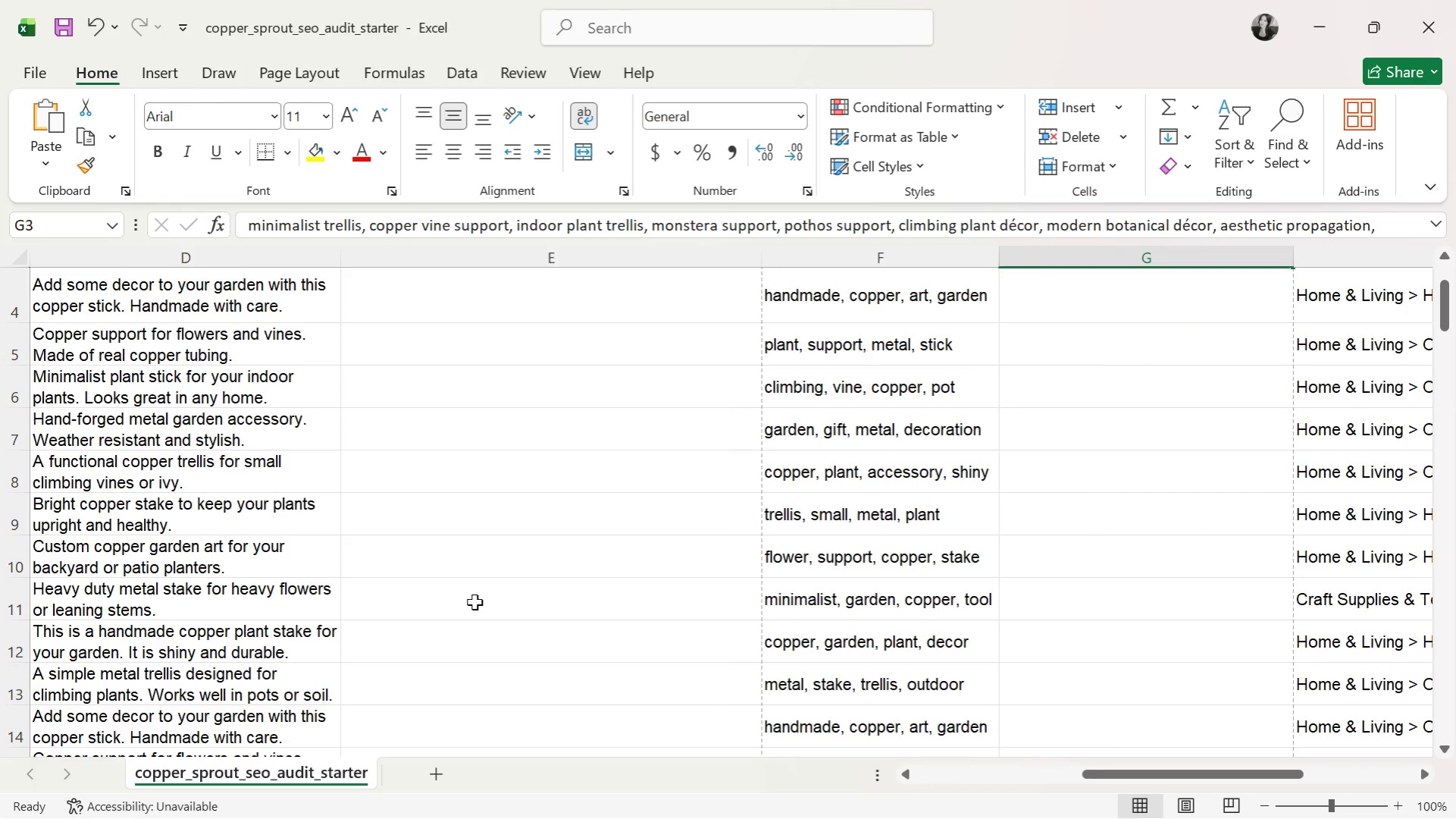 
wait(72.09)
 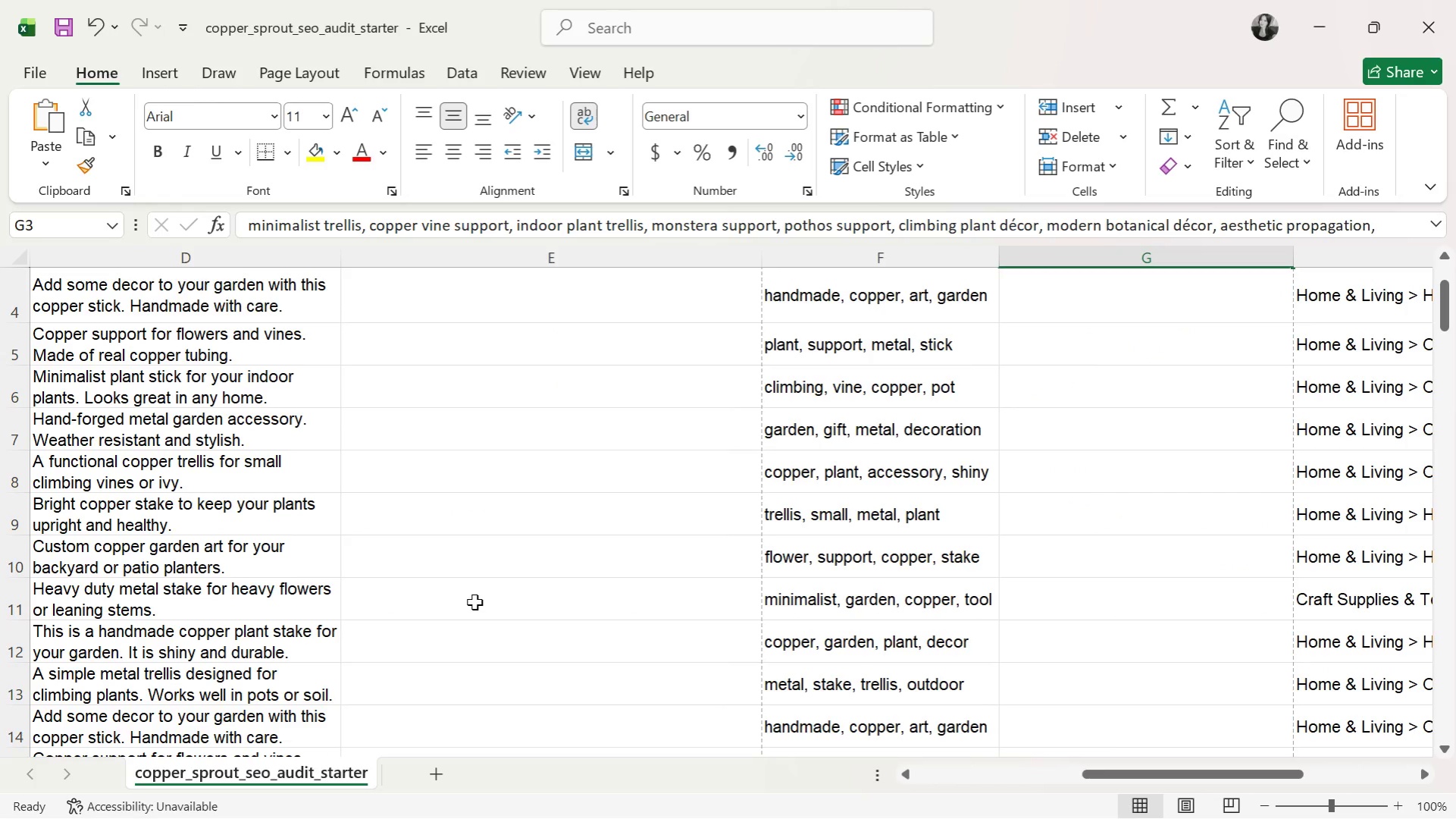 
key(Alt+Tab)
 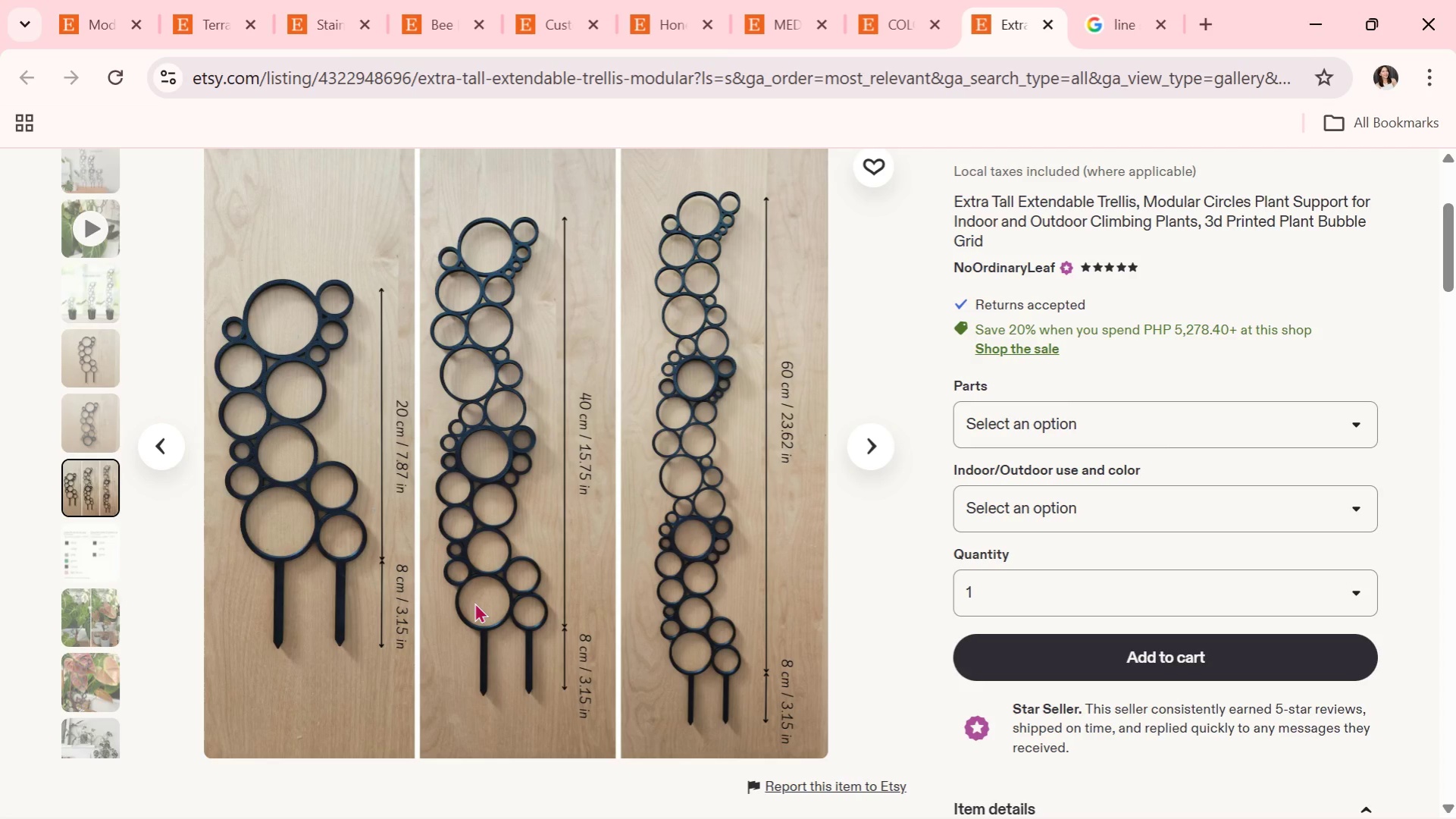 
wait(60.11)
 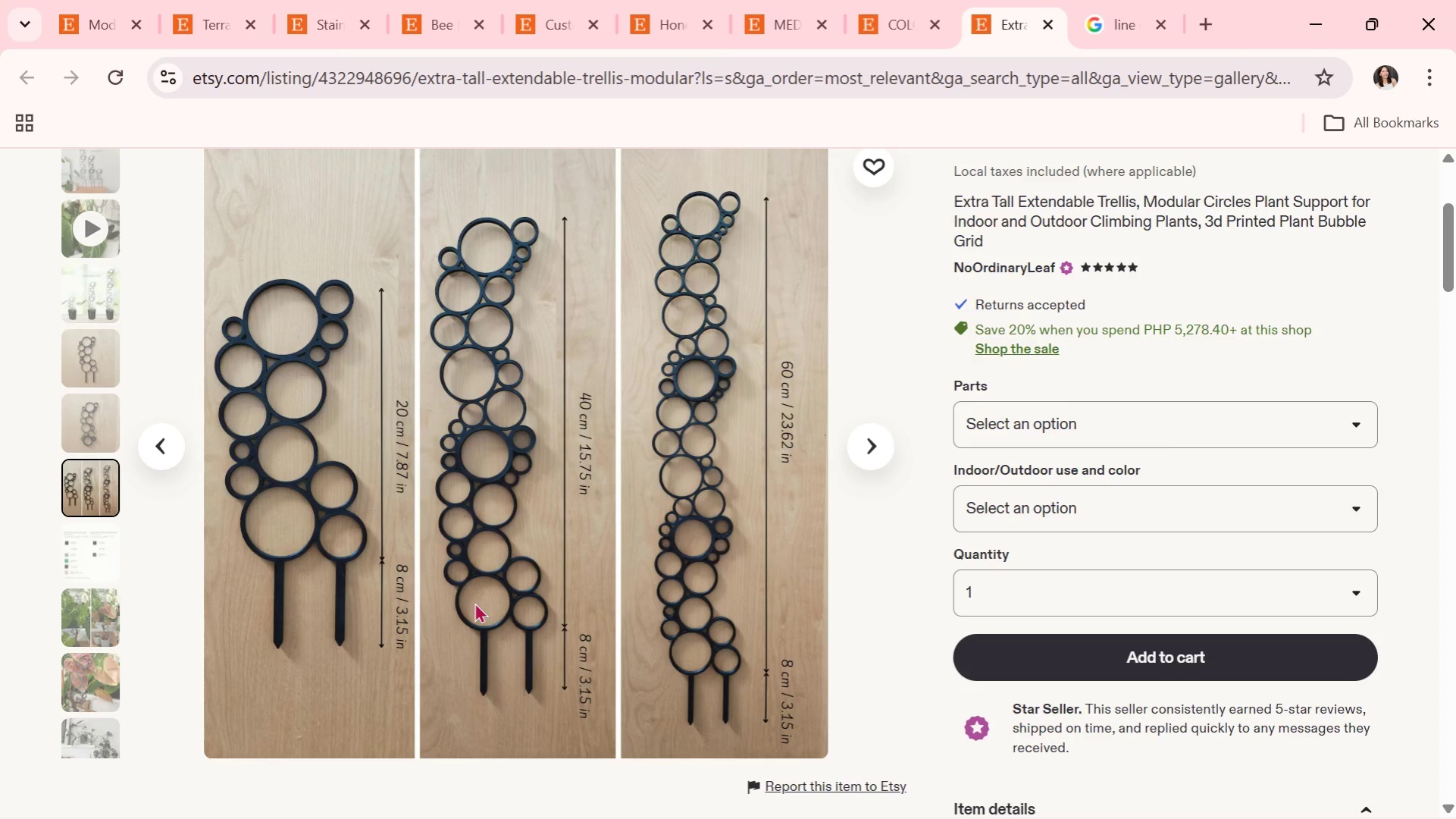 
key(Alt+Tab)
 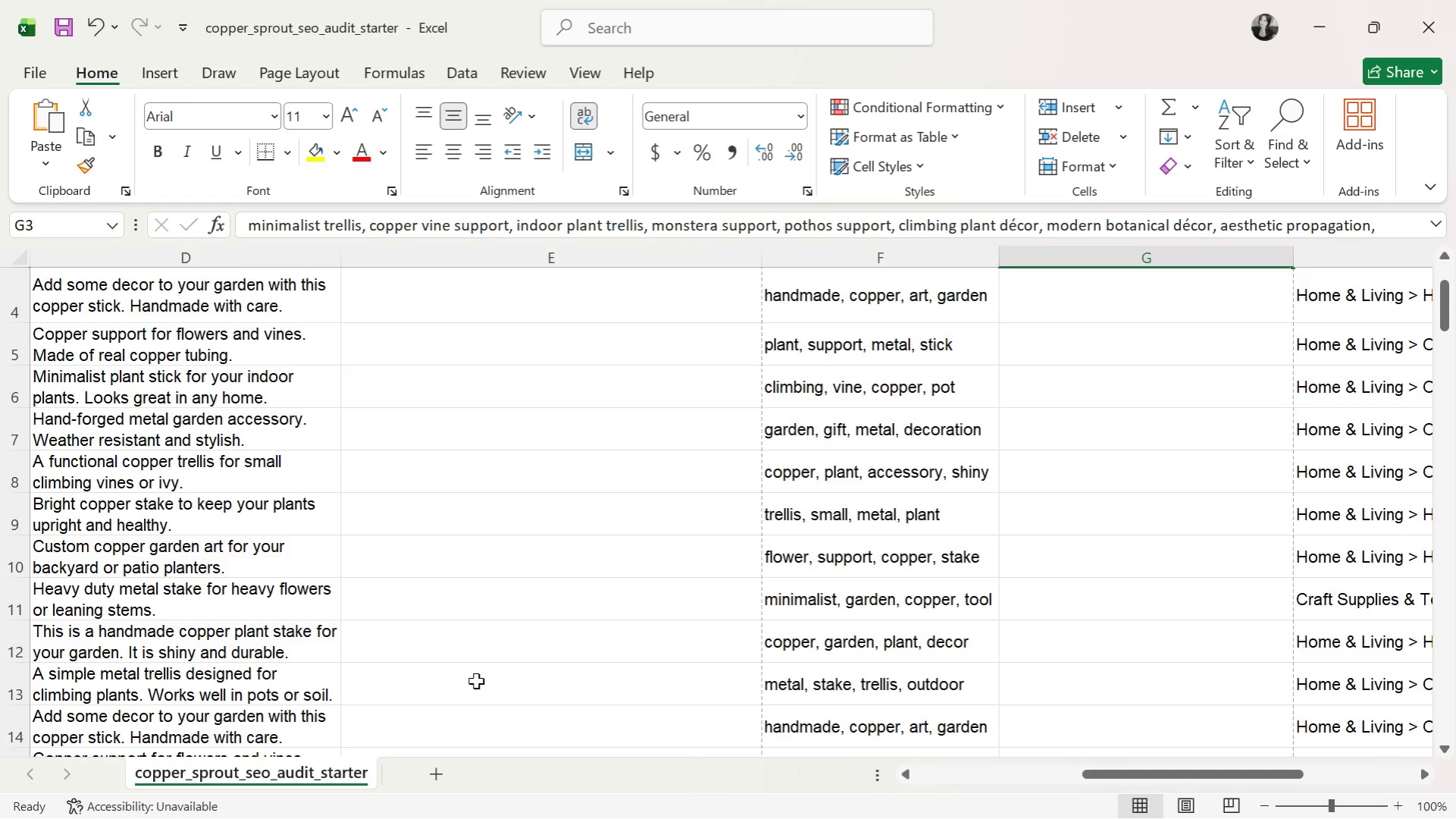 
scroll: coordinate [468, 681], scroll_direction: up, amount: 5.0
 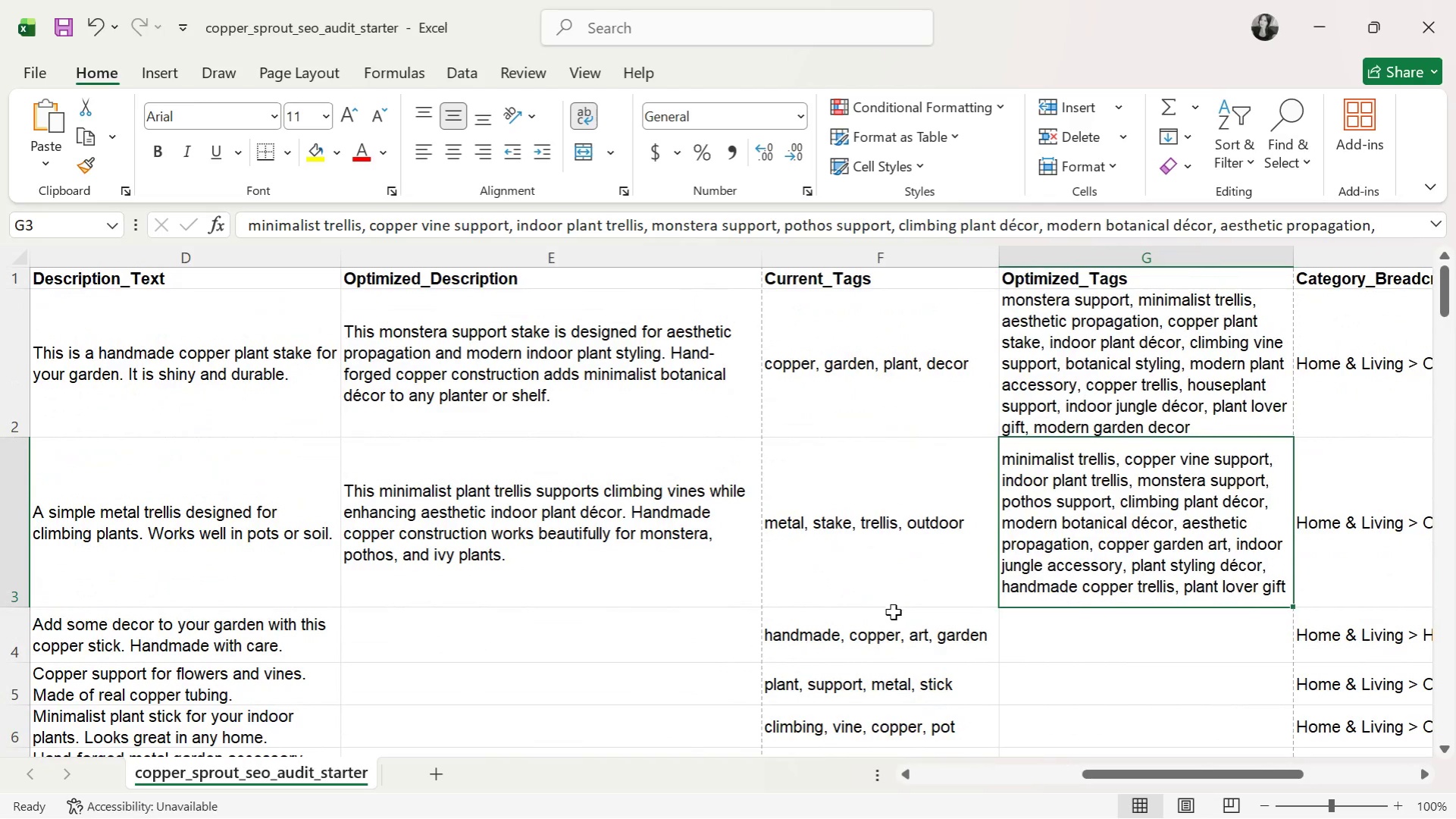 
left_click([633, 638])
 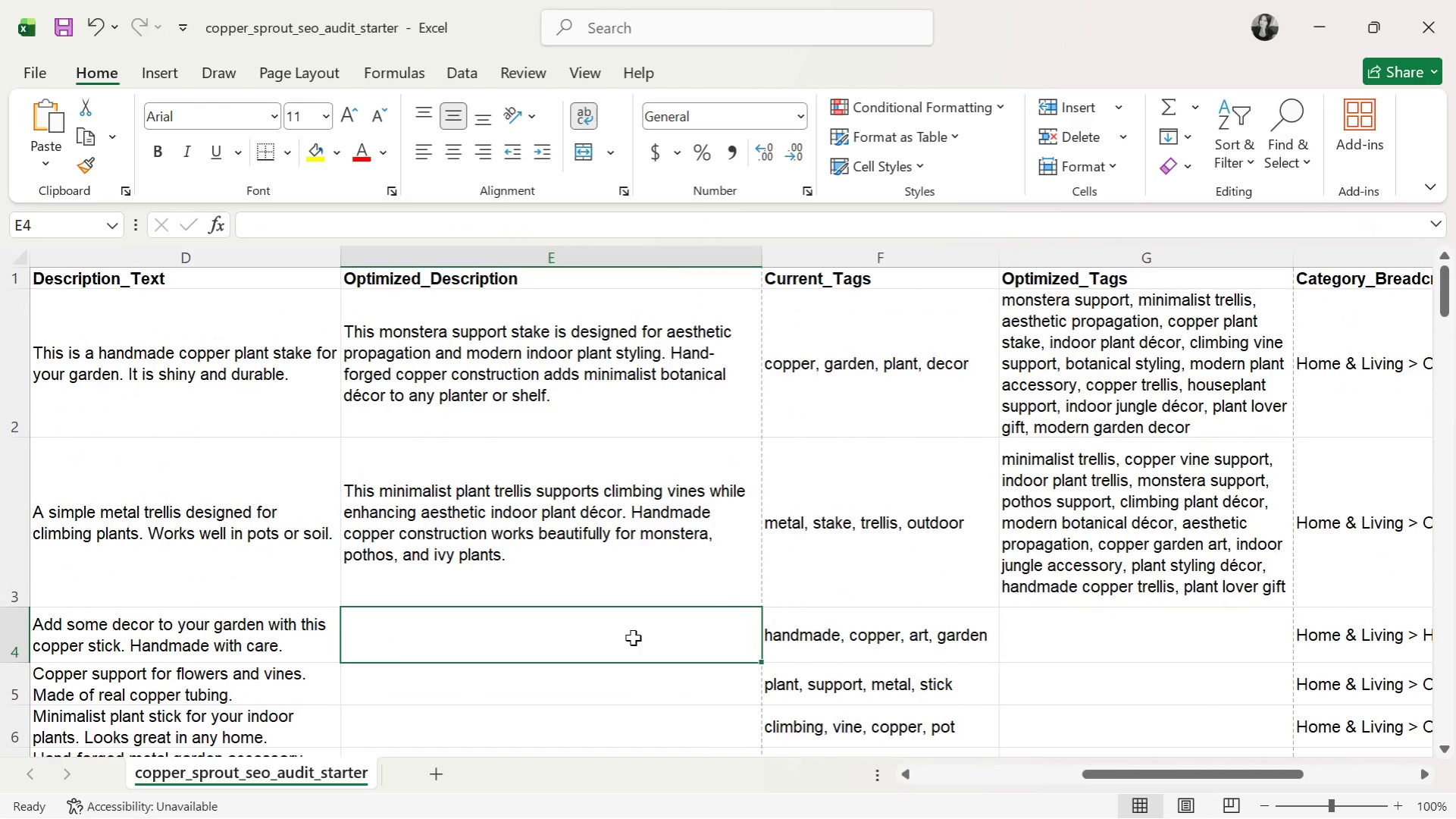 
type(This aesthetic propagation stake helps organize climbing plants while adding moderns \)
key(Backspace)
key(Backspace)
key(Backspace)
type( copper plant decor to your botanical shelf, )
 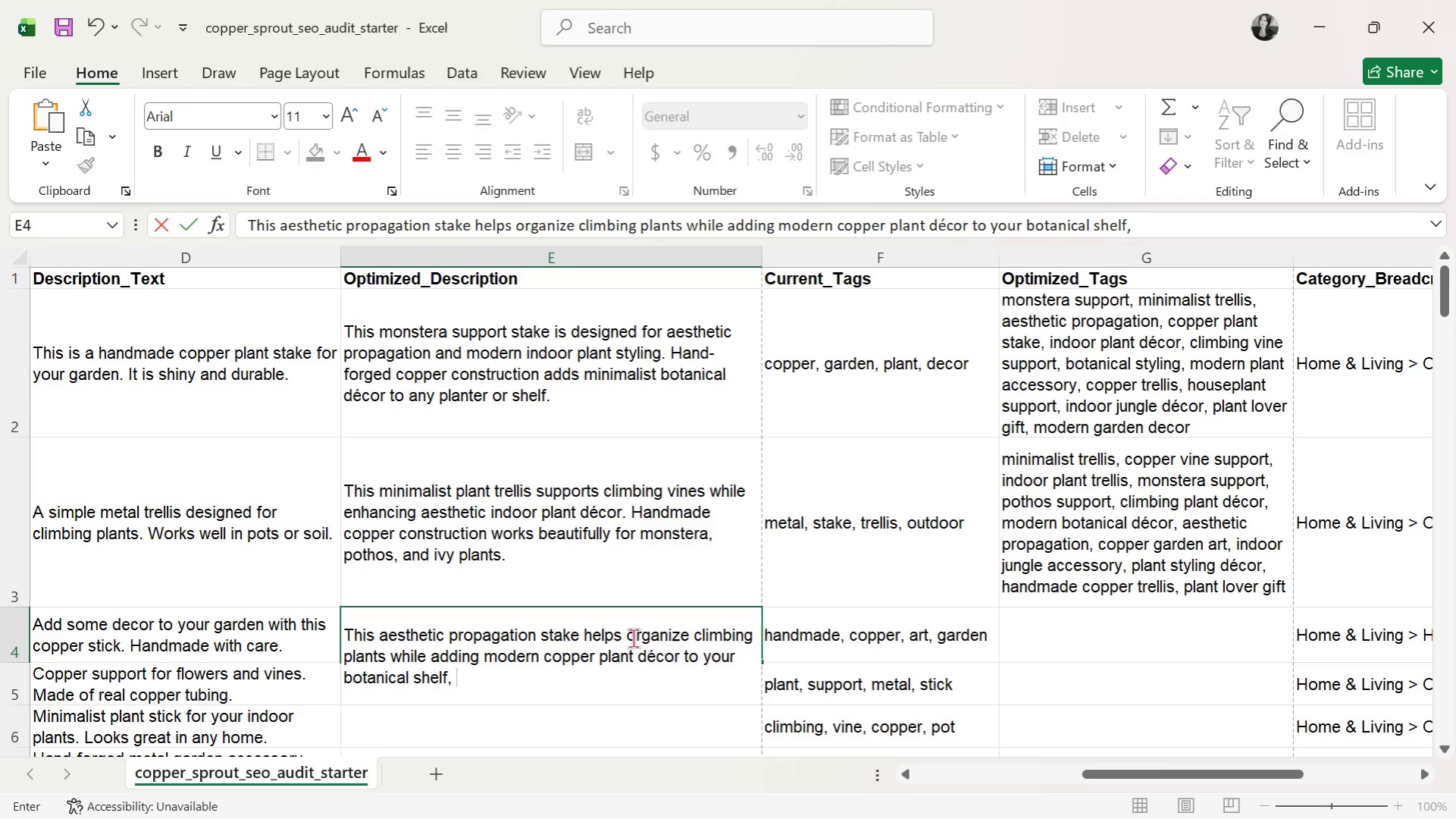 
key(Backspace)
key(Backspace)
type( styling setup. Handmade for indoor plant lovers.)
 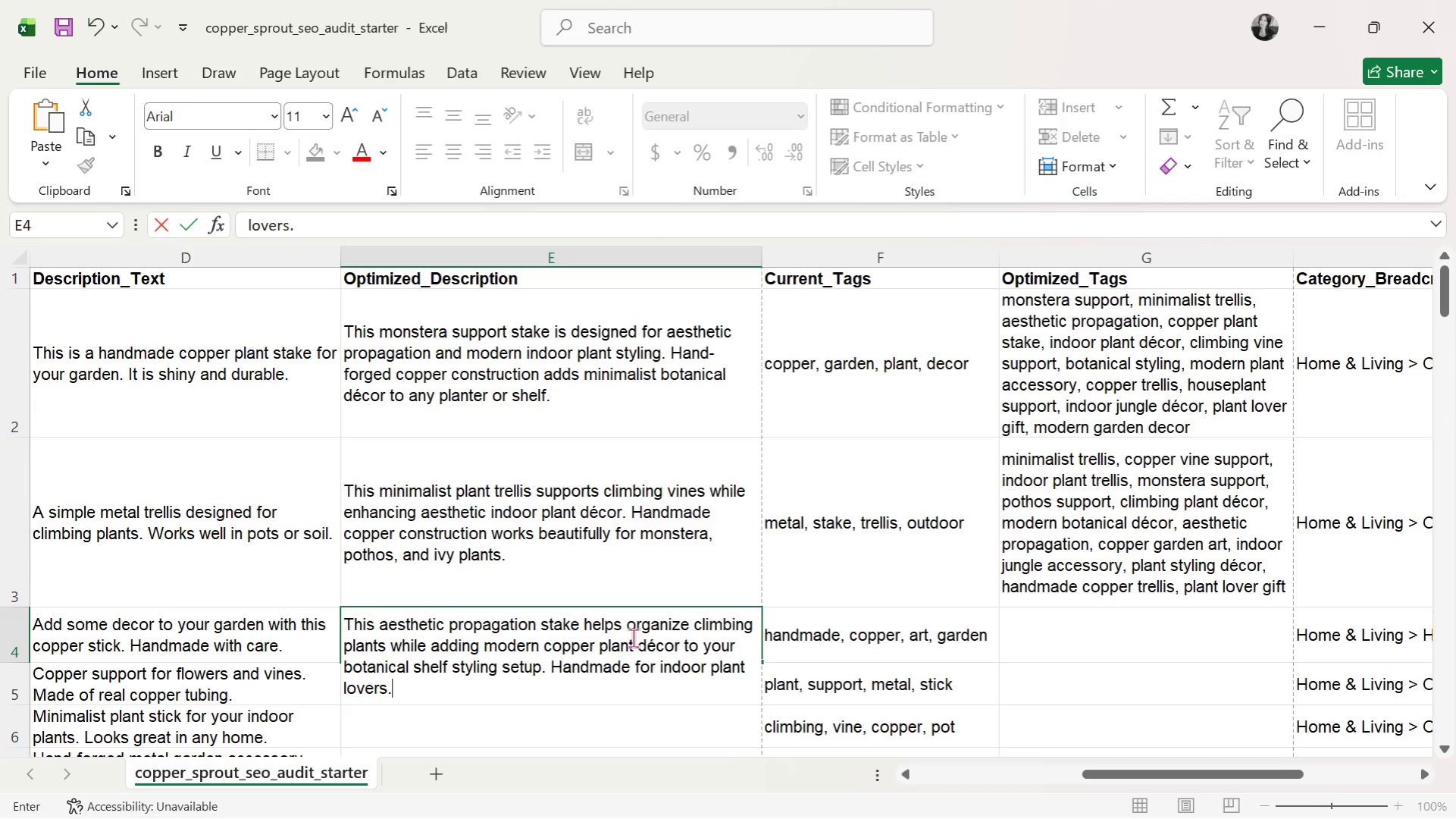 
key(Enter)
 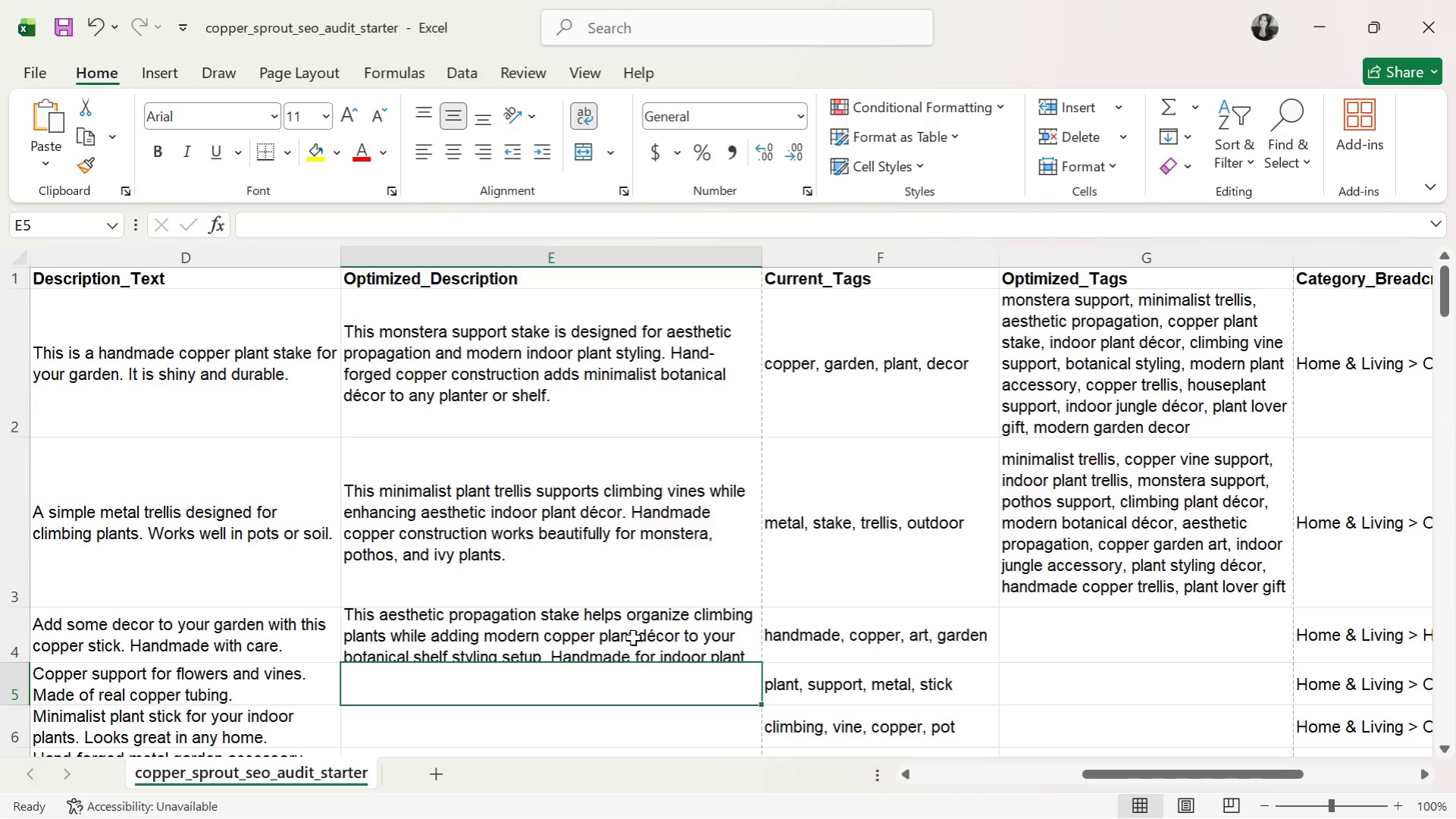 
key(ArrowUp)
 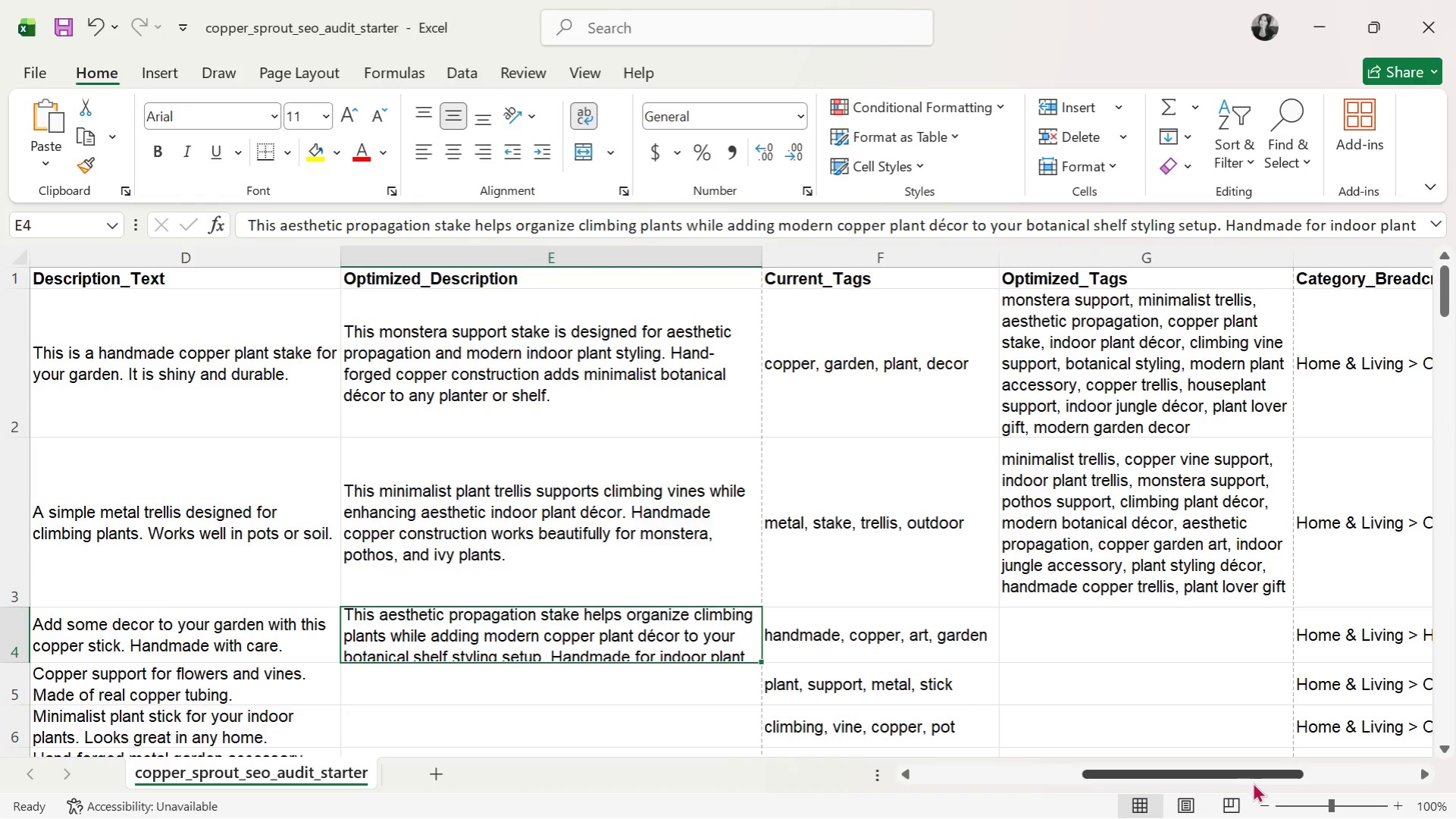 
left_click_drag(start_coordinate=[1252, 775], to_coordinate=[1047, 790])
 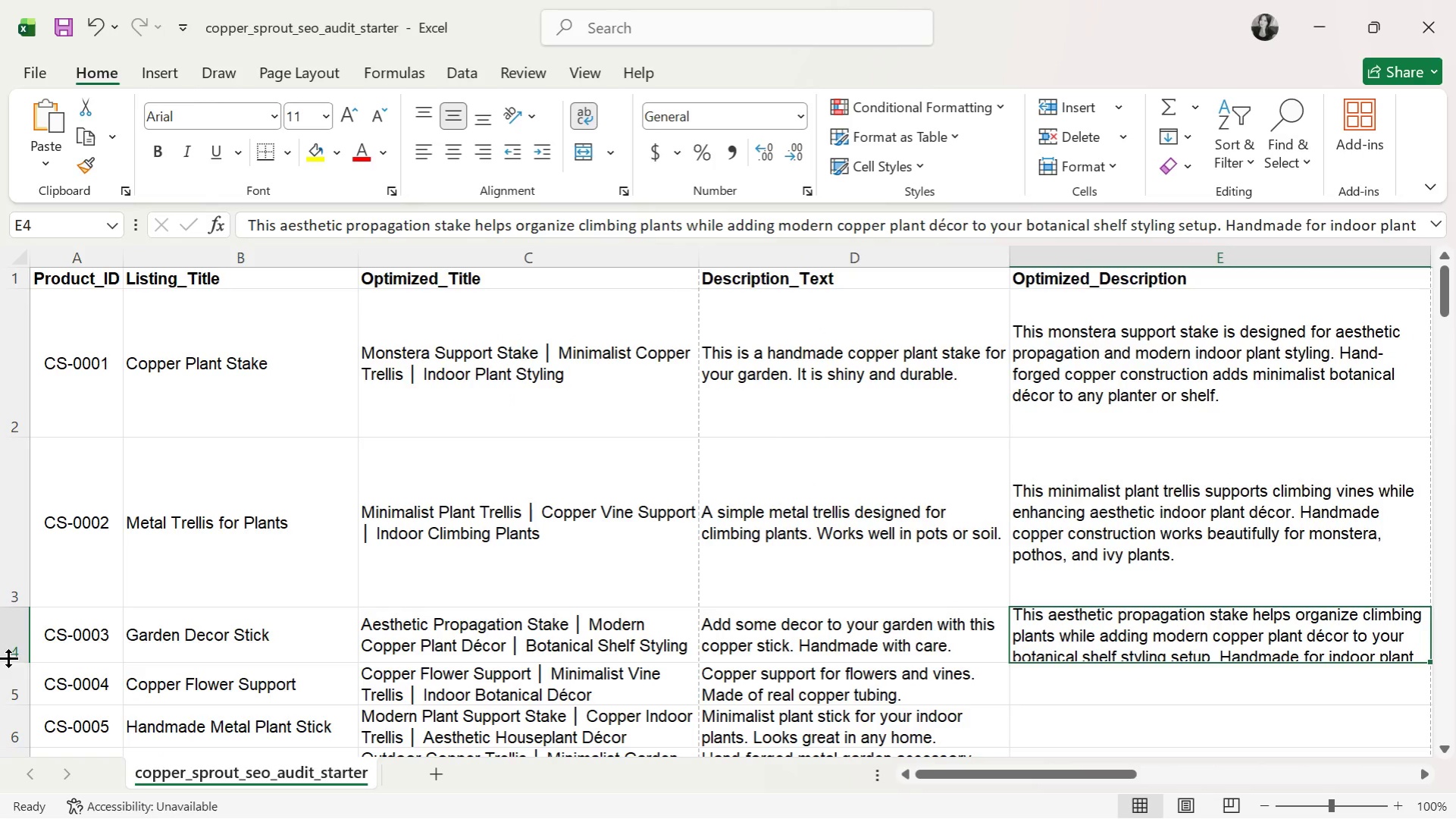 
double_click([8, 658])
 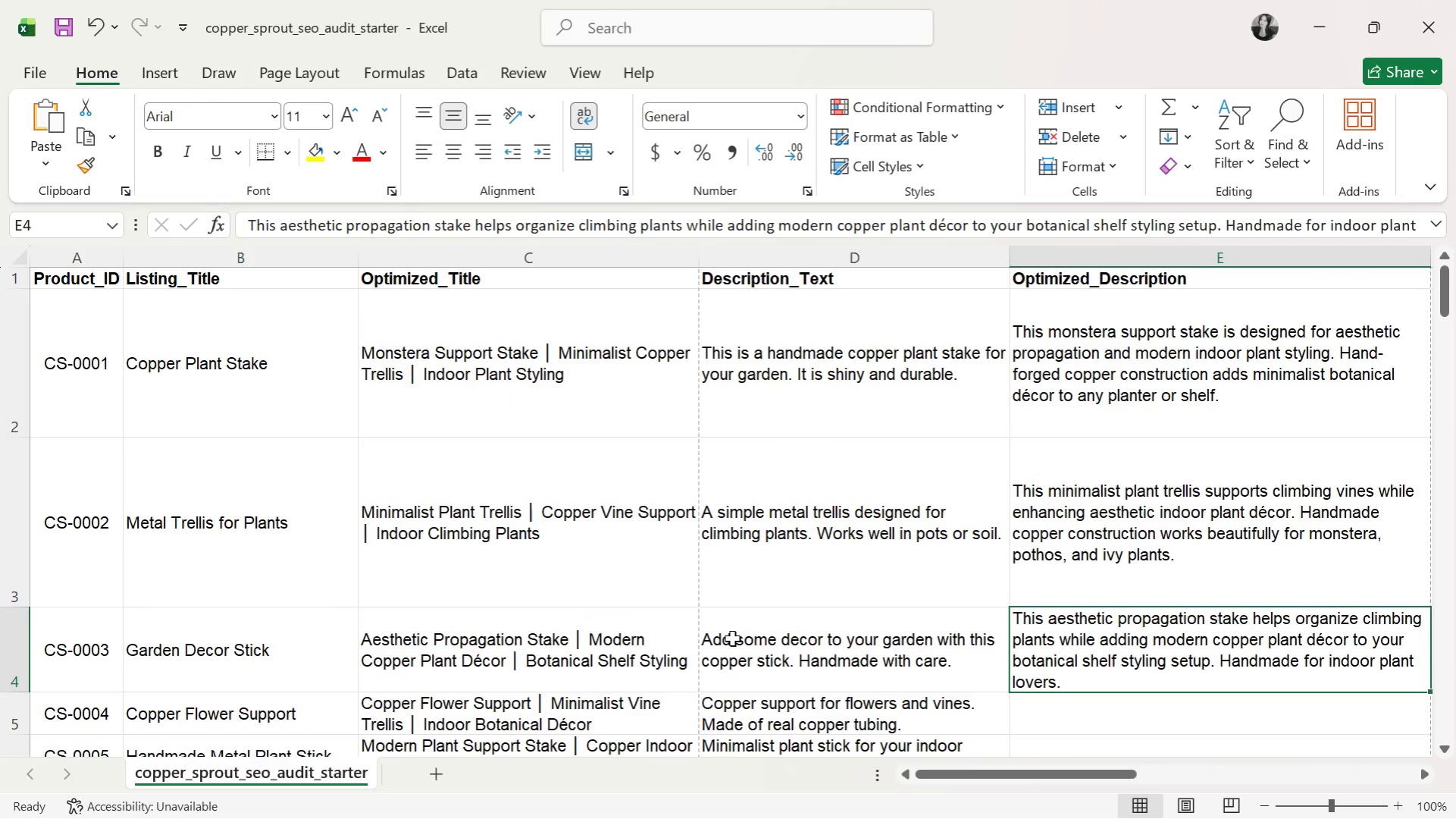 
left_click([744, 634])
 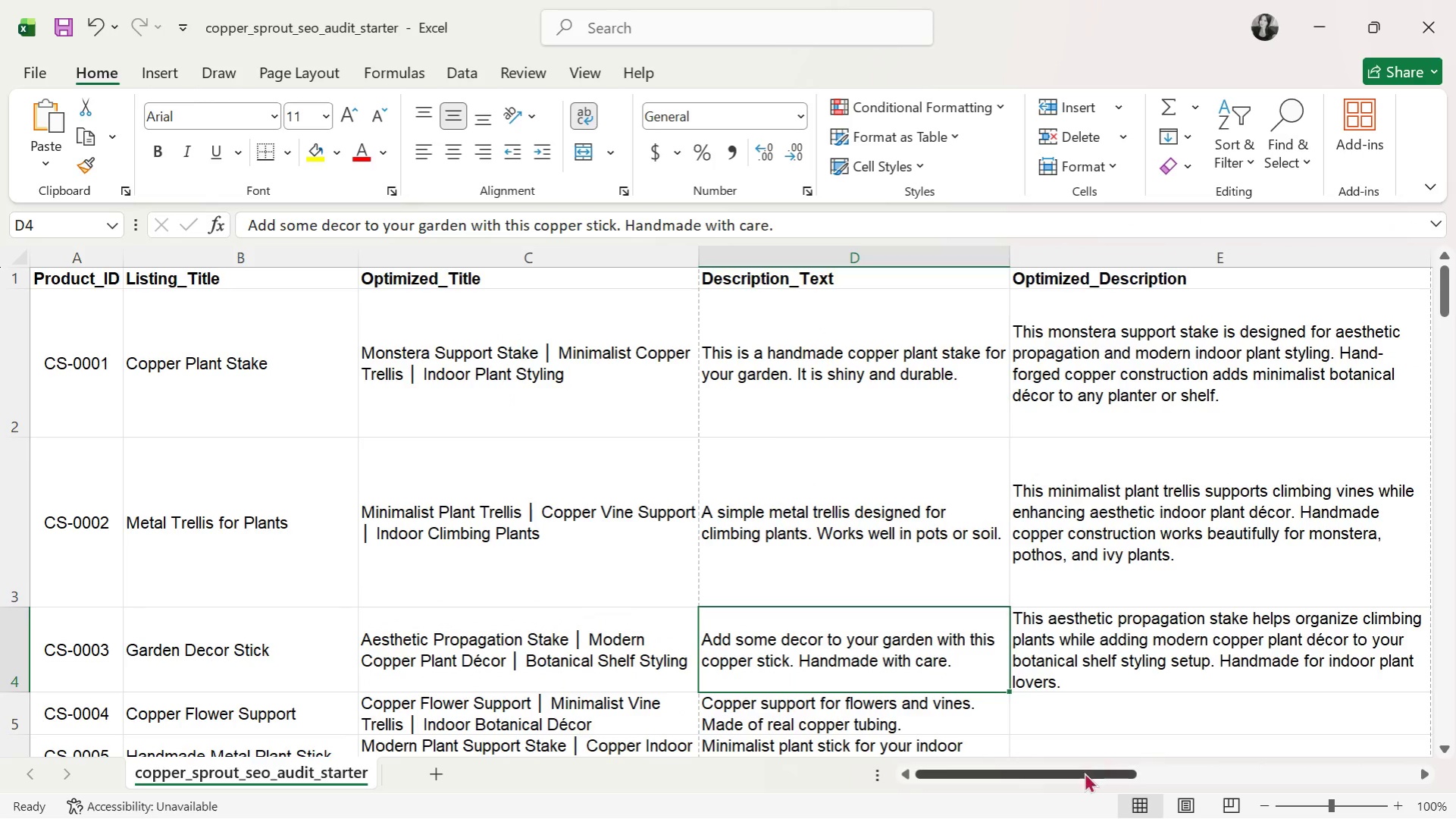 
left_click_drag(start_coordinate=[1080, 775], to_coordinate=[1264, 758])
 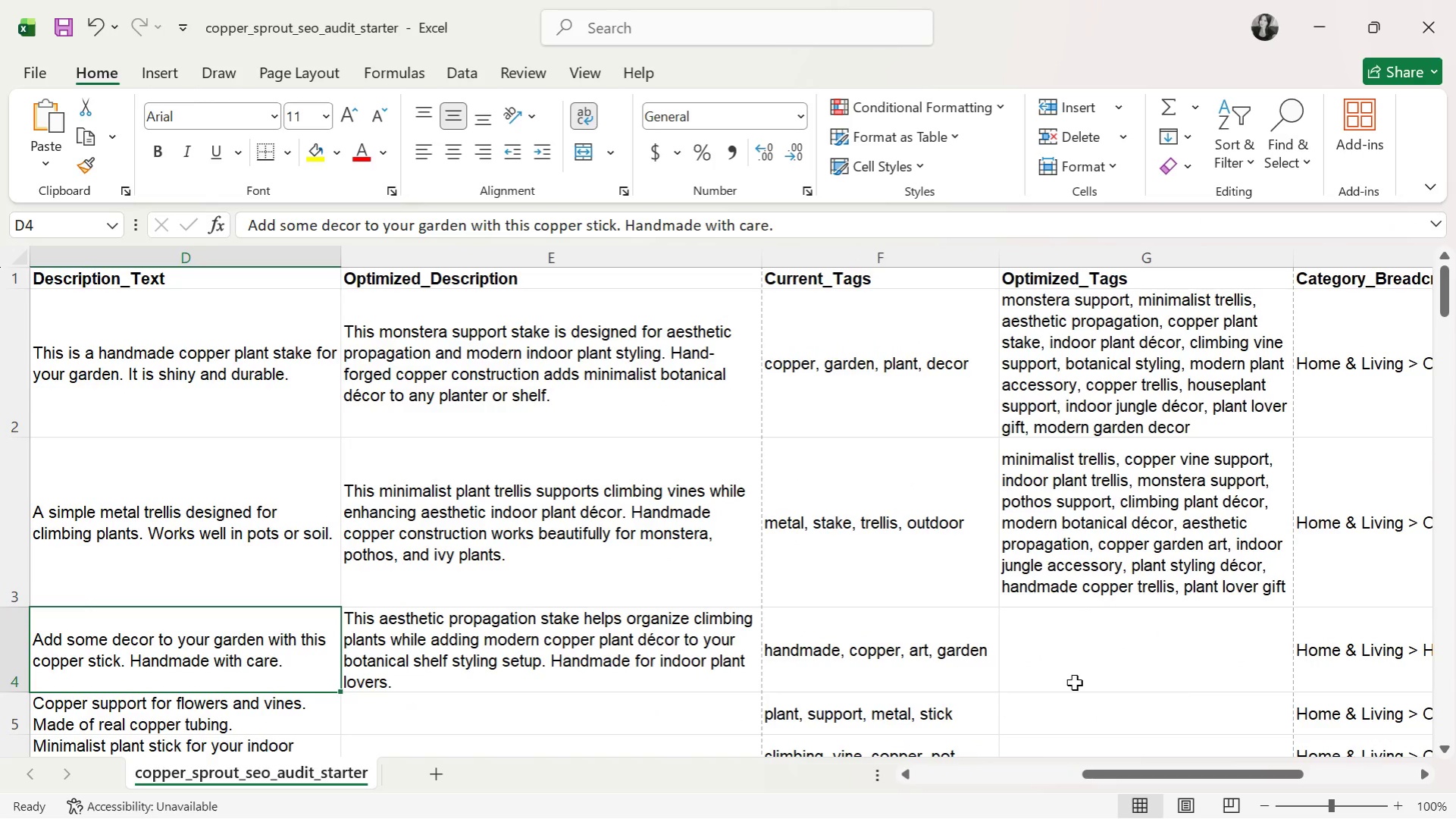 
left_click([1132, 673])
 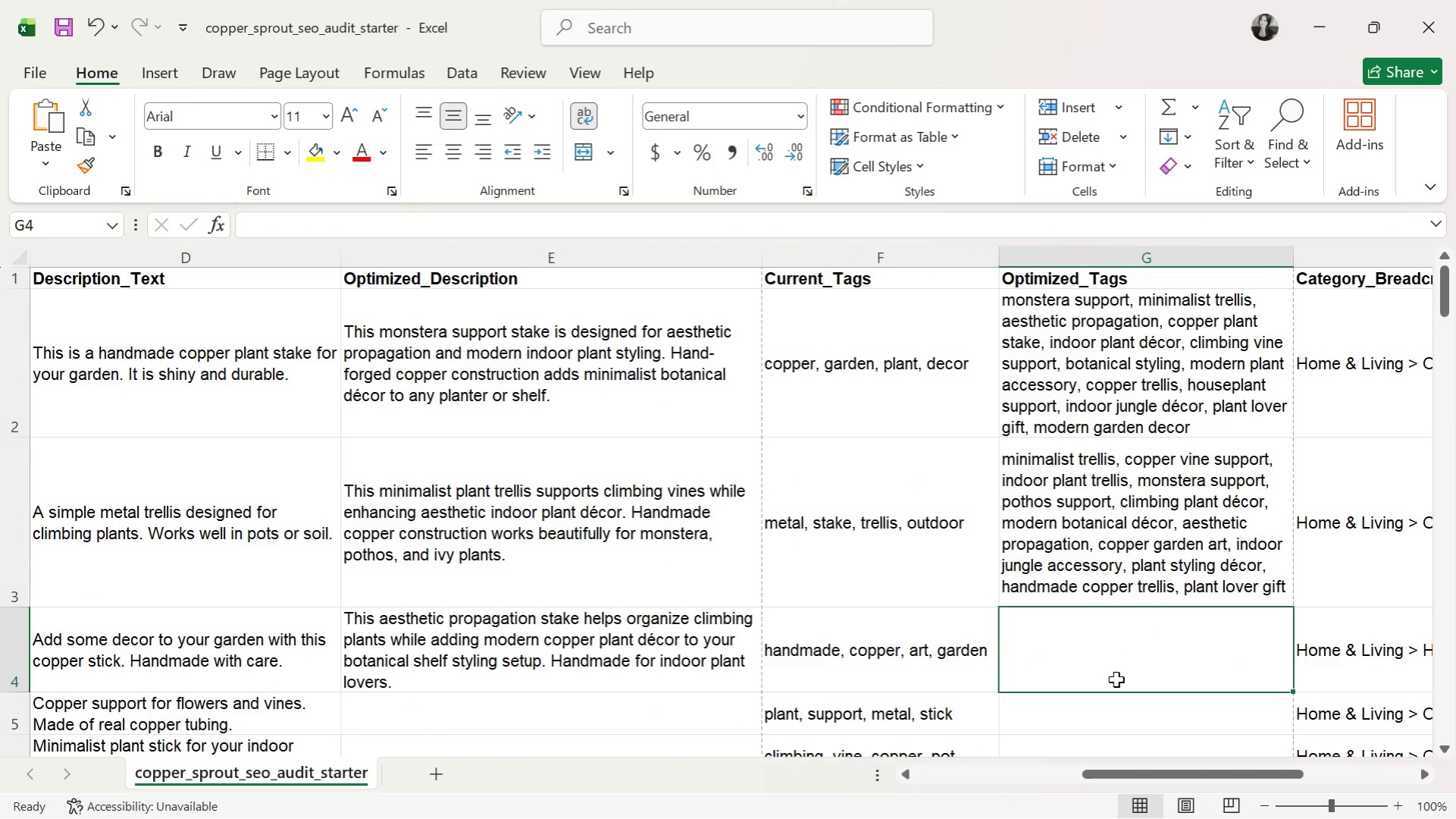 
wait(73.47)
 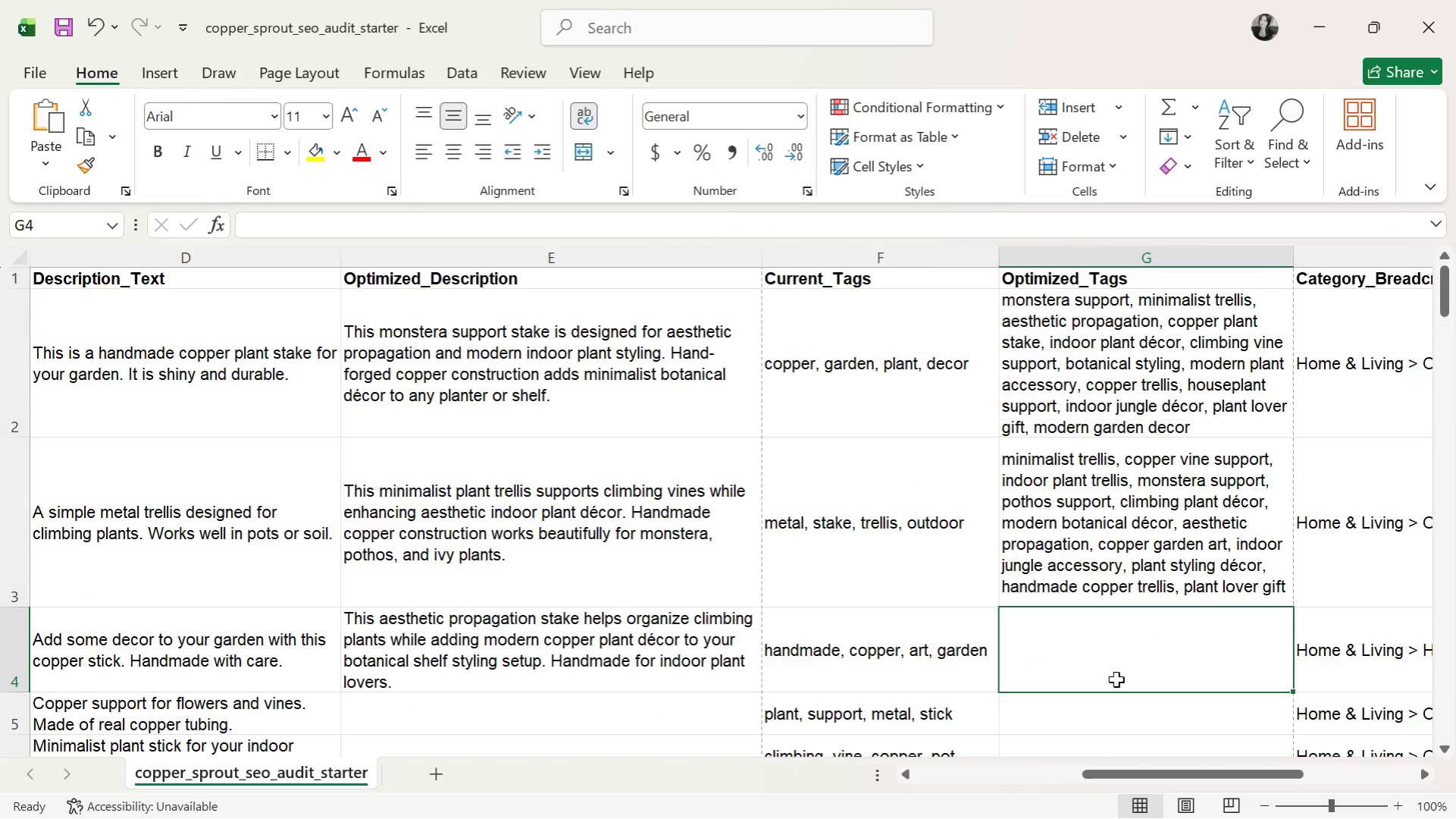 
key(Alt+Tab)
 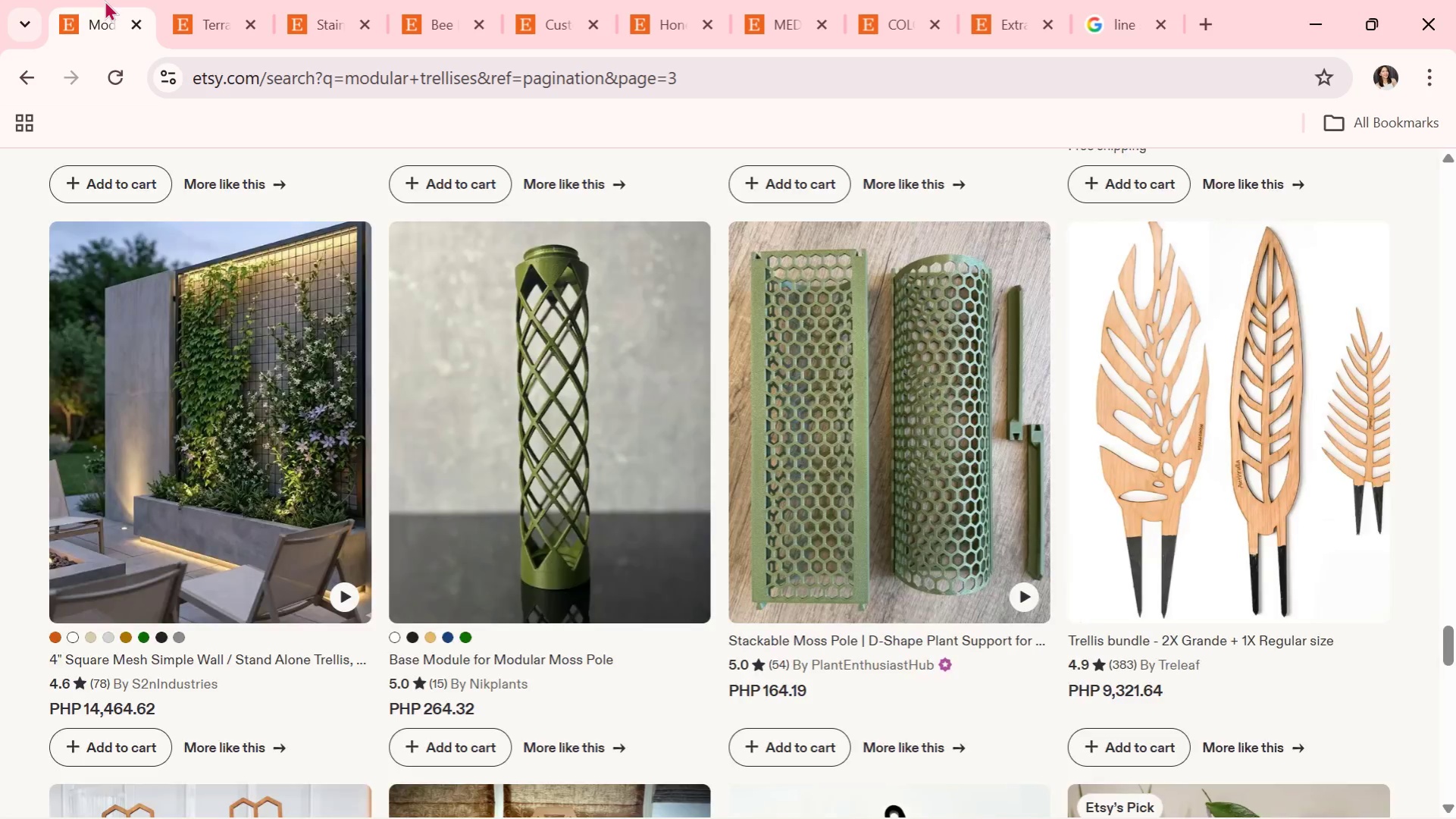 
scroll: coordinate [514, 519], scroll_direction: down, amount: 2.0
 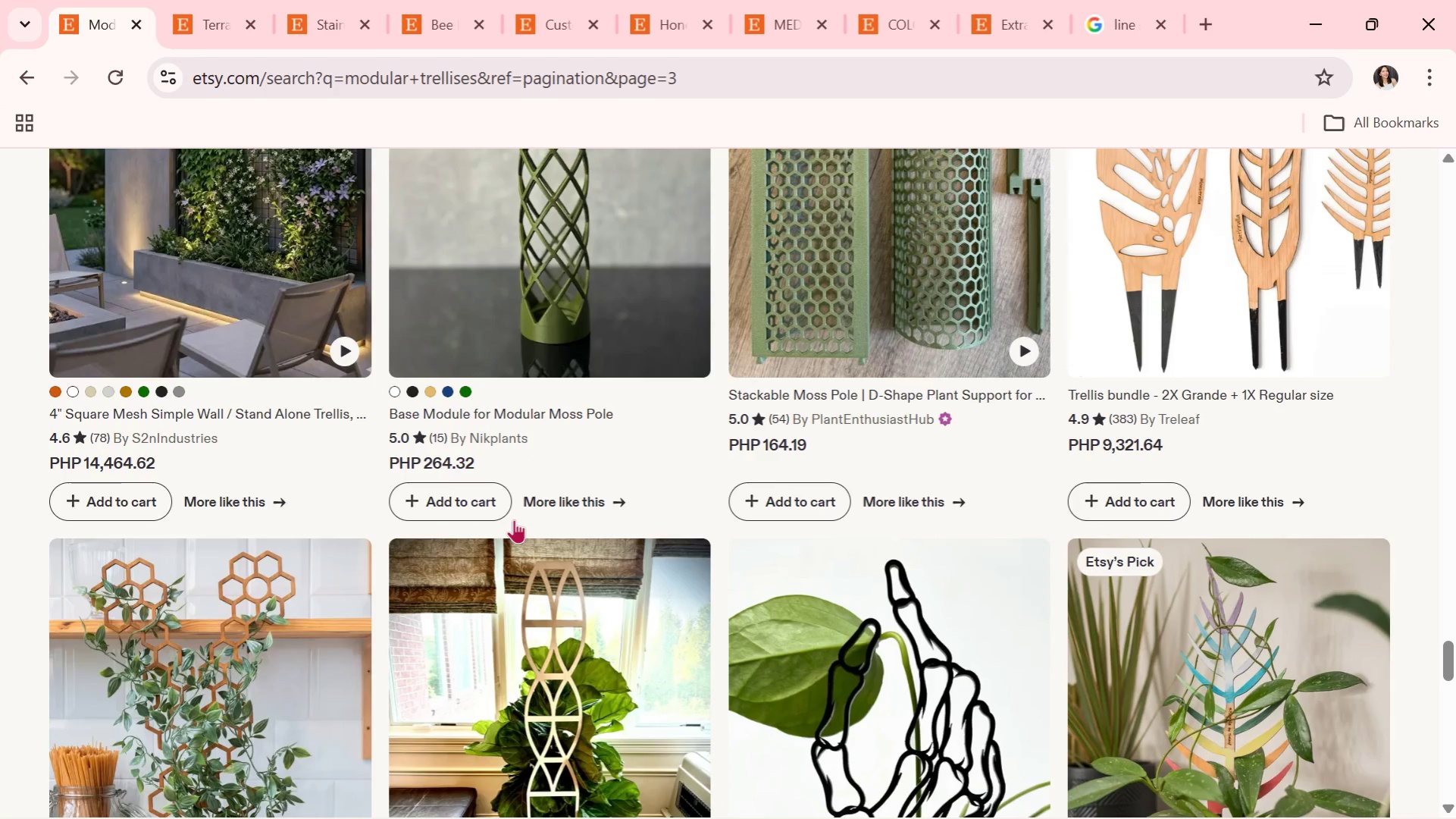 
wait(96.17)
 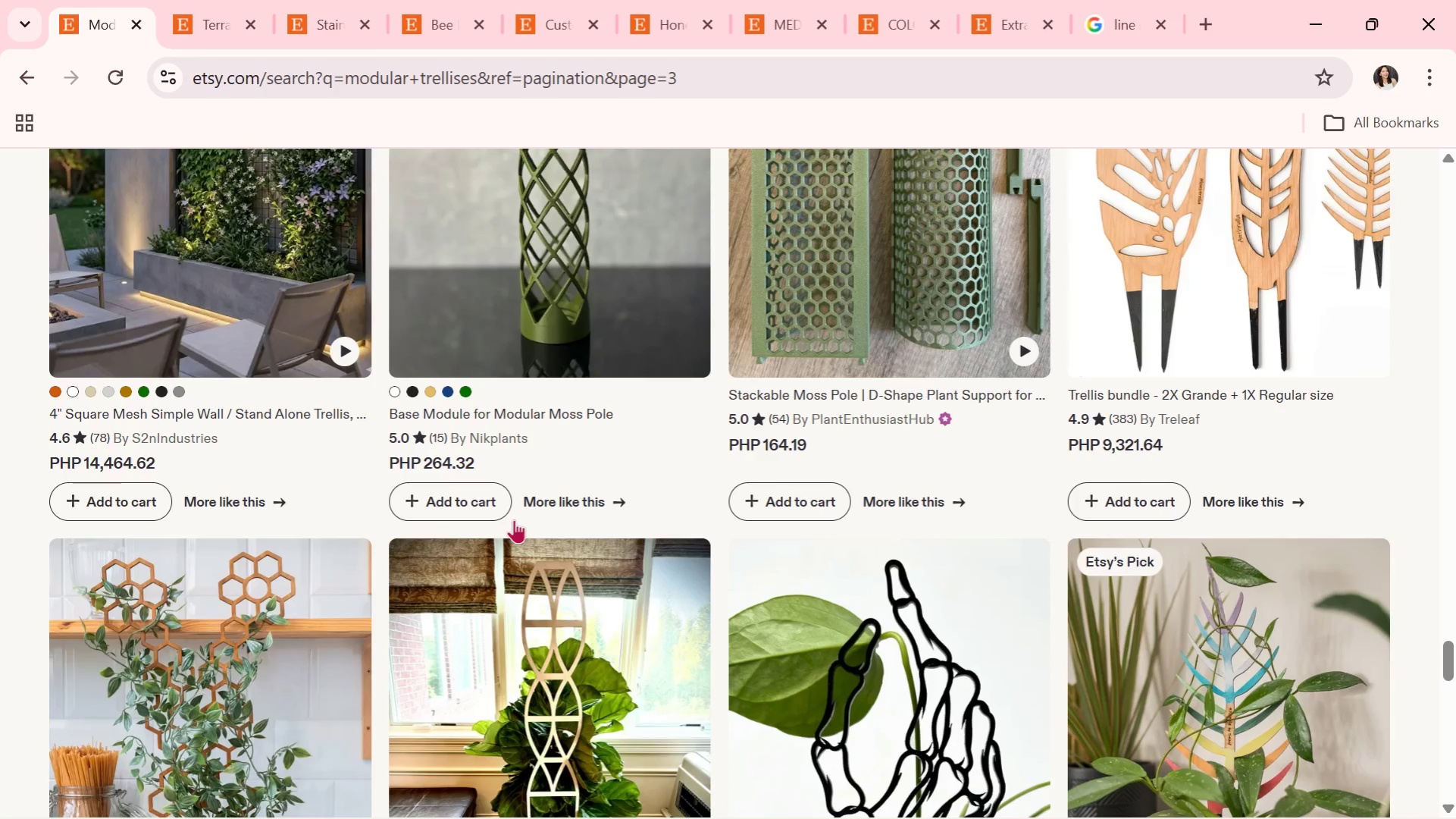 
key(Alt+Tab)
 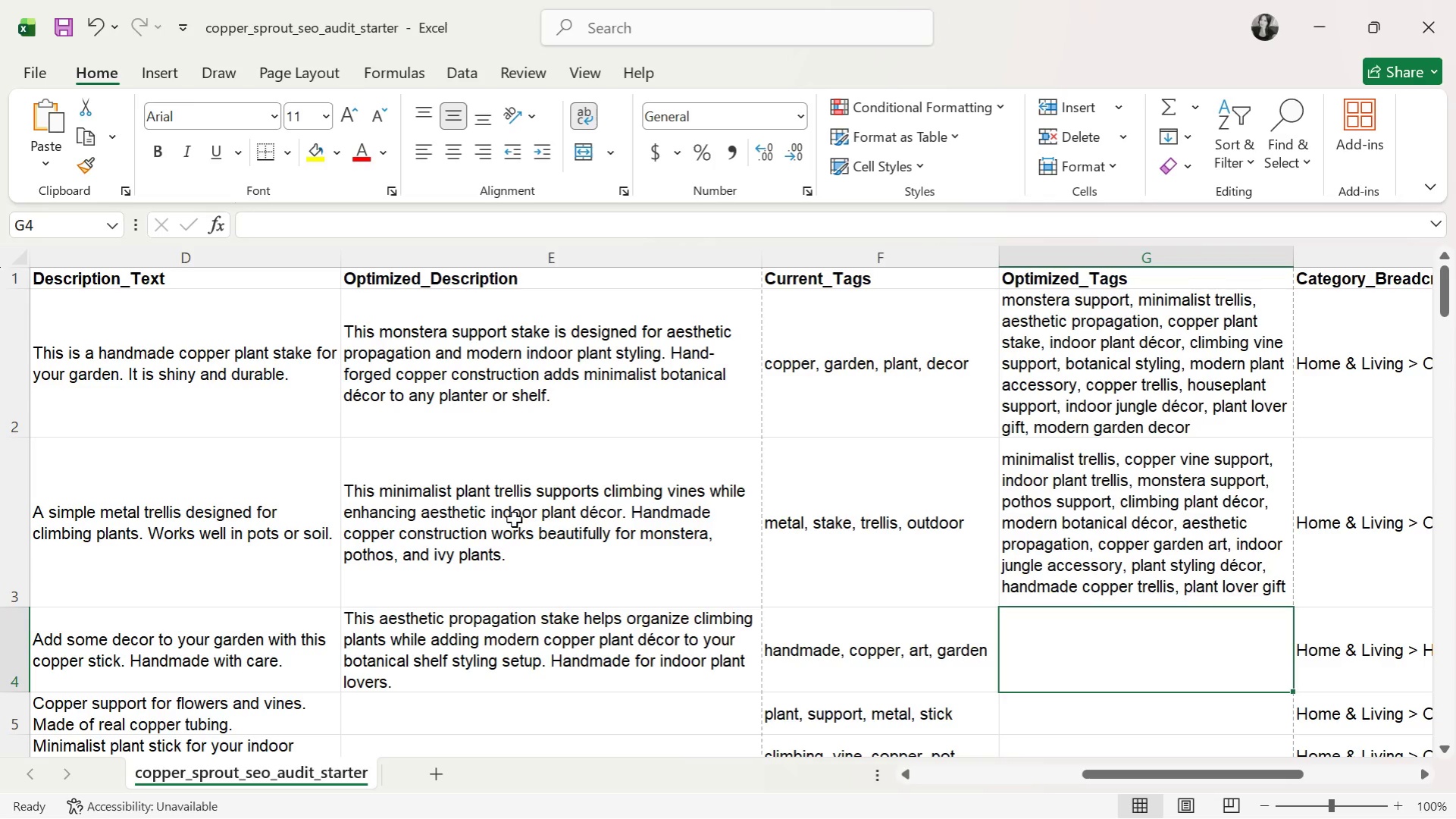 
scroll: coordinate [708, 544], scroll_direction: none, amount: 0.0
 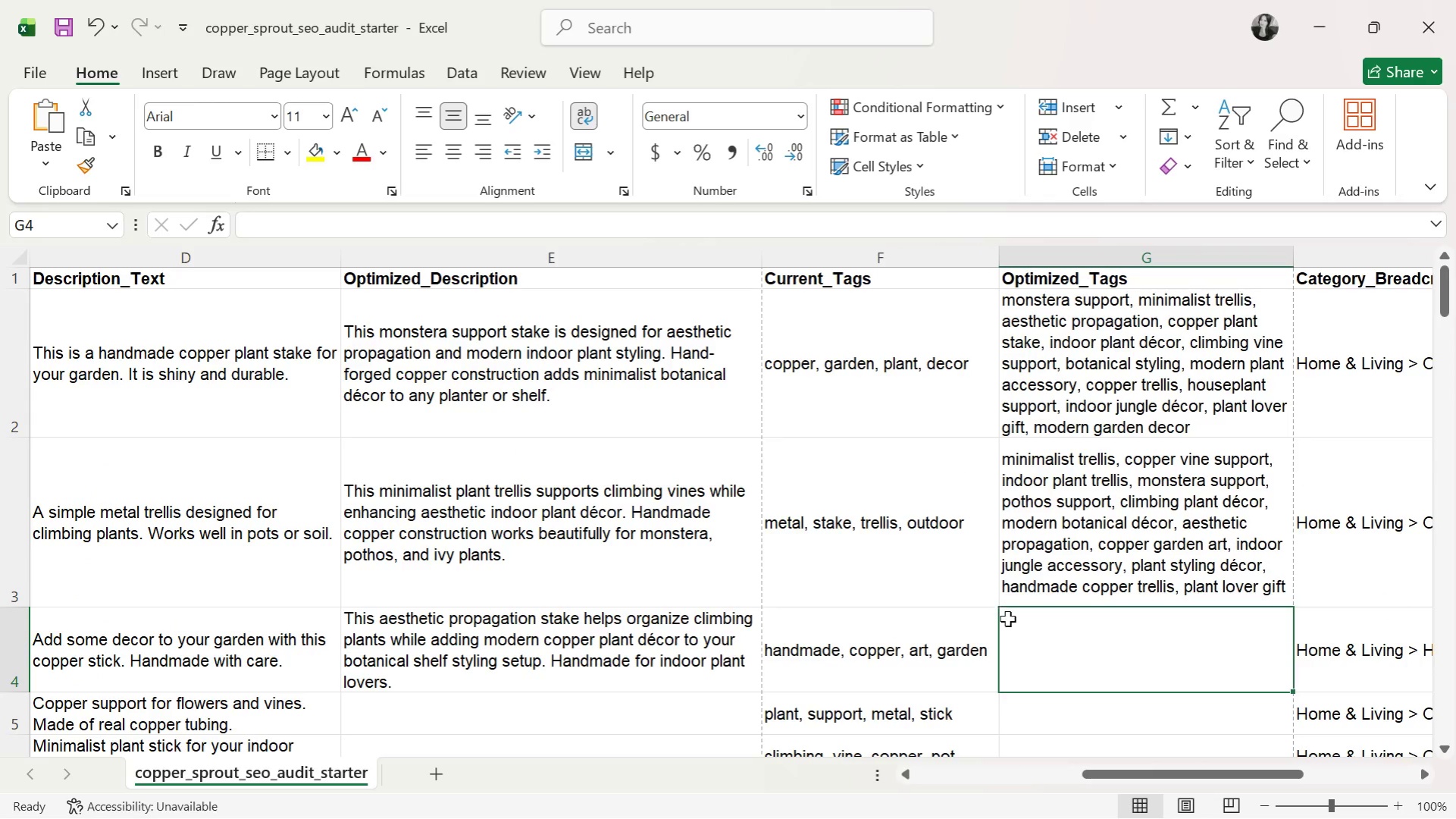 
scroll: coordinate [1003, 629], scroll_direction: down, amount: 1.0
 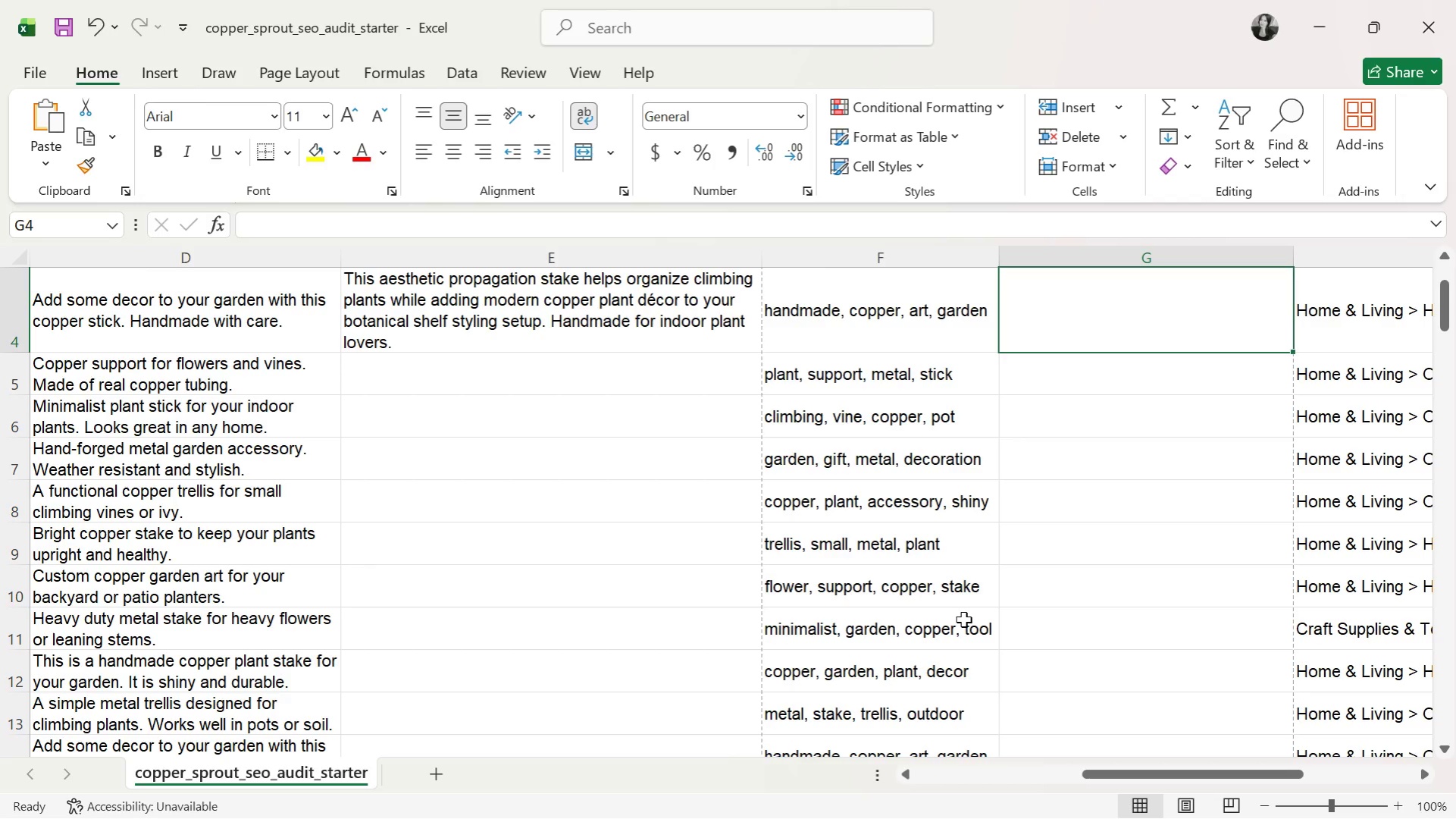 
wait(39.64)
 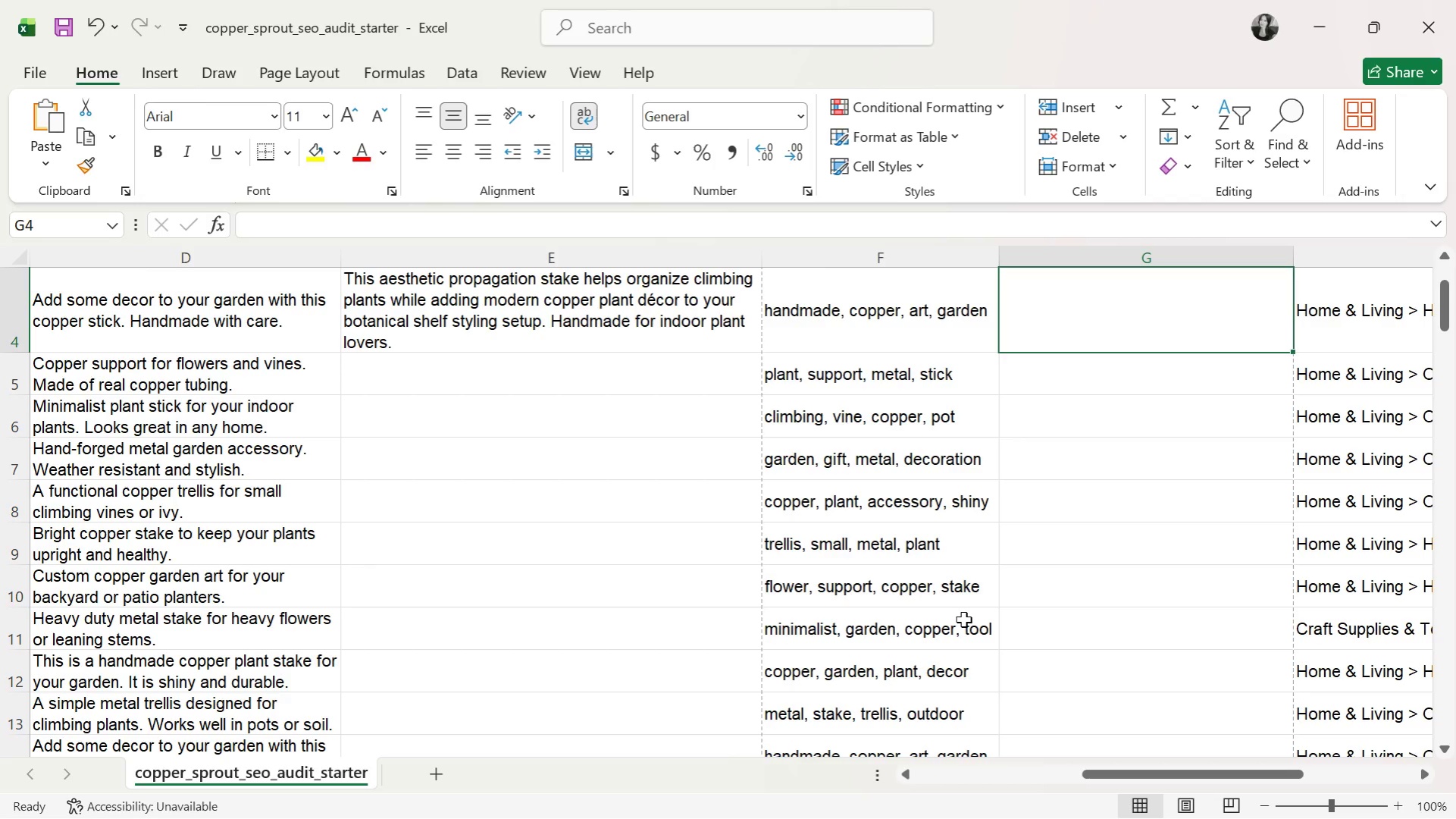 
key(Alt+Tab)
 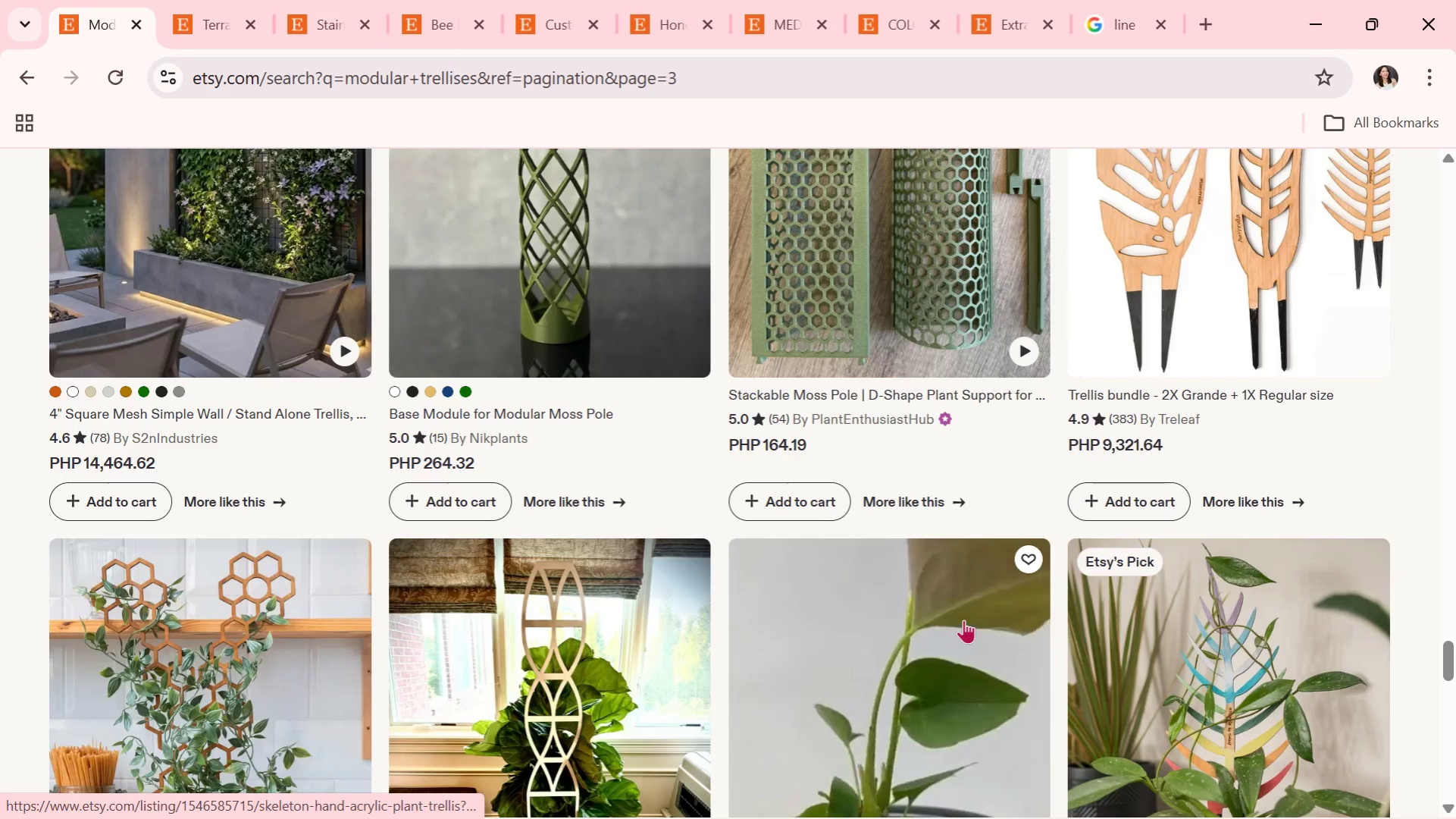 
scroll: coordinate [586, 554], scroll_direction: down, amount: 2.0
 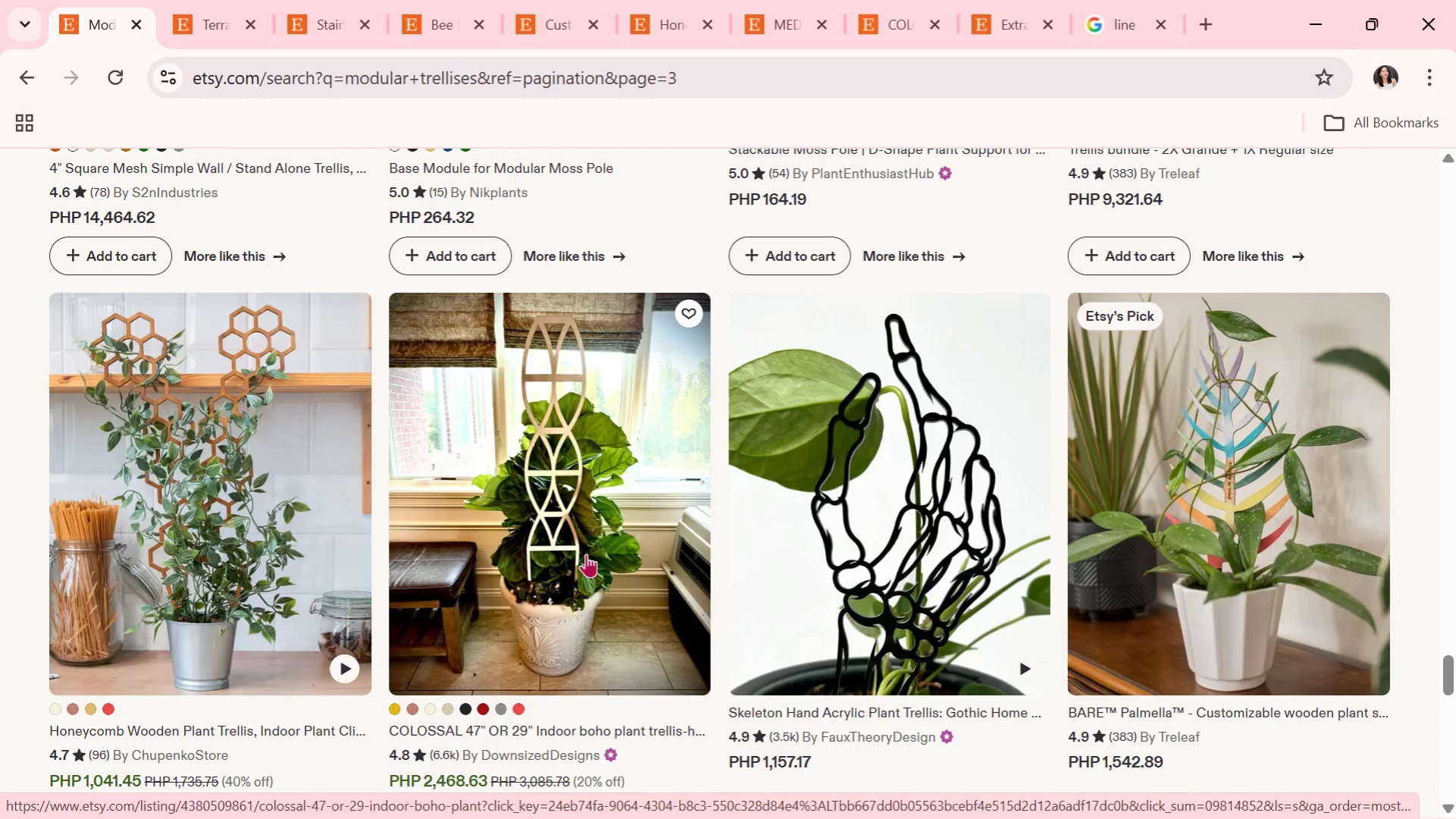 
wait(41.83)
 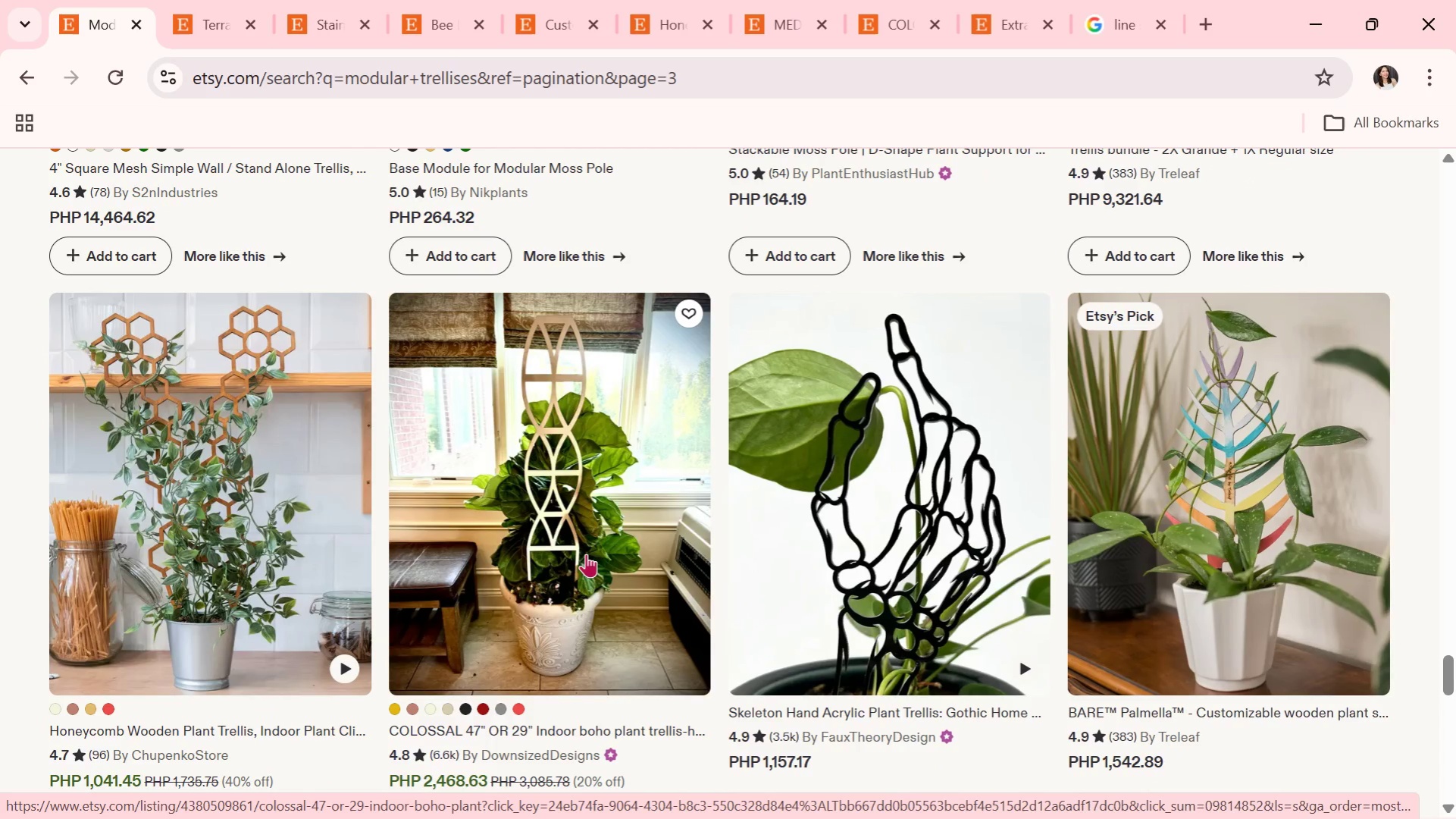 
scroll: coordinate [562, 413], scroll_direction: down, amount: 5.0
 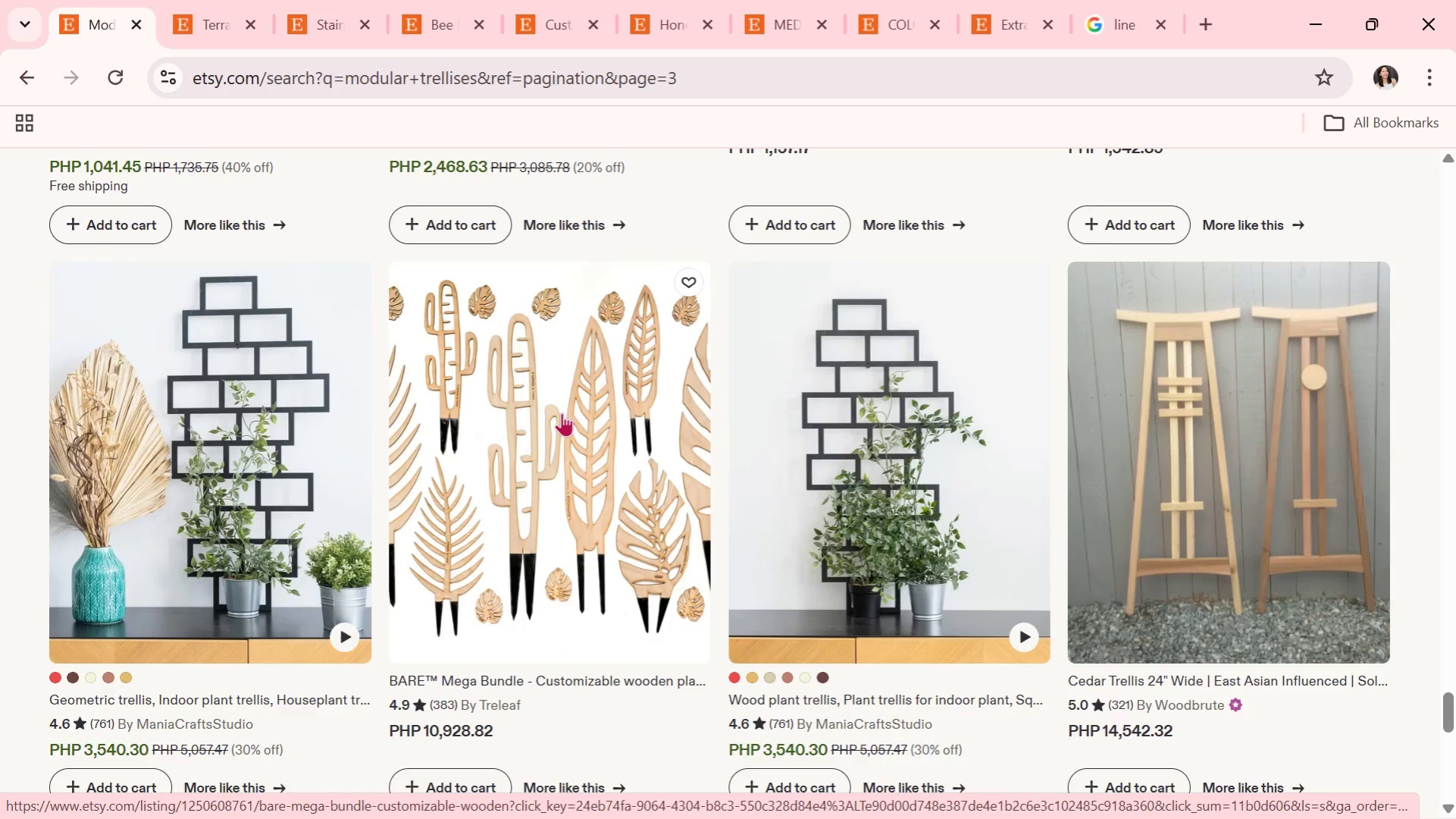 
wait(14.23)
 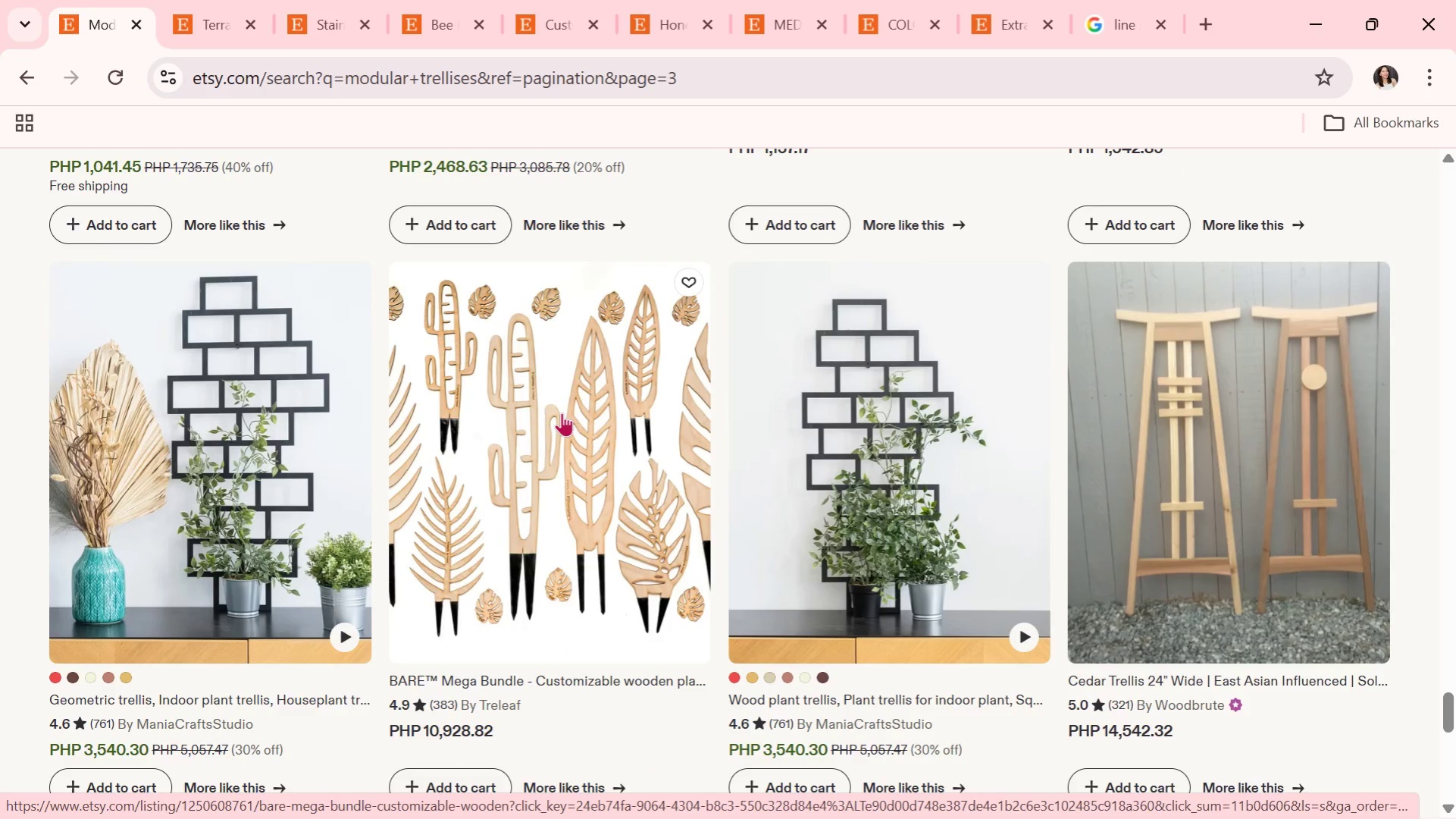 
scroll: coordinate [549, 463], scroll_direction: down, amount: 9.0
 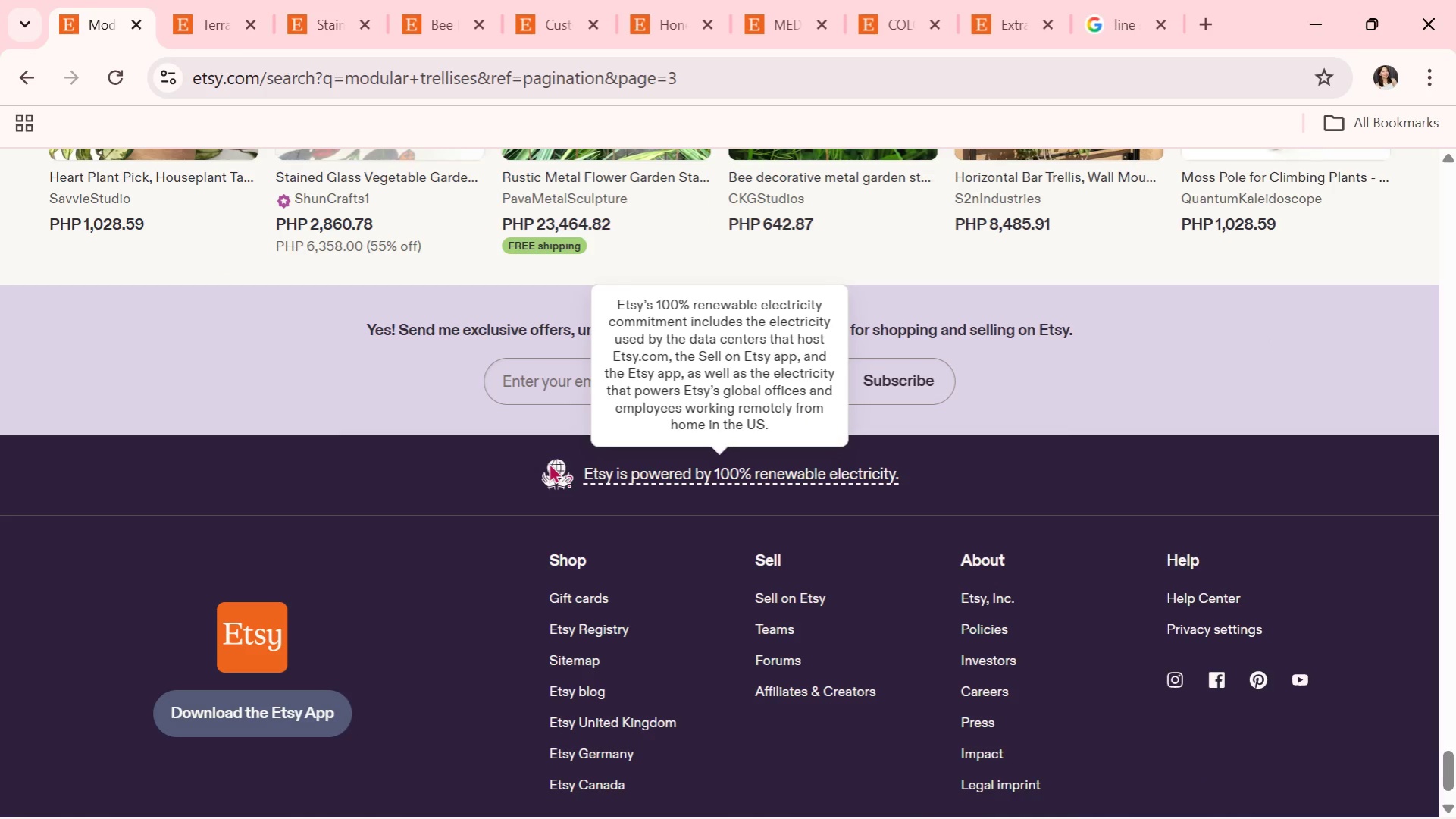 
wait(18.75)
 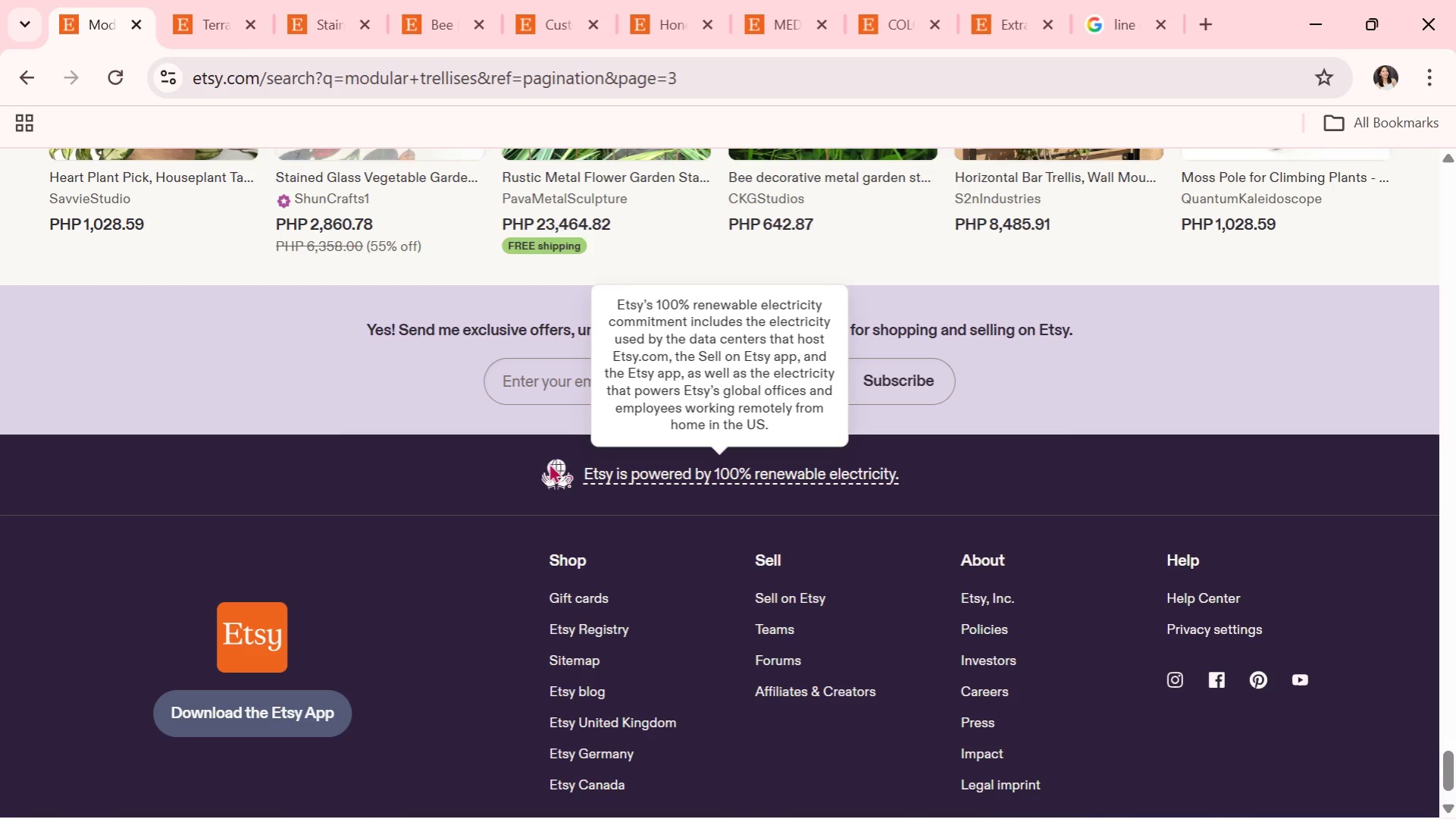 
scroll: coordinate [549, 463], scroll_direction: up, amount: 4.0
 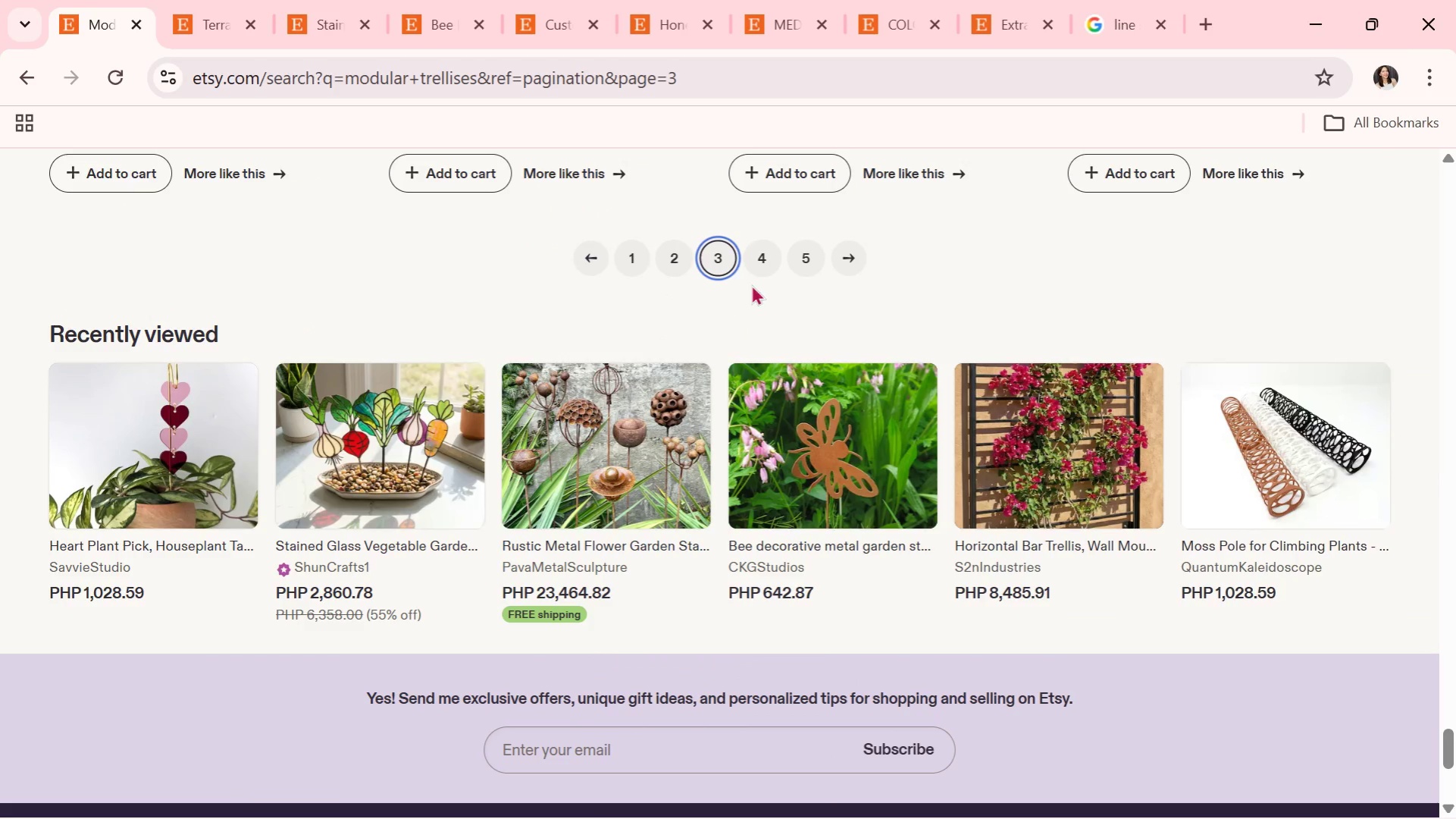 
left_click([768, 264])
 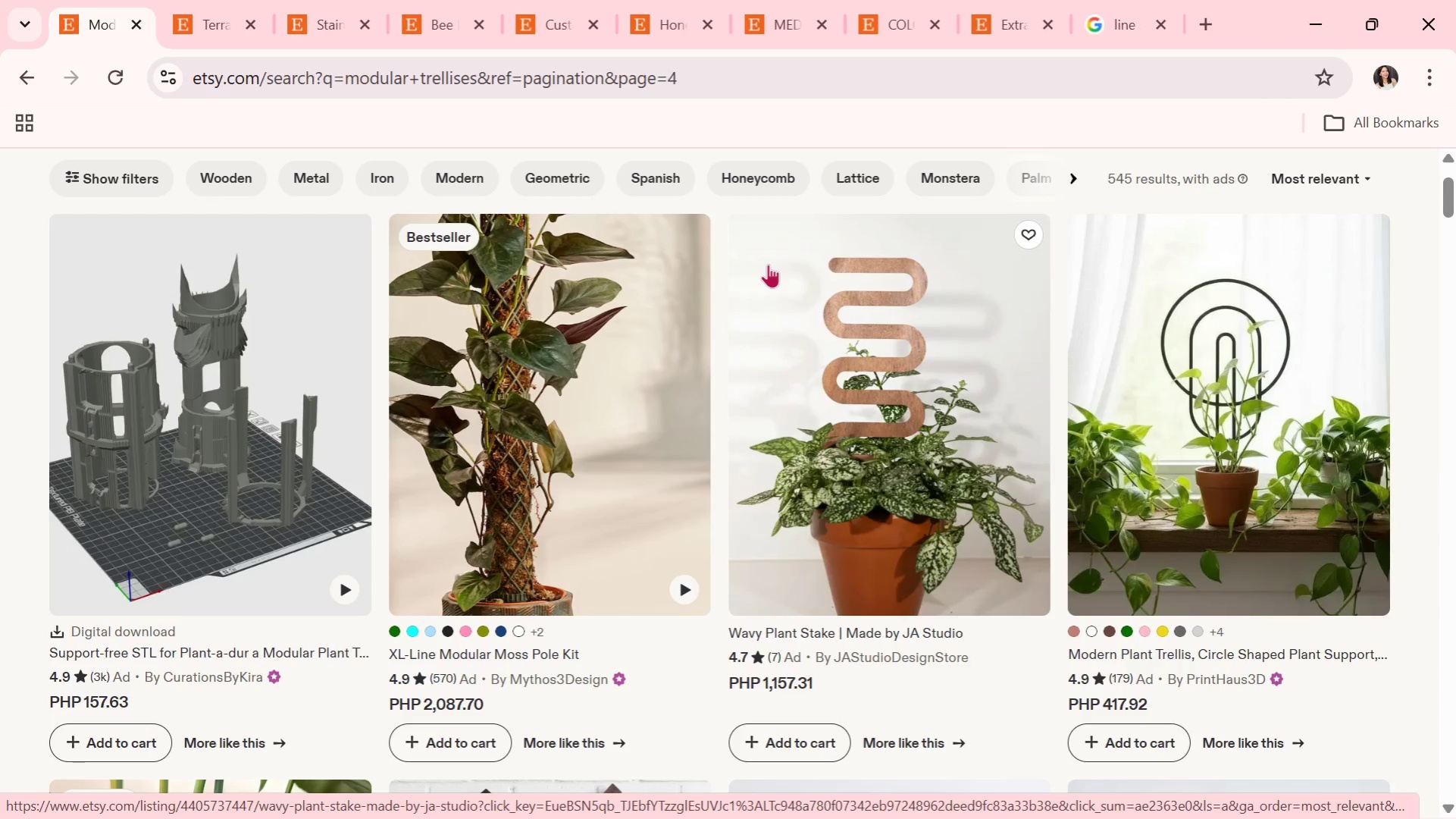 
wait(14.61)
 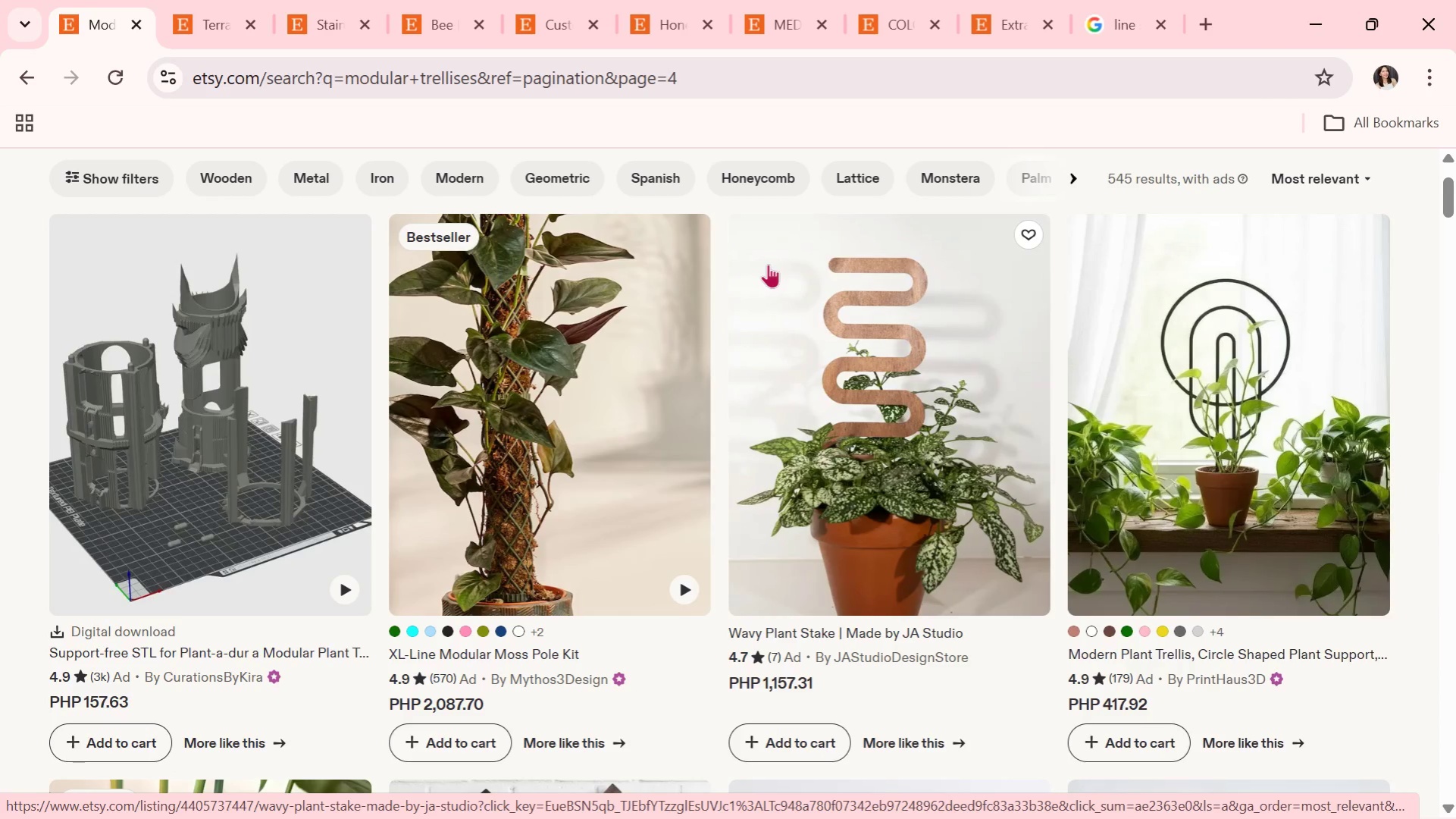 
scroll: coordinate [679, 546], scroll_direction: down, amount: 7.0
 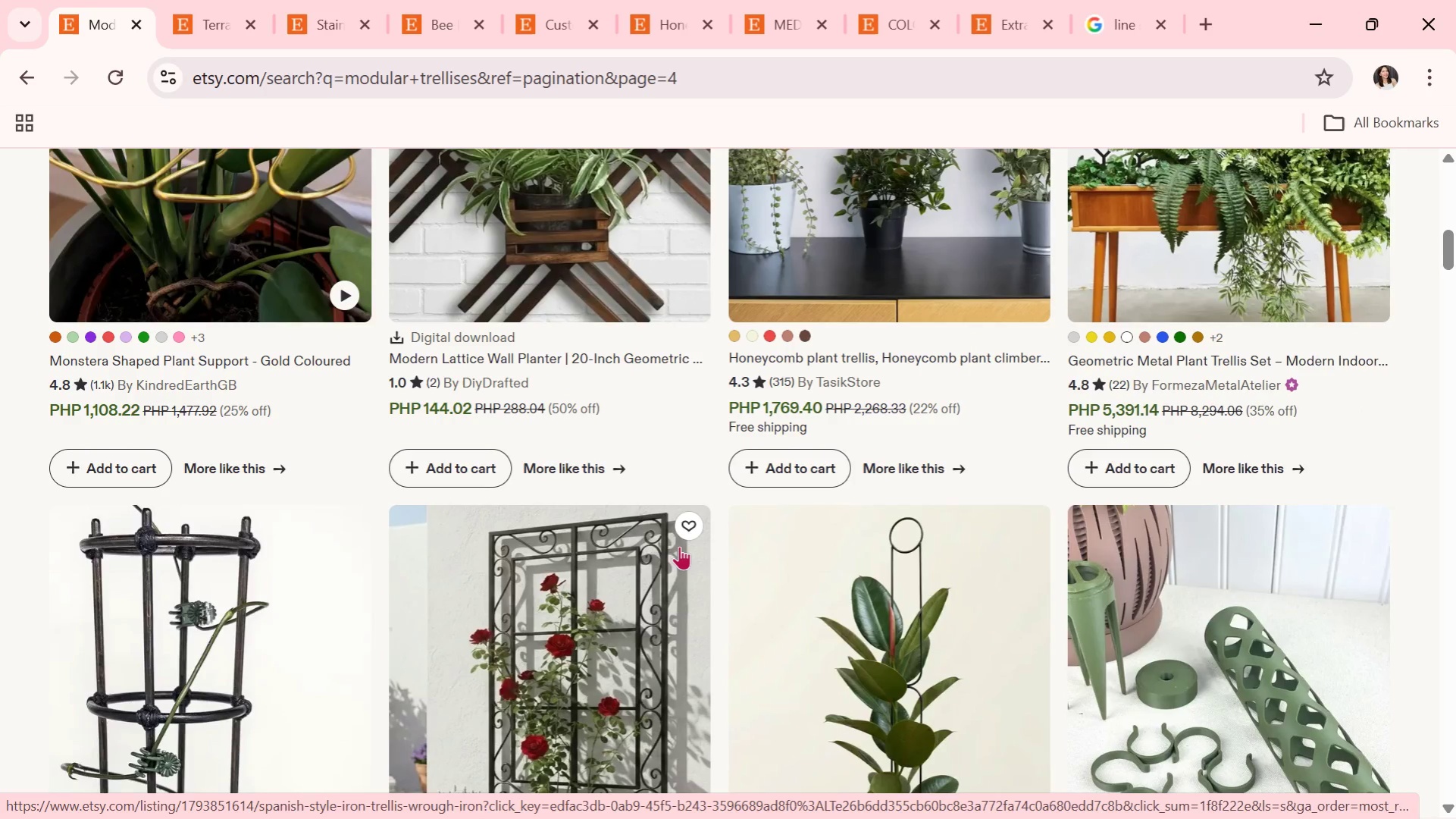 
wait(5.39)
 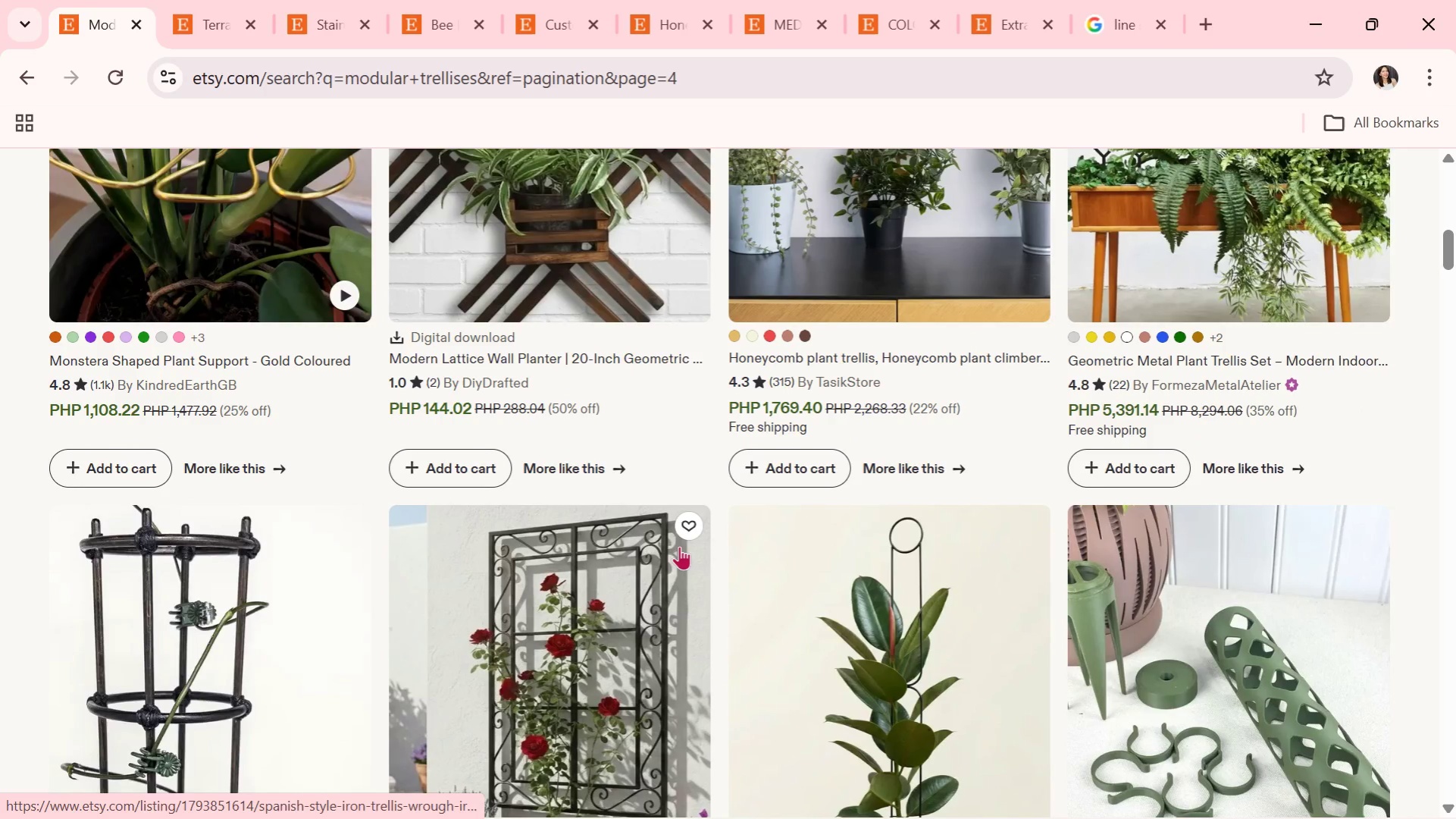 
scroll: coordinate [682, 543], scroll_direction: down, amount: 4.0
 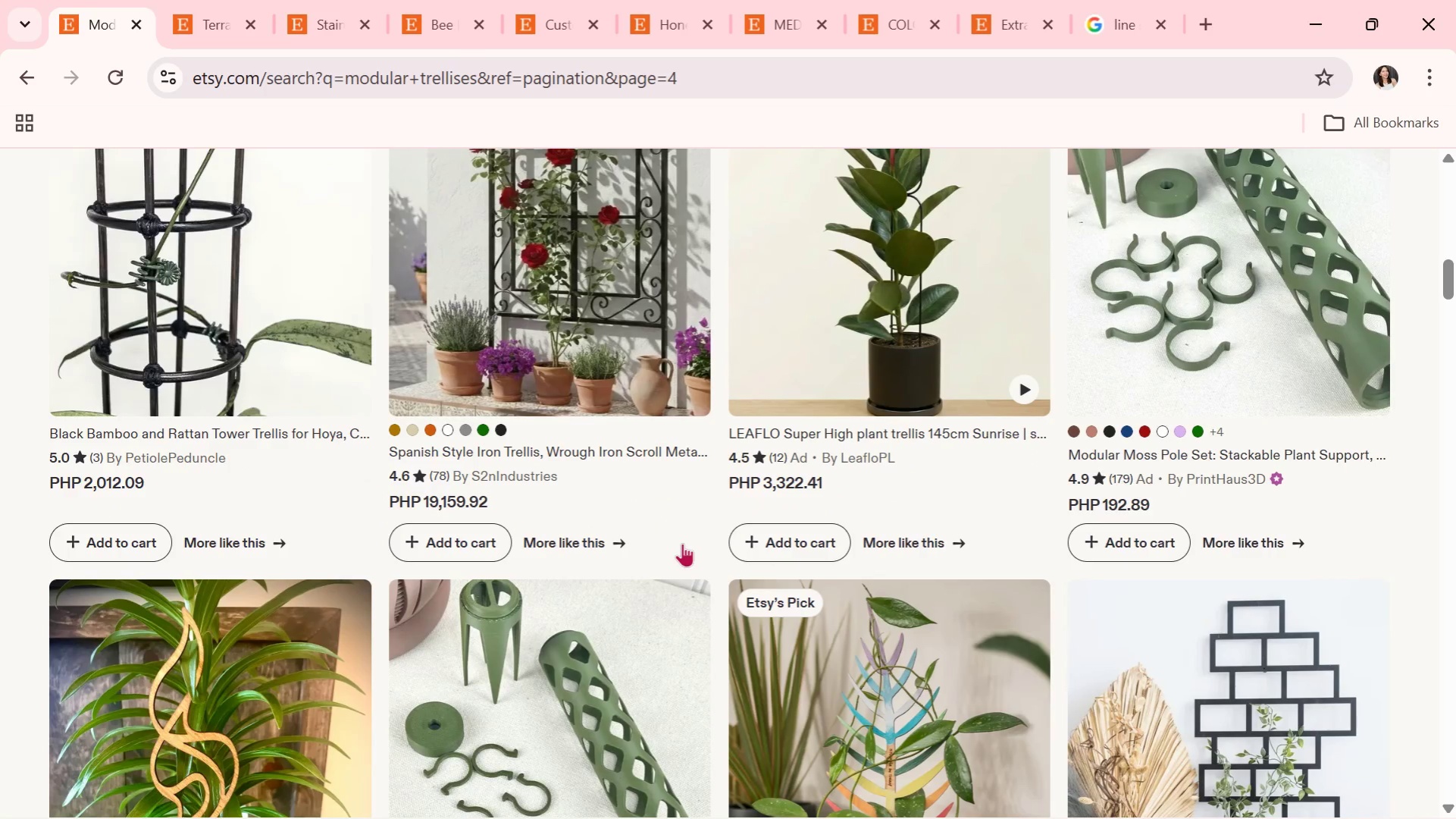 
wait(9.33)
 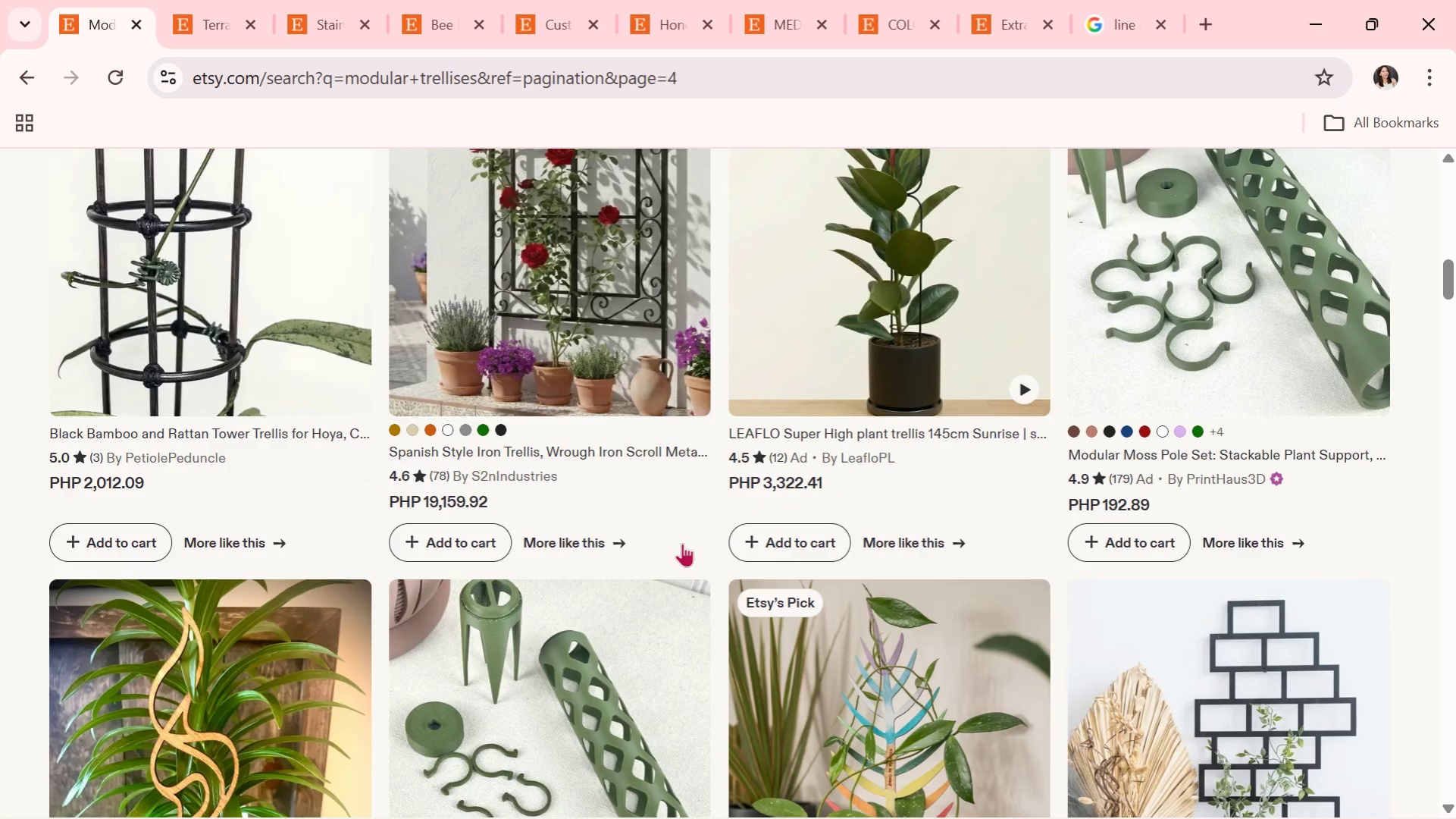 
scroll: coordinate [682, 543], scroll_direction: down, amount: 2.0
 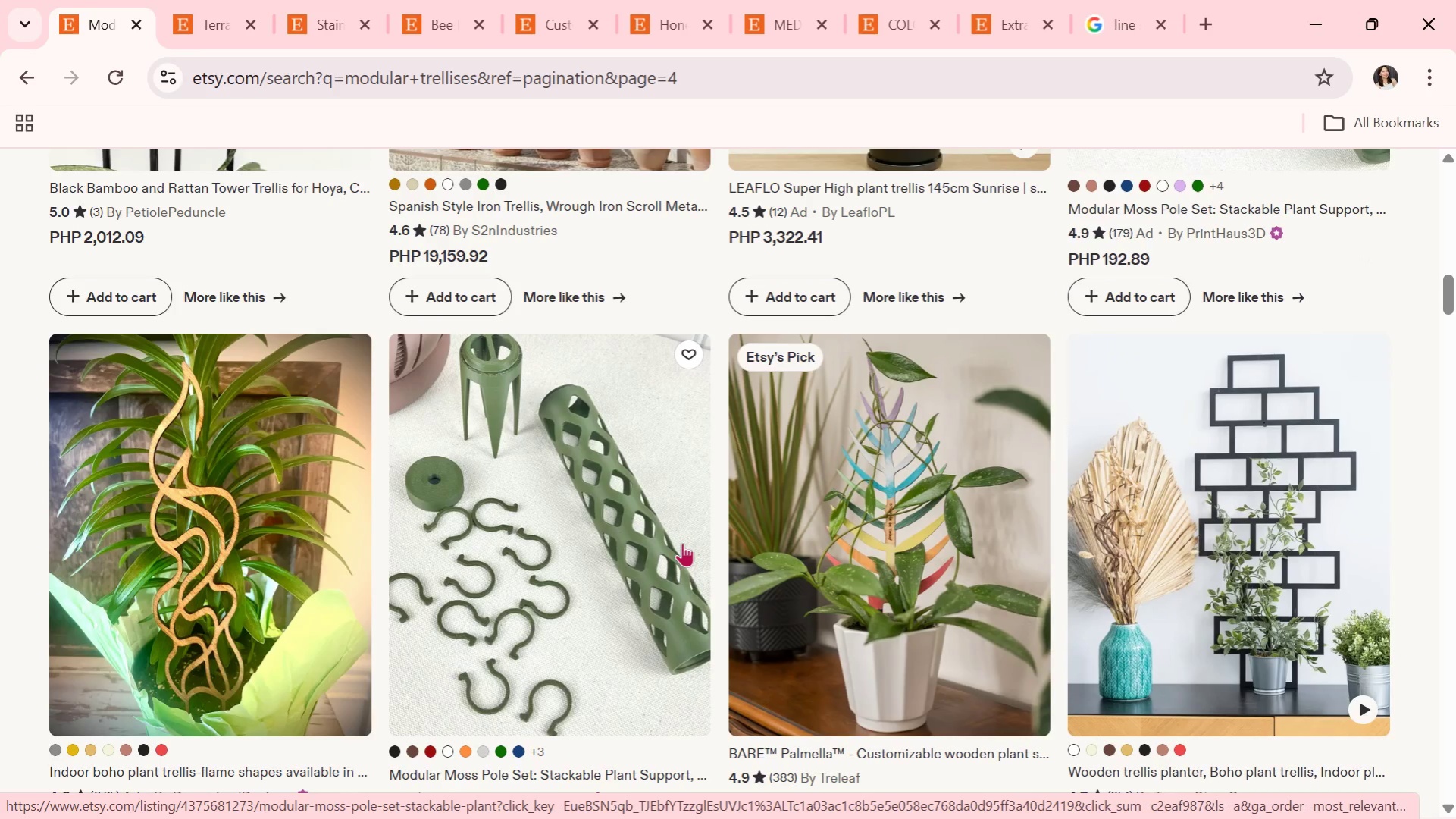 
wait(15.04)
 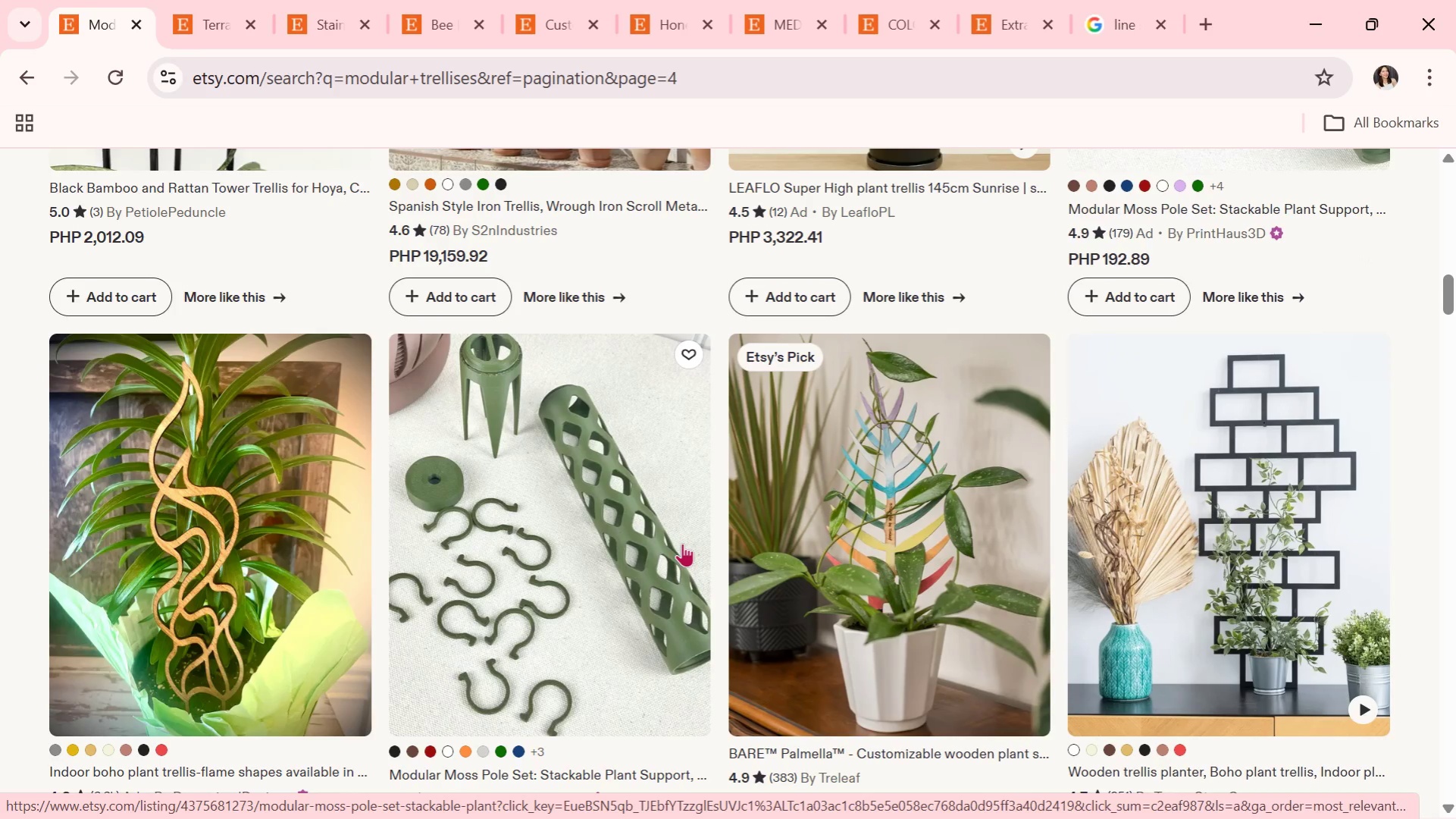 
scroll: coordinate [682, 543], scroll_direction: down, amount: 4.0
 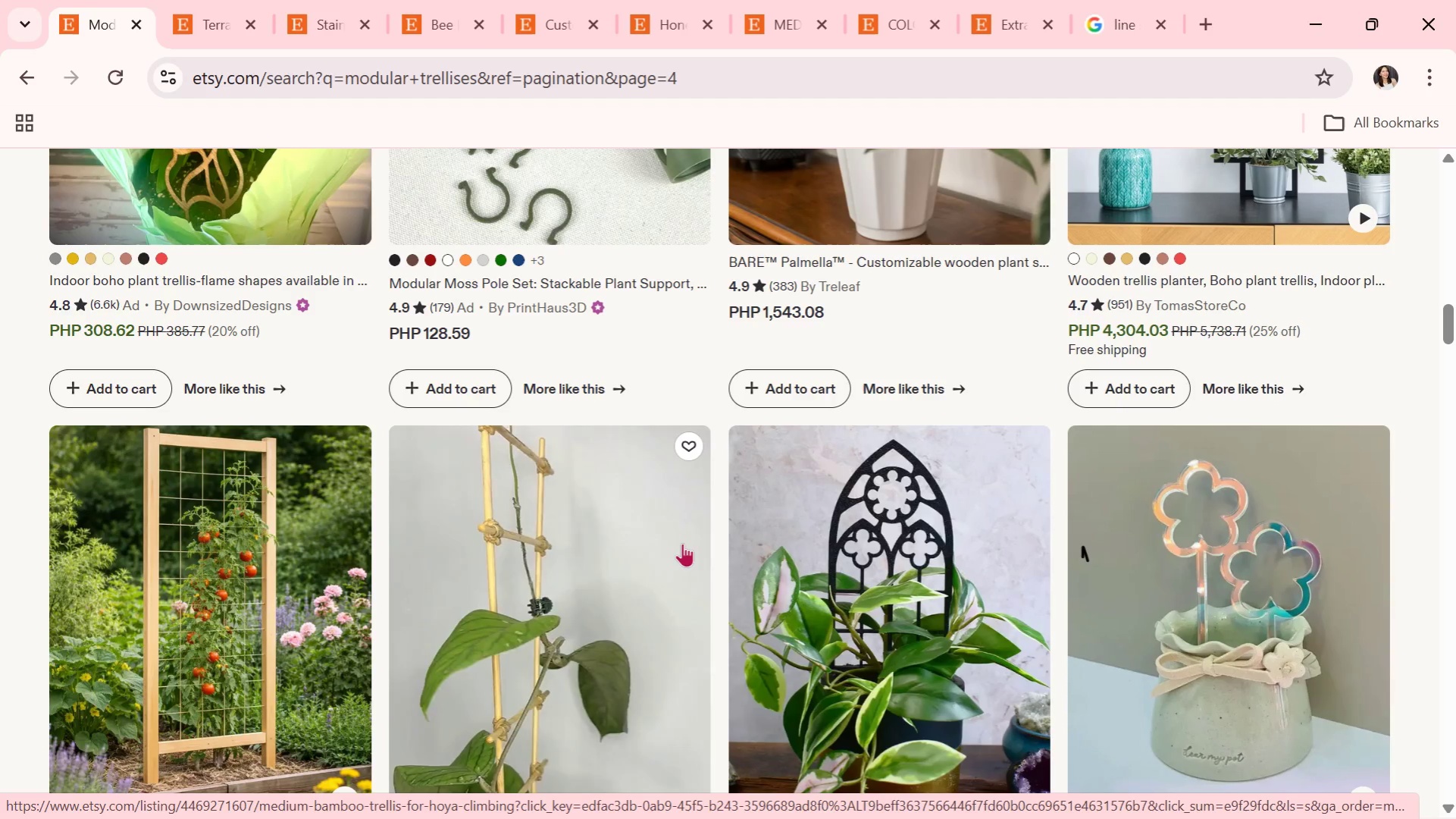 
wait(16.77)
 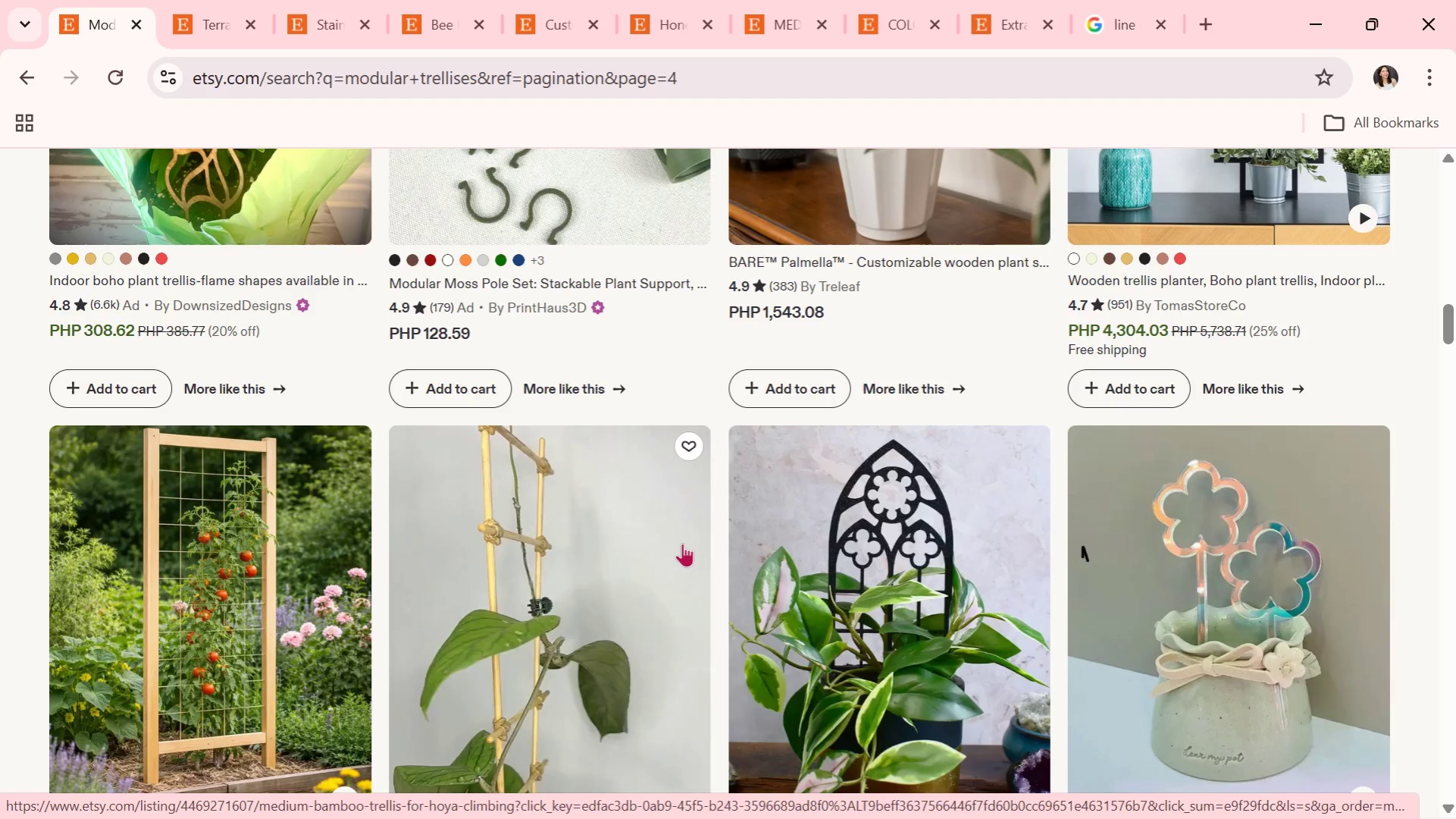 
scroll: coordinate [682, 543], scroll_direction: down, amount: 4.0
 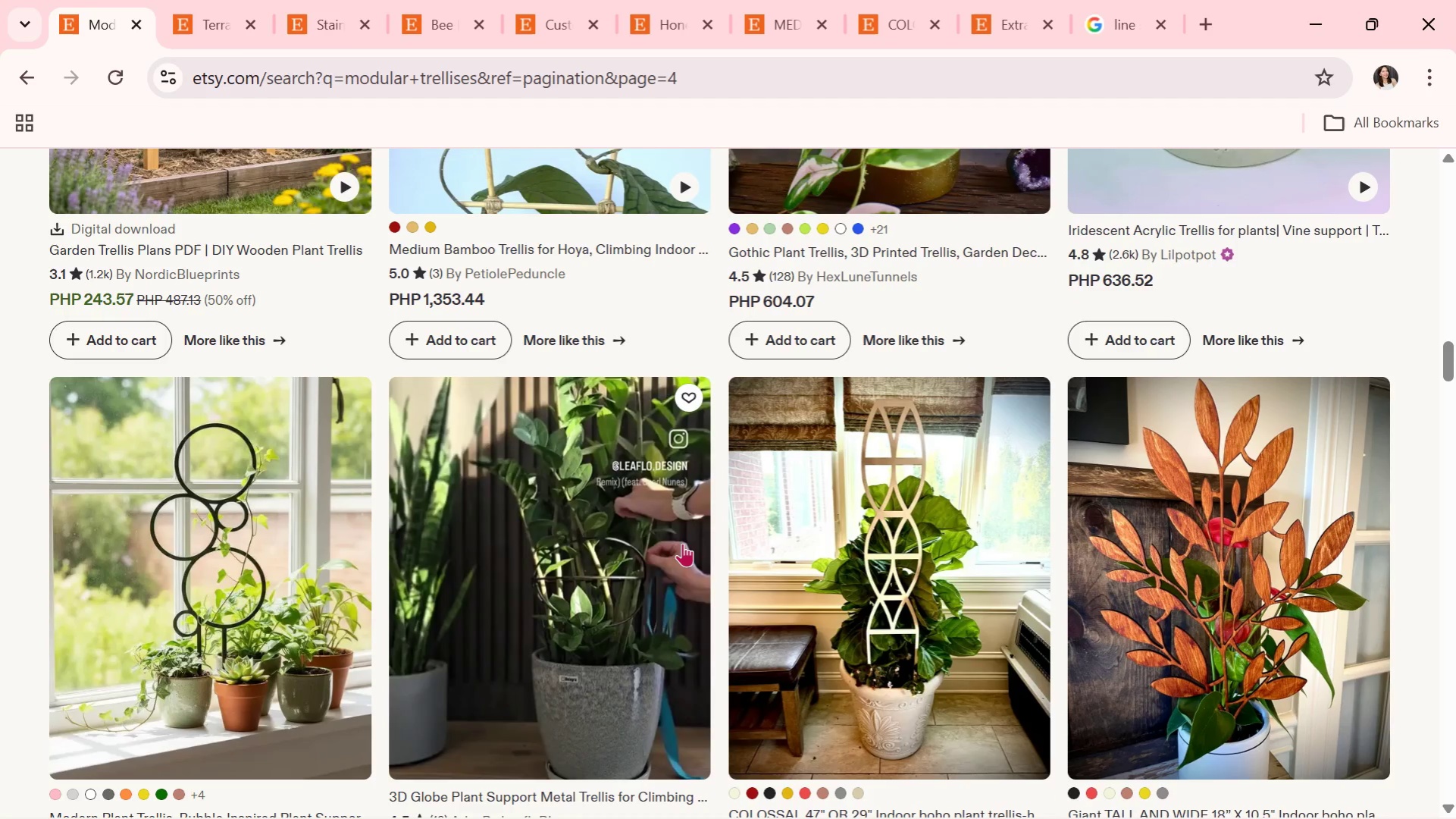 
wait(8.48)
 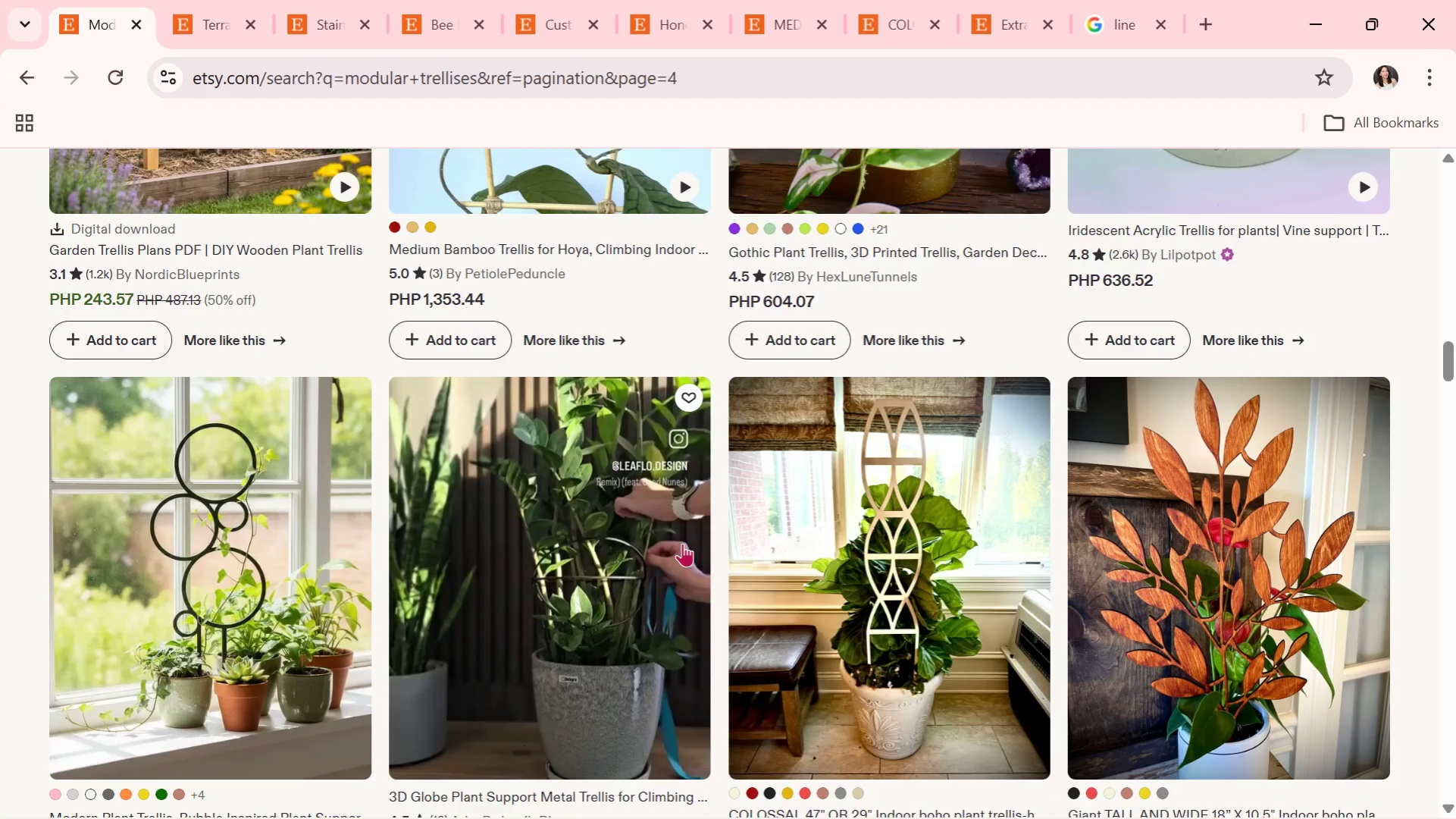 
scroll: coordinate [682, 543], scroll_direction: down, amount: 1.0
 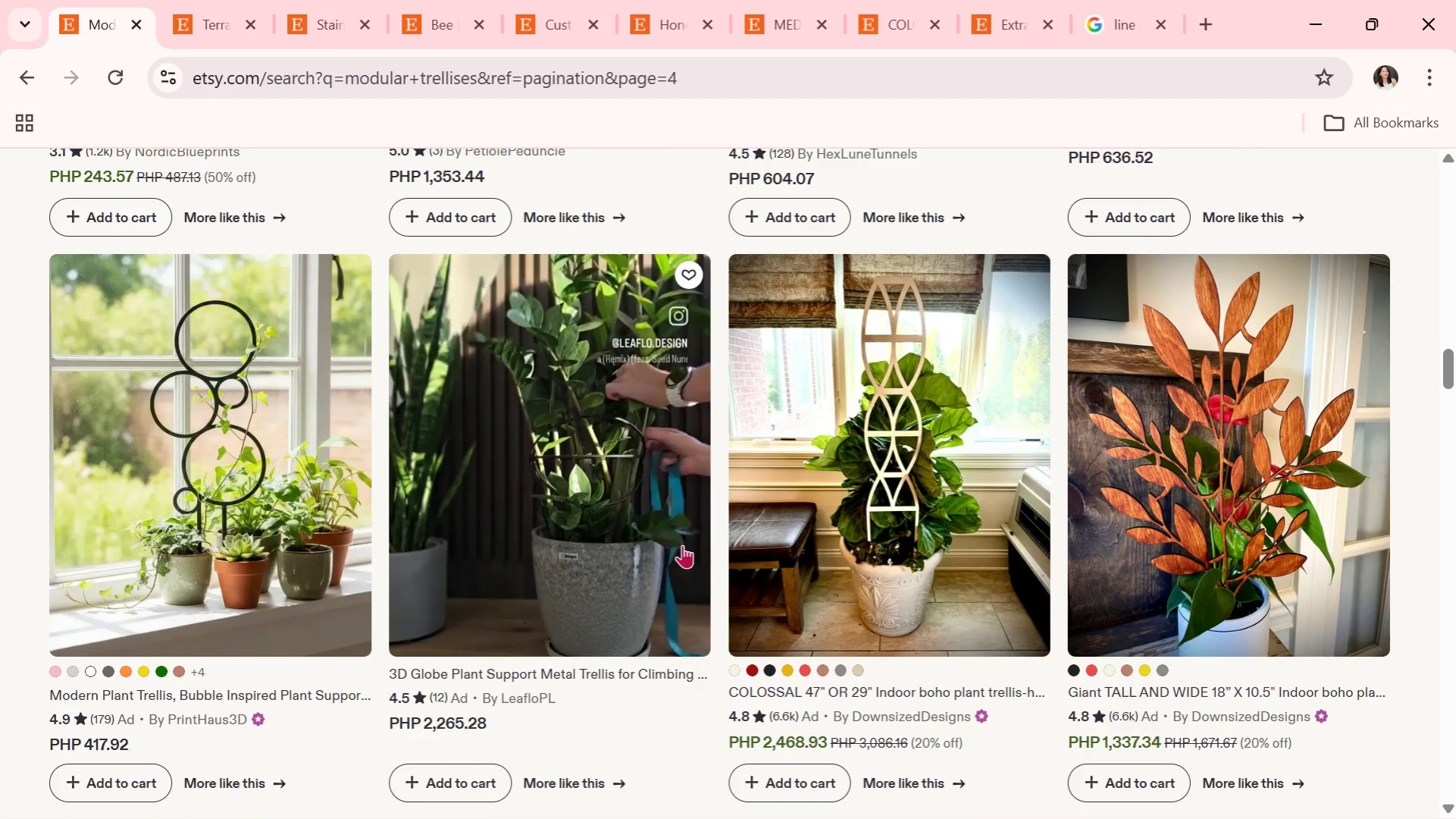 
wait(6.22)
 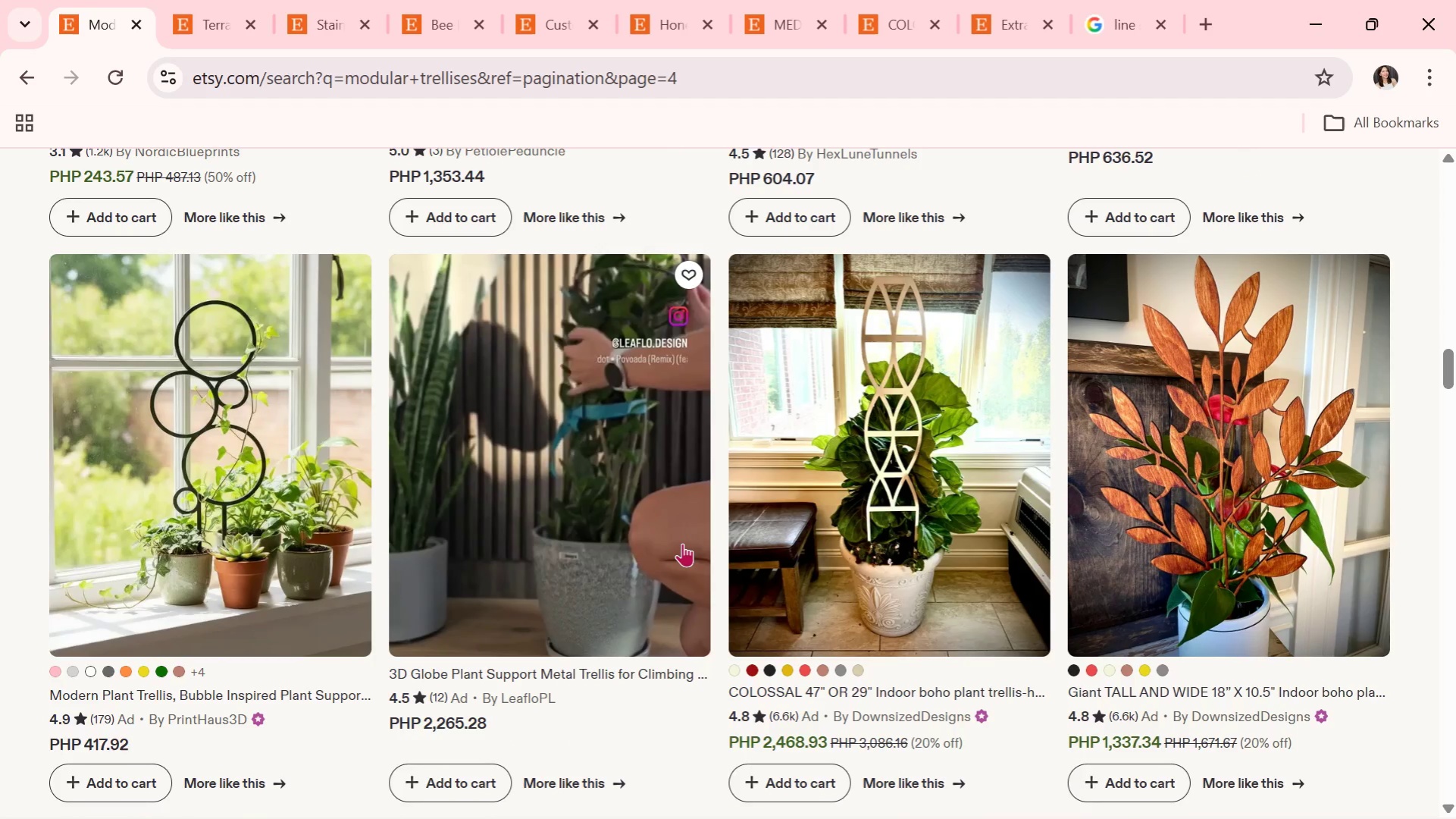 
scroll: coordinate [523, 629], scroll_direction: down, amount: 9.0
 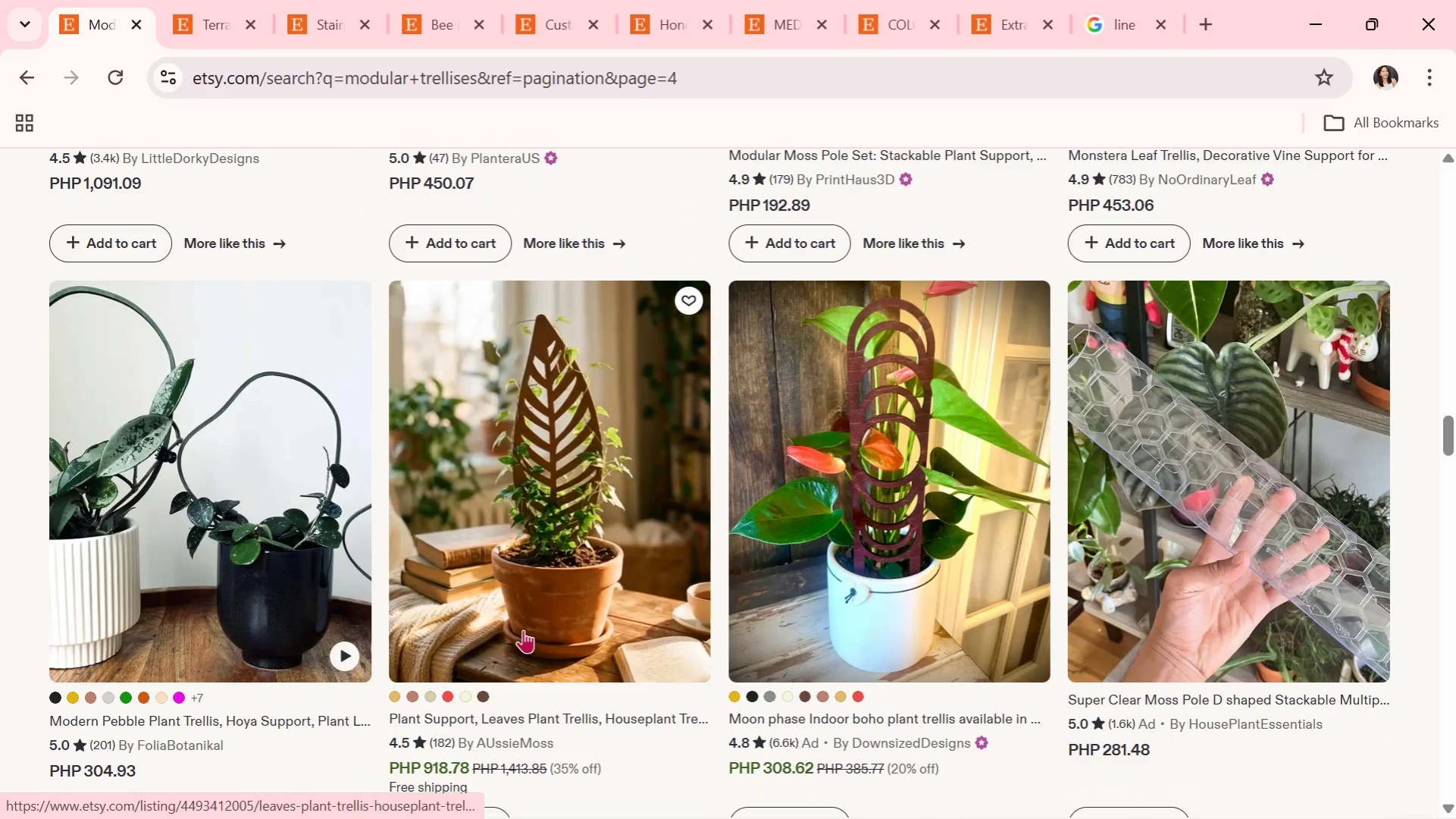 
scroll: coordinate [672, 615], scroll_direction: down, amount: 6.0
 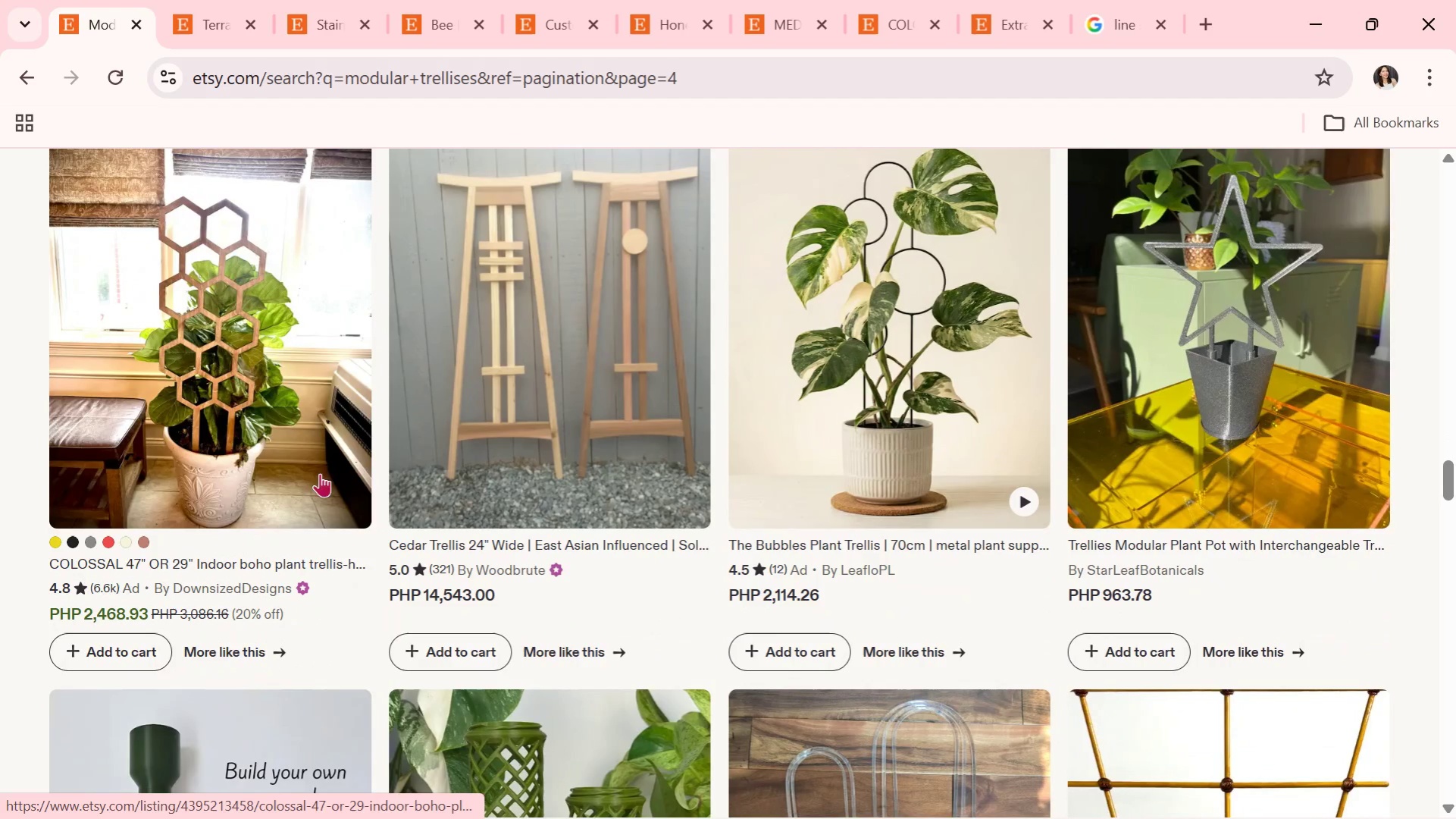 
left_click([252, 372])
 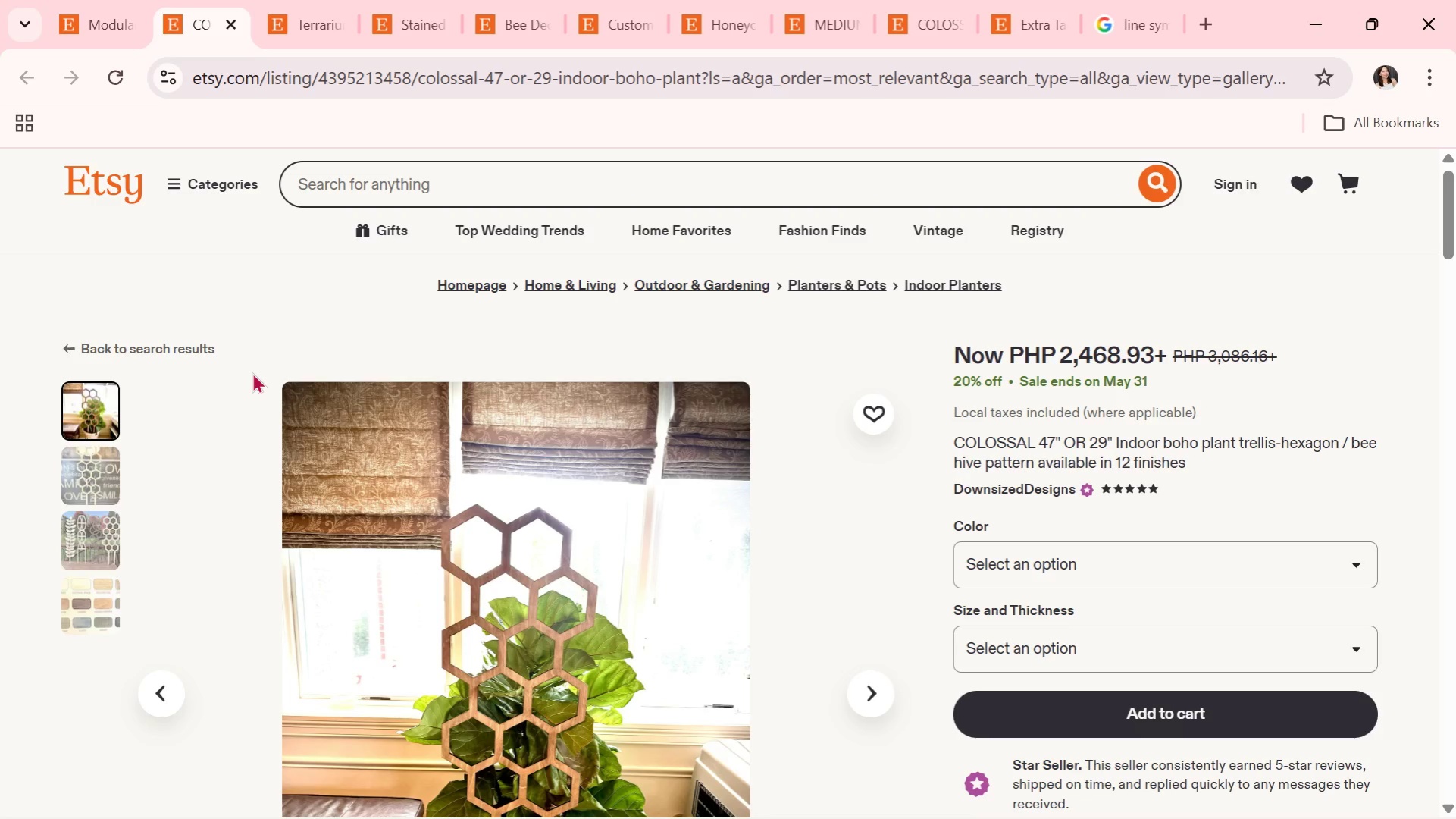 
wait(14.69)
 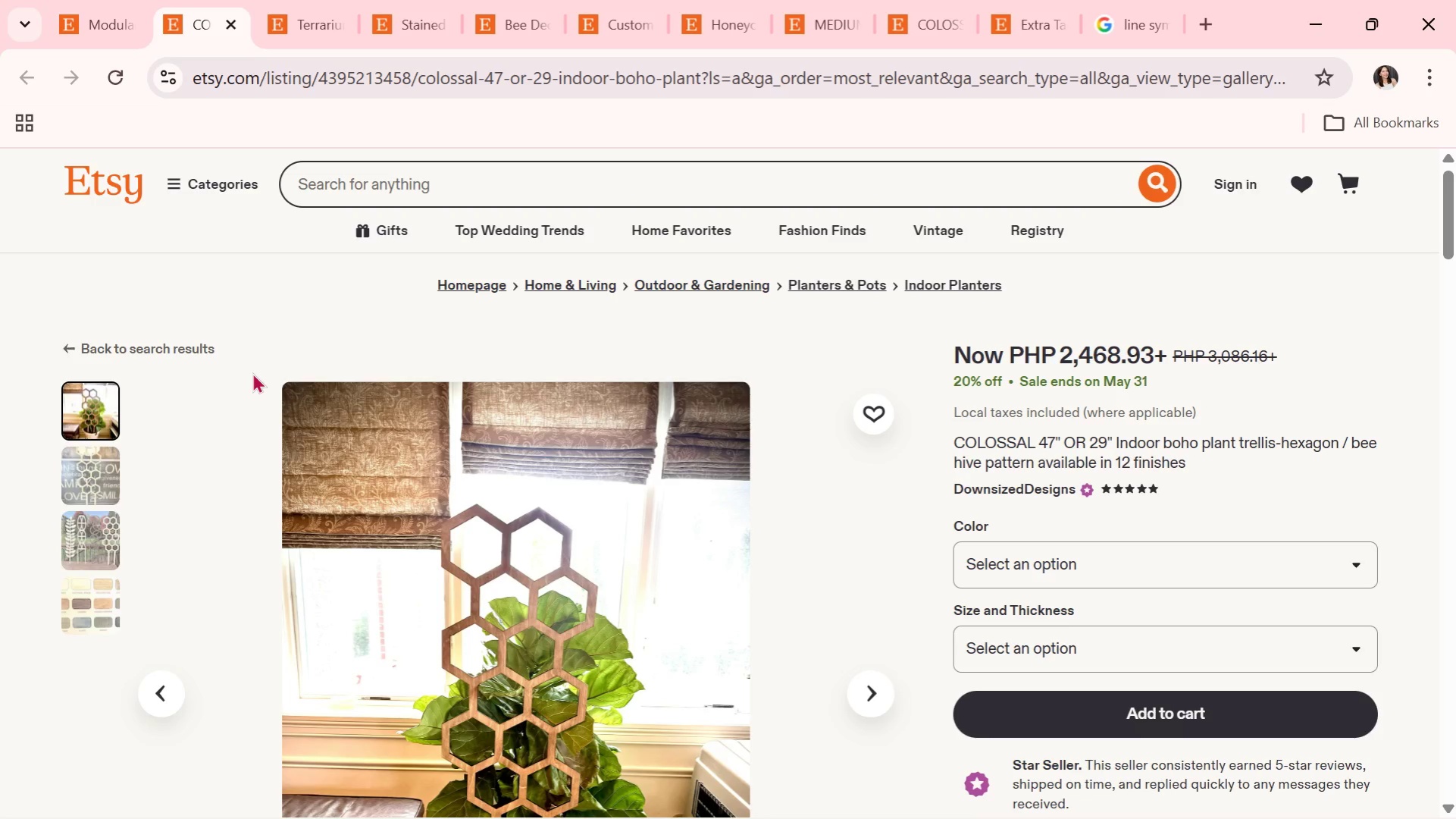 
scroll: coordinate [258, 372], scroll_direction: down, amount: 3.0
 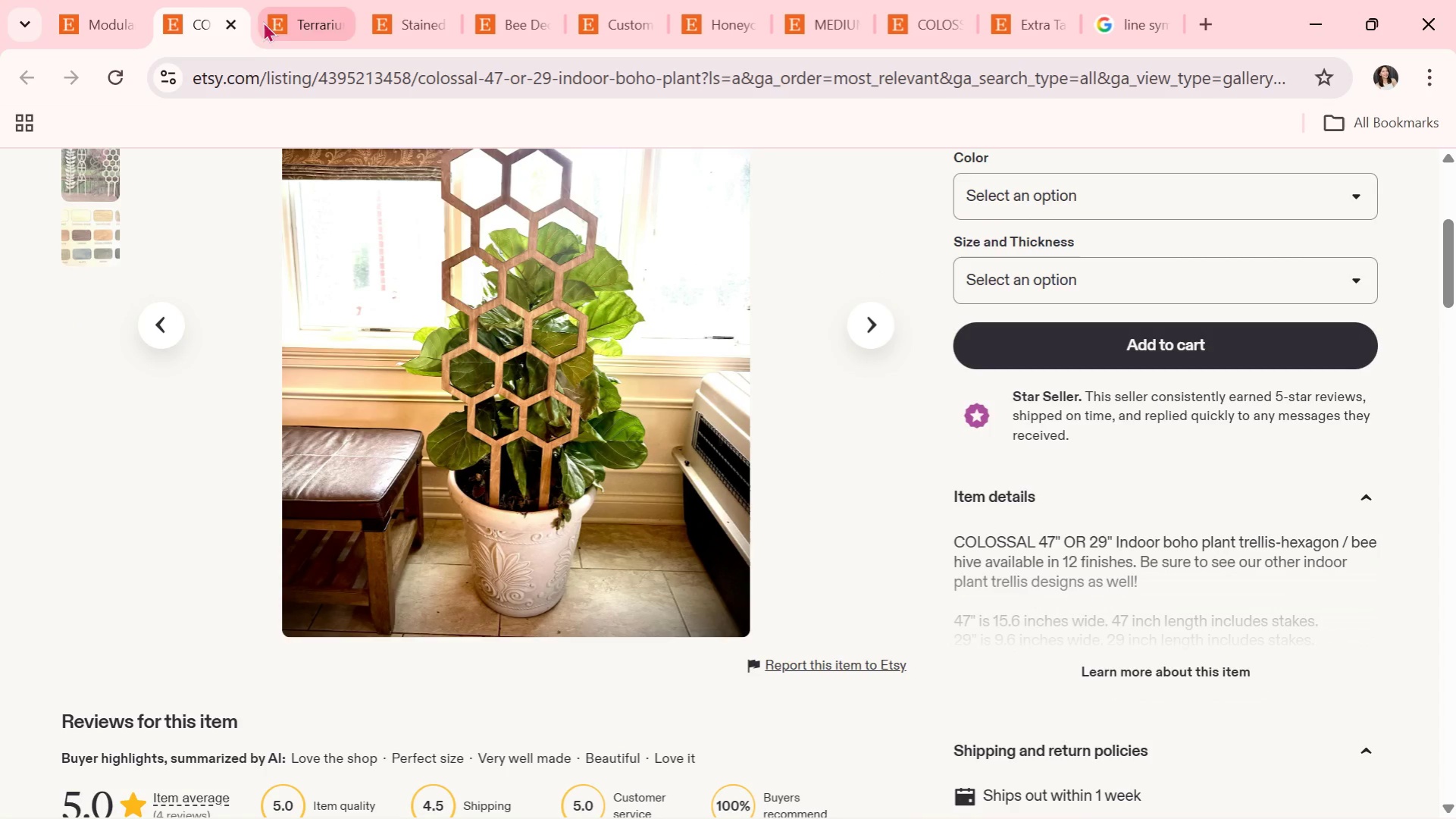 
left_click([233, 23])
 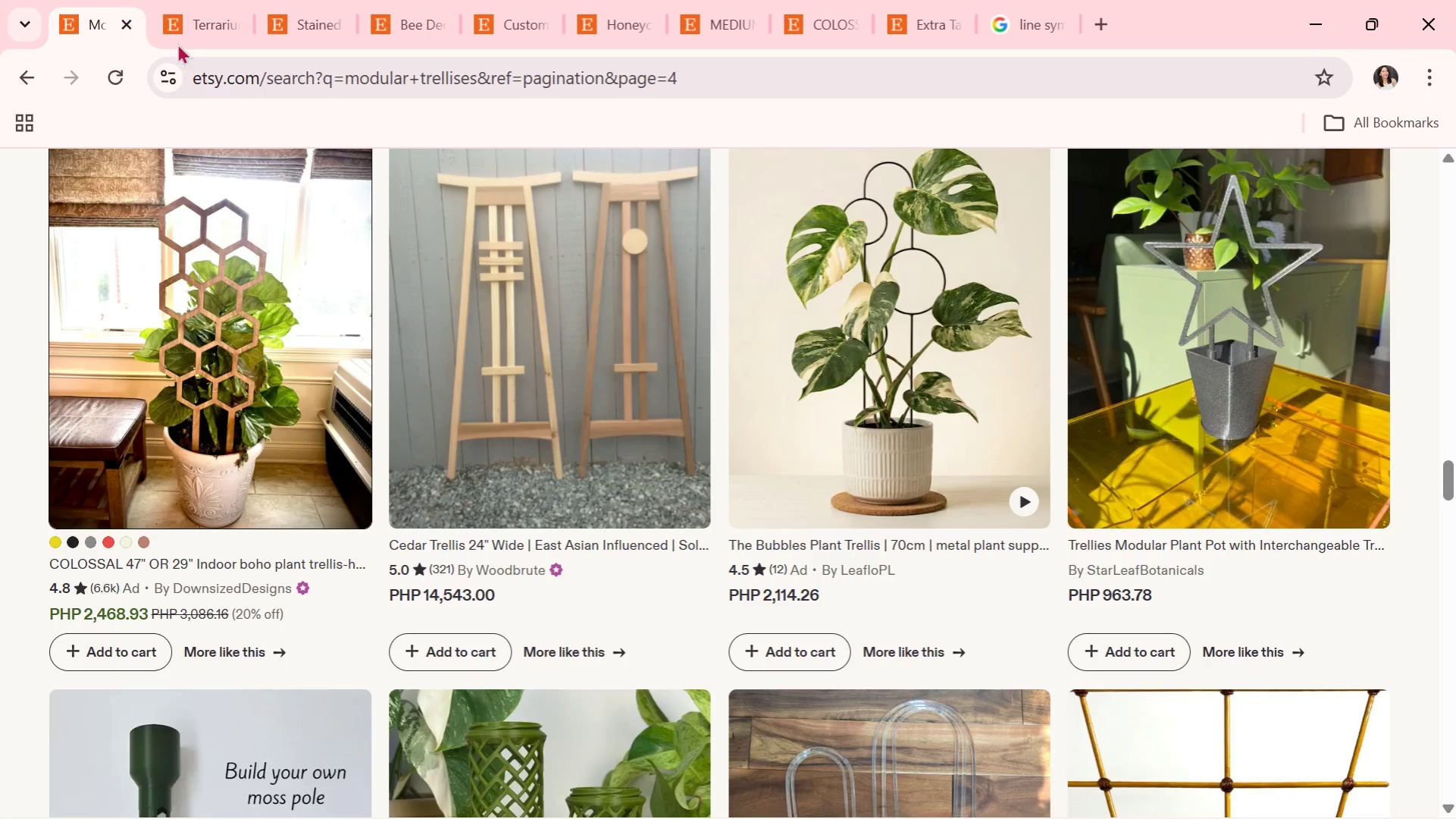 
scroll: coordinate [455, 288], scroll_direction: down, amount: 2.0
 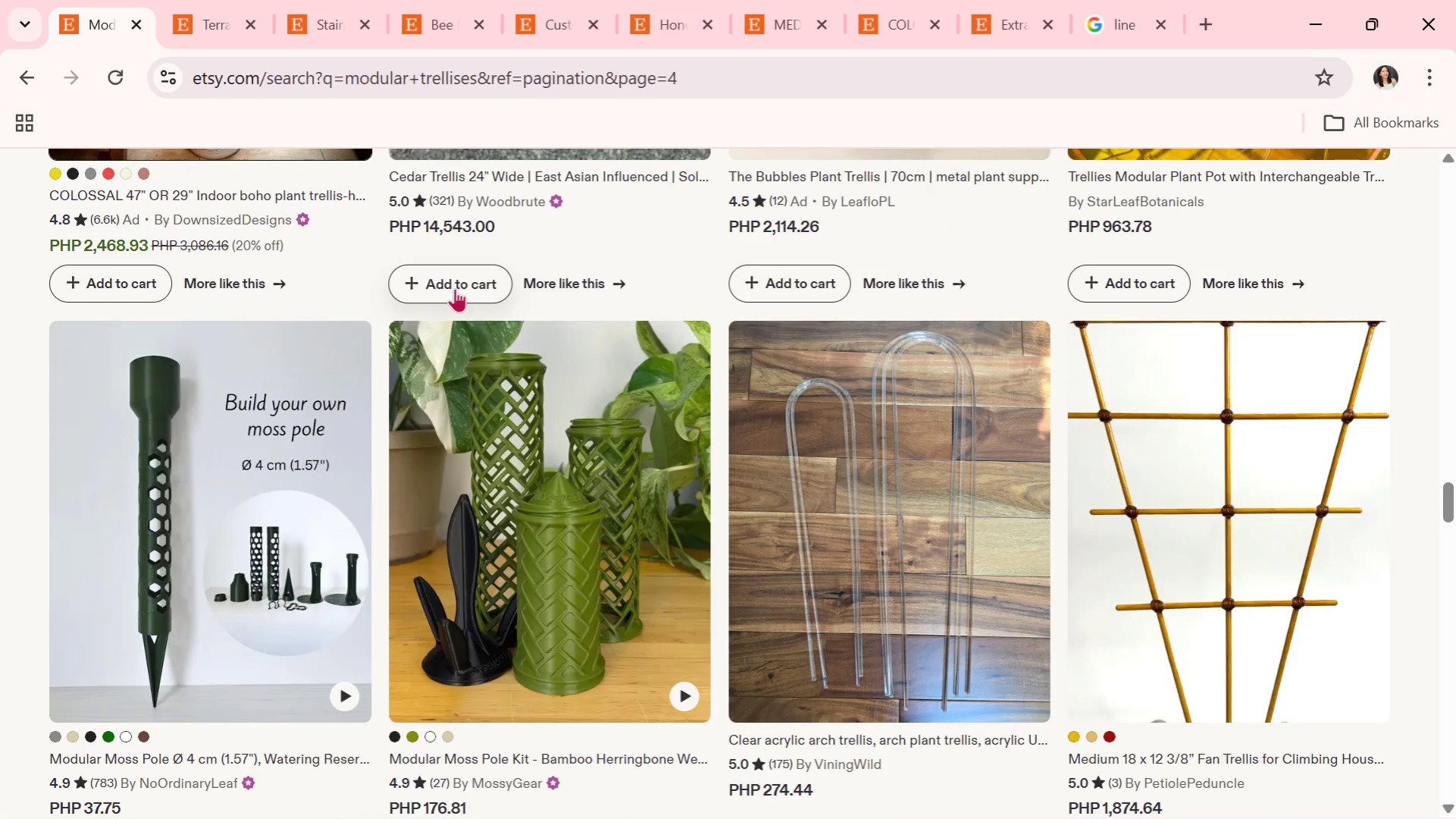 
wait(5.55)
 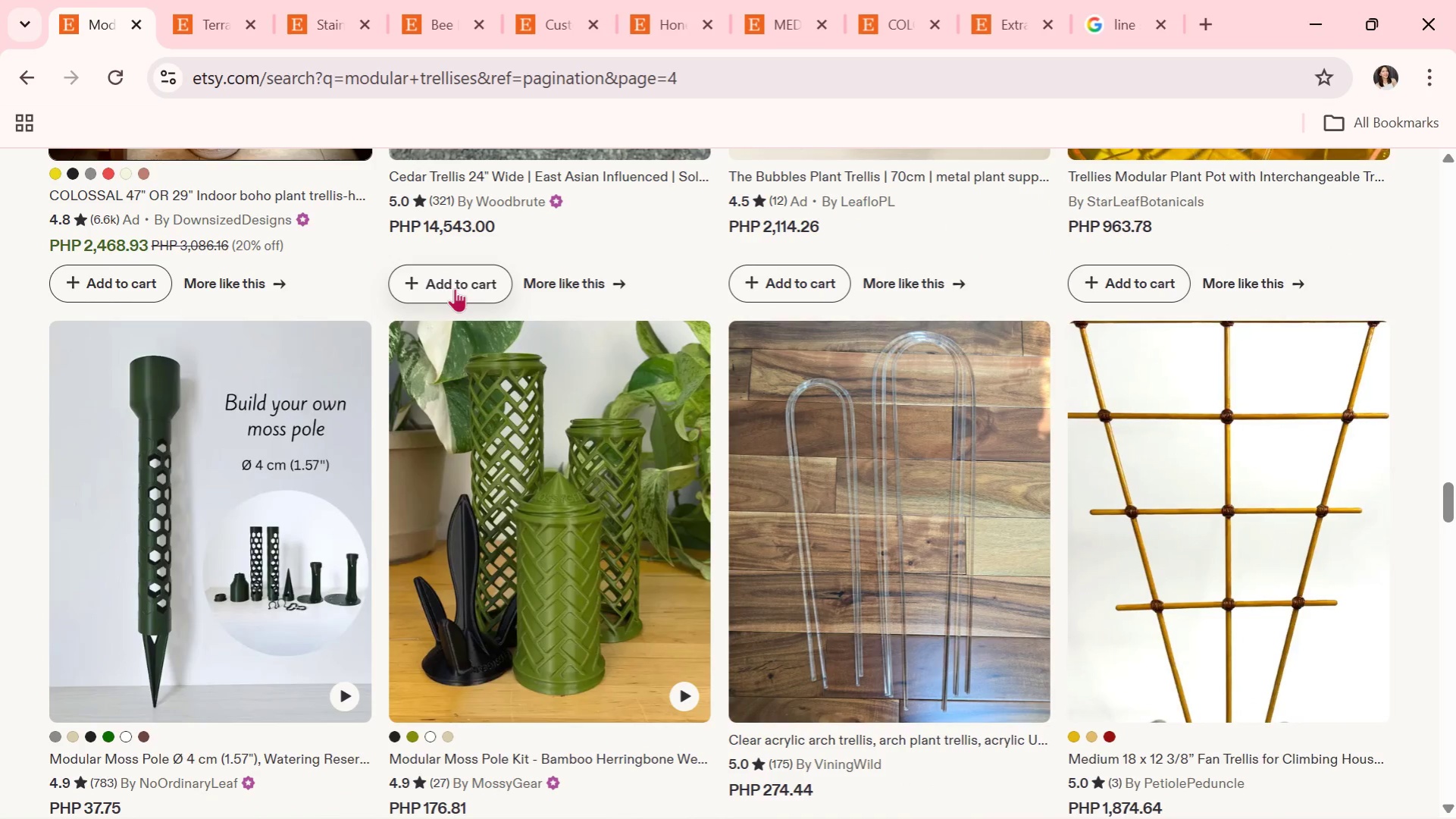 
scroll: coordinate [355, 485], scroll_direction: down, amount: 8.0
 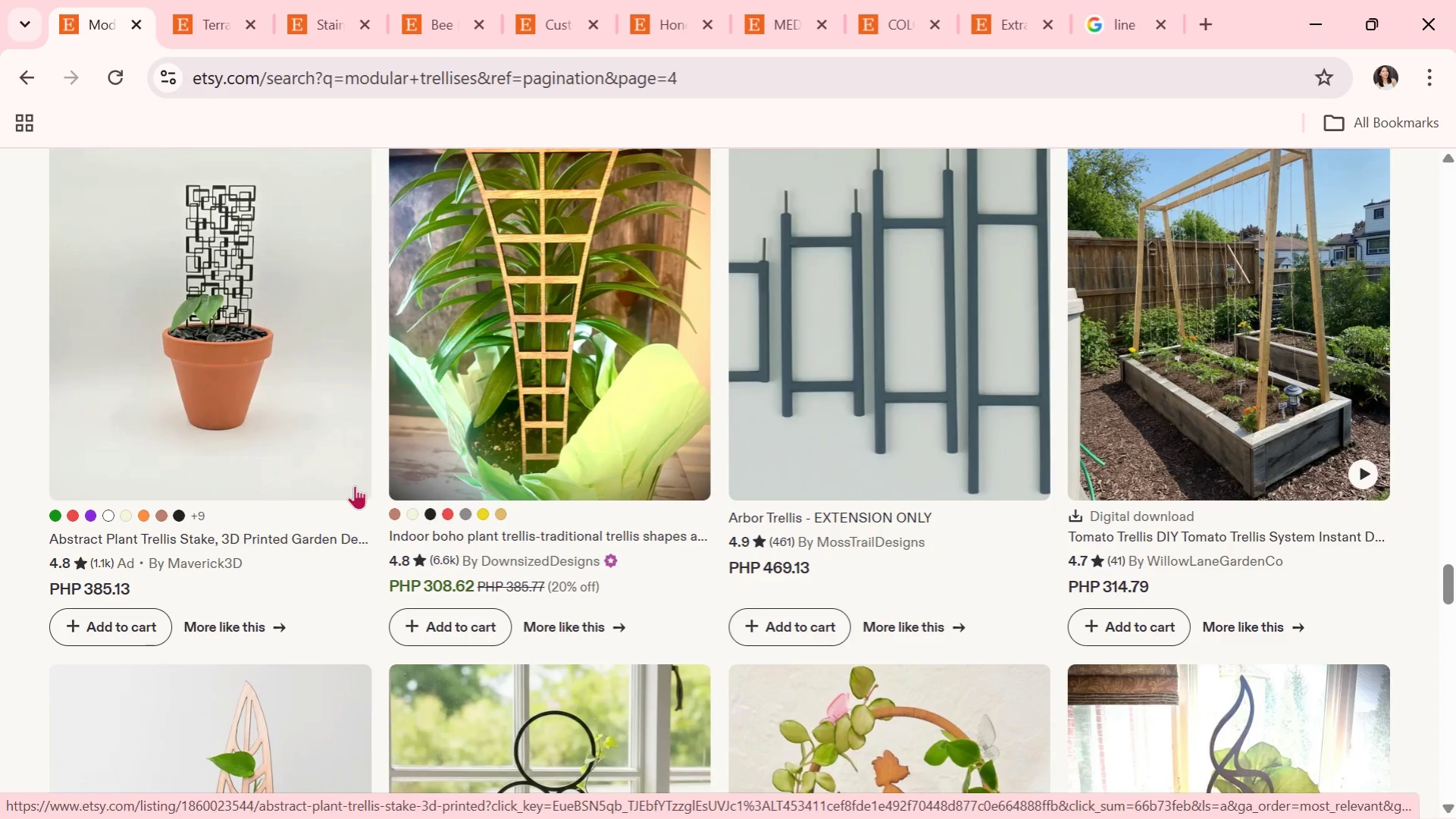 
wait(6.81)
 